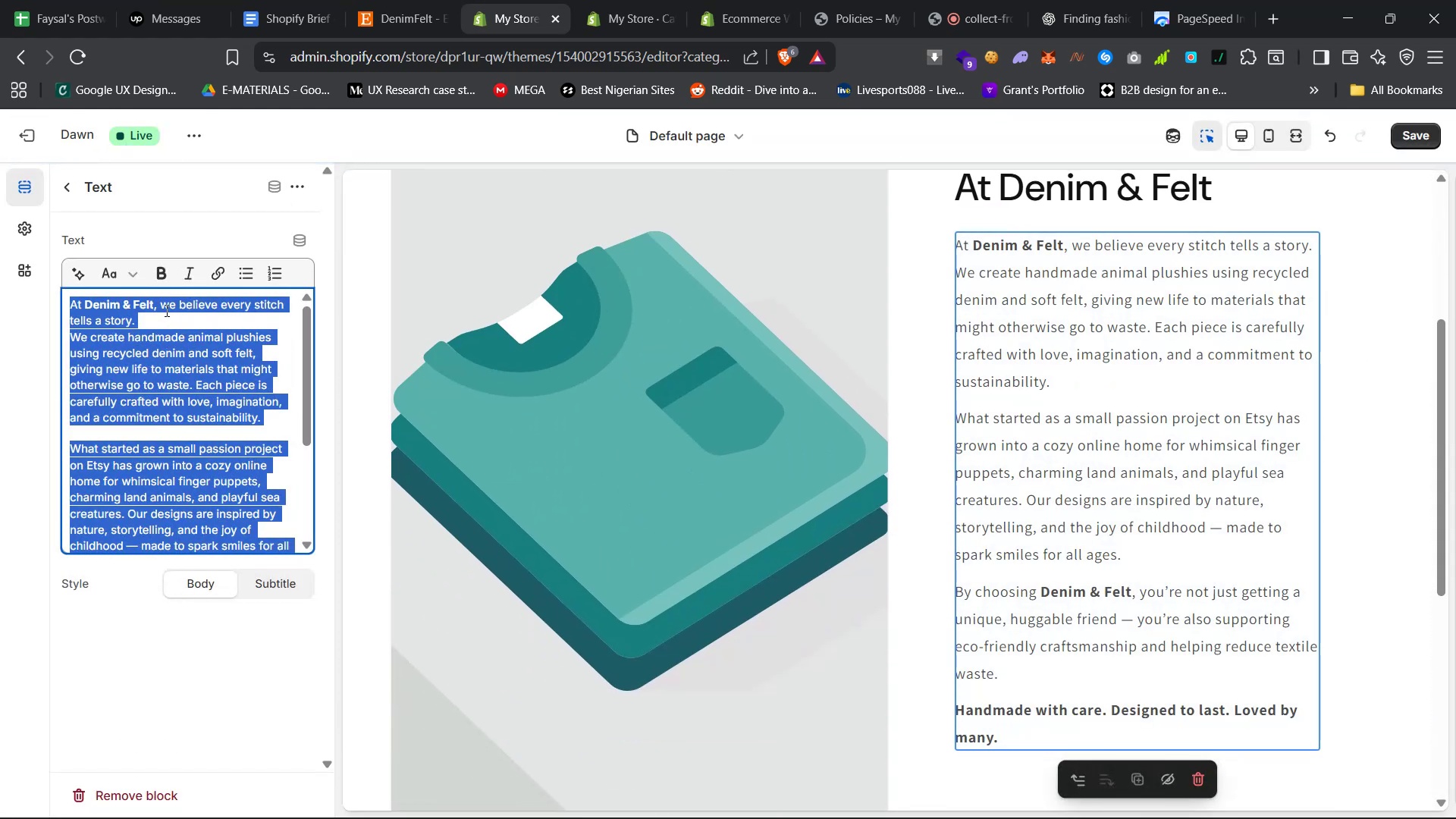 
left_click([166, 305])
 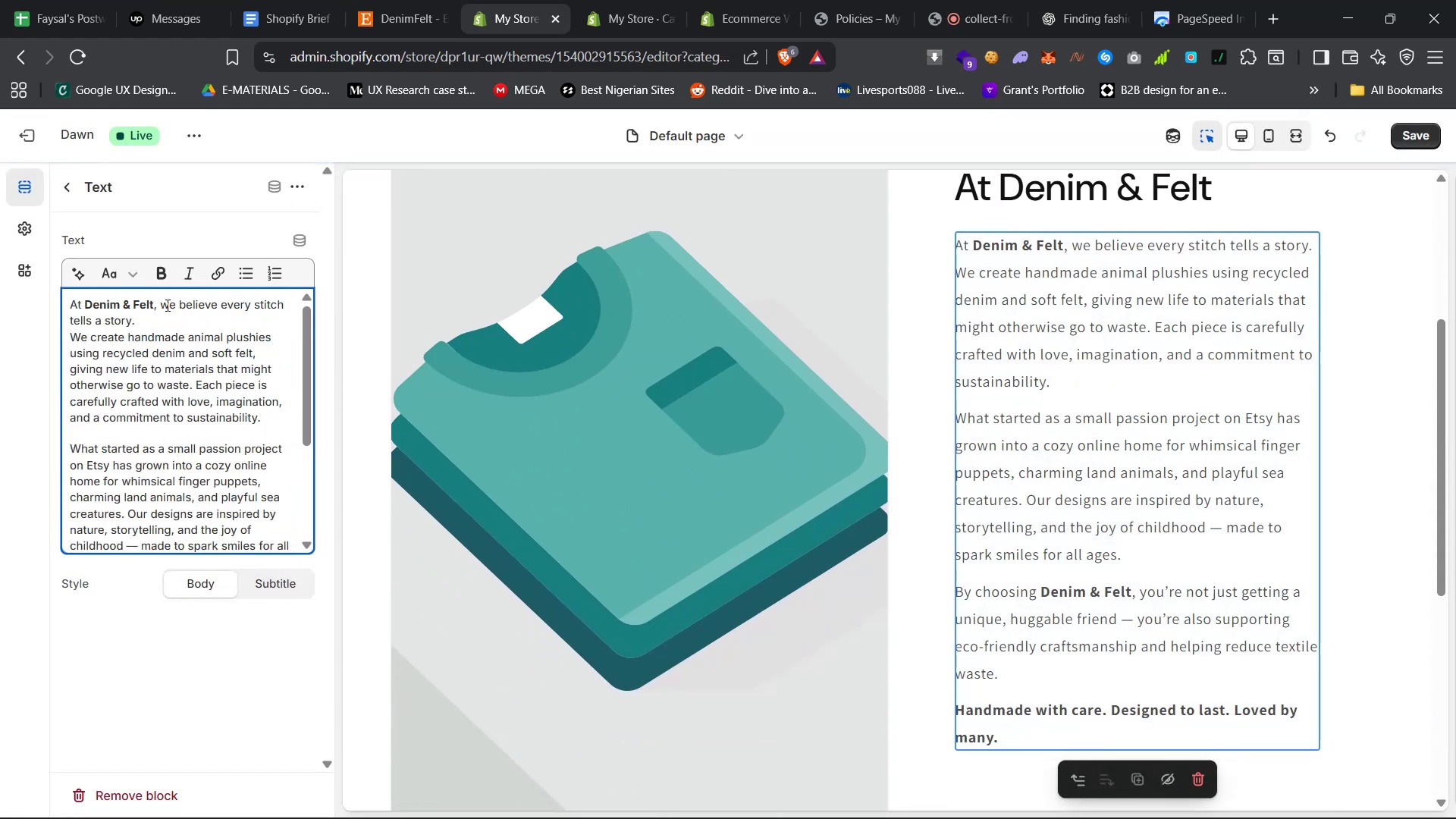 
hold_key(key=Backspace, duration=1.31)
 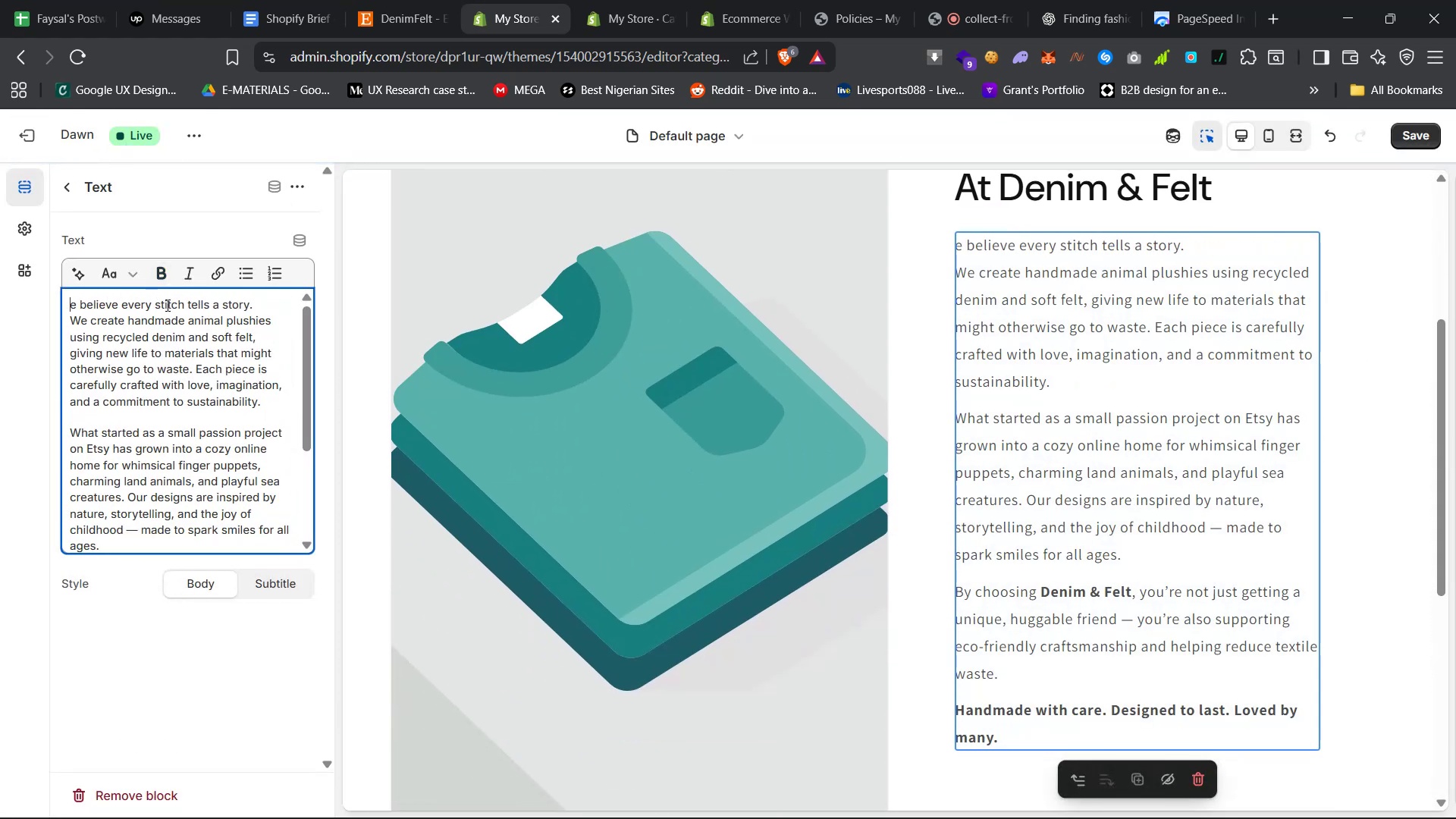 
key(Shift+W)
 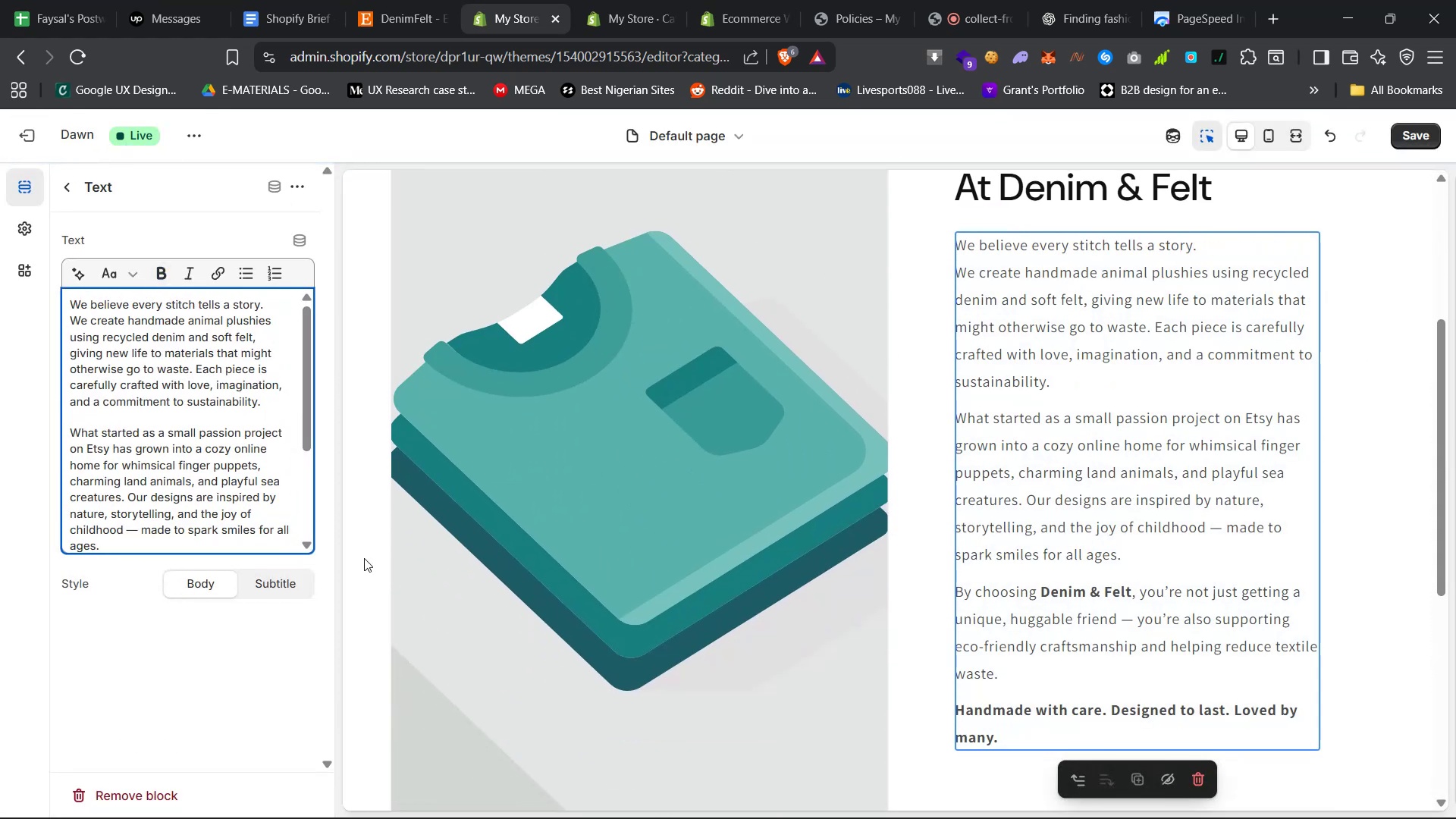 
left_click([259, 584])
 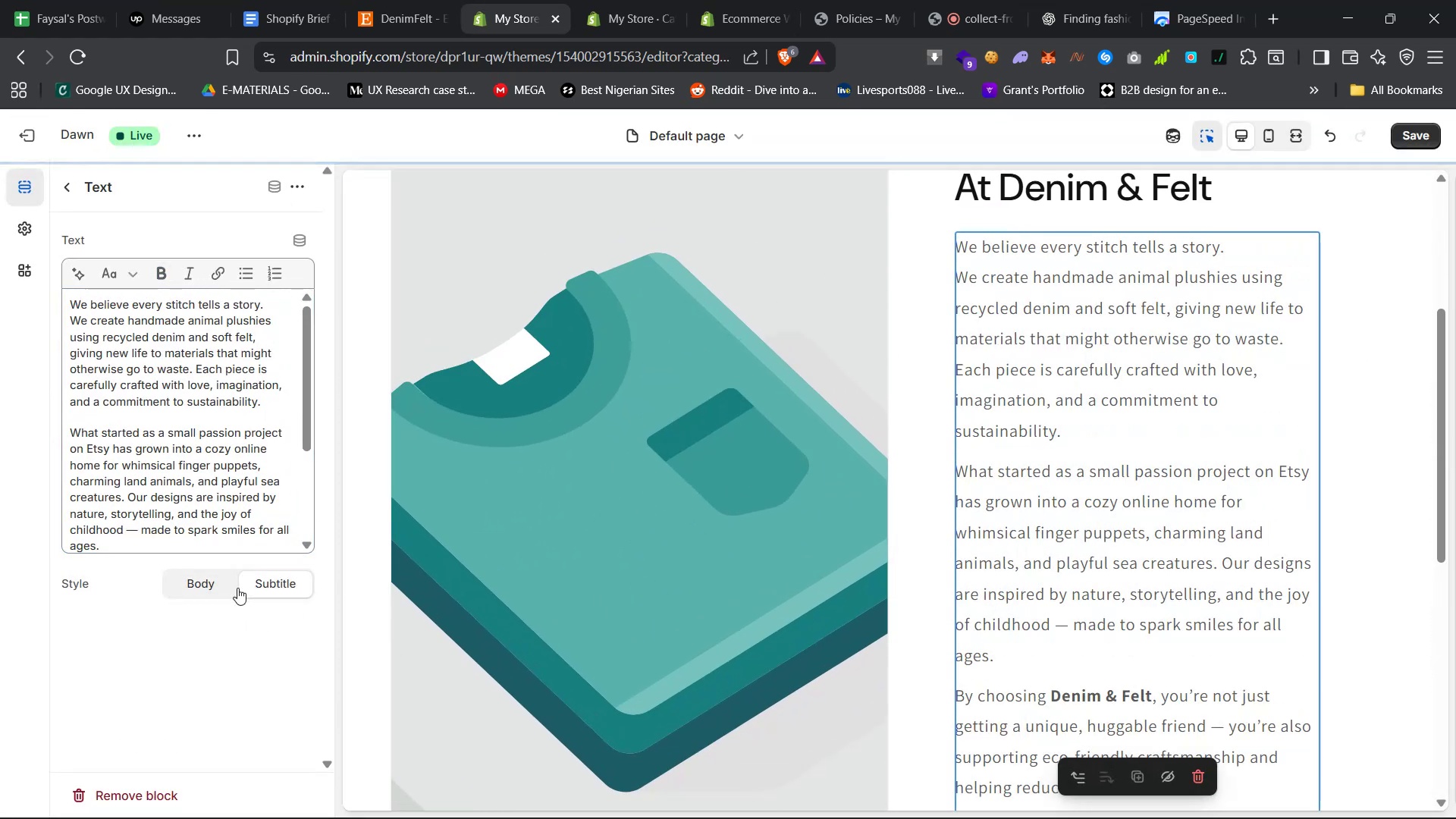 
left_click([209, 587])
 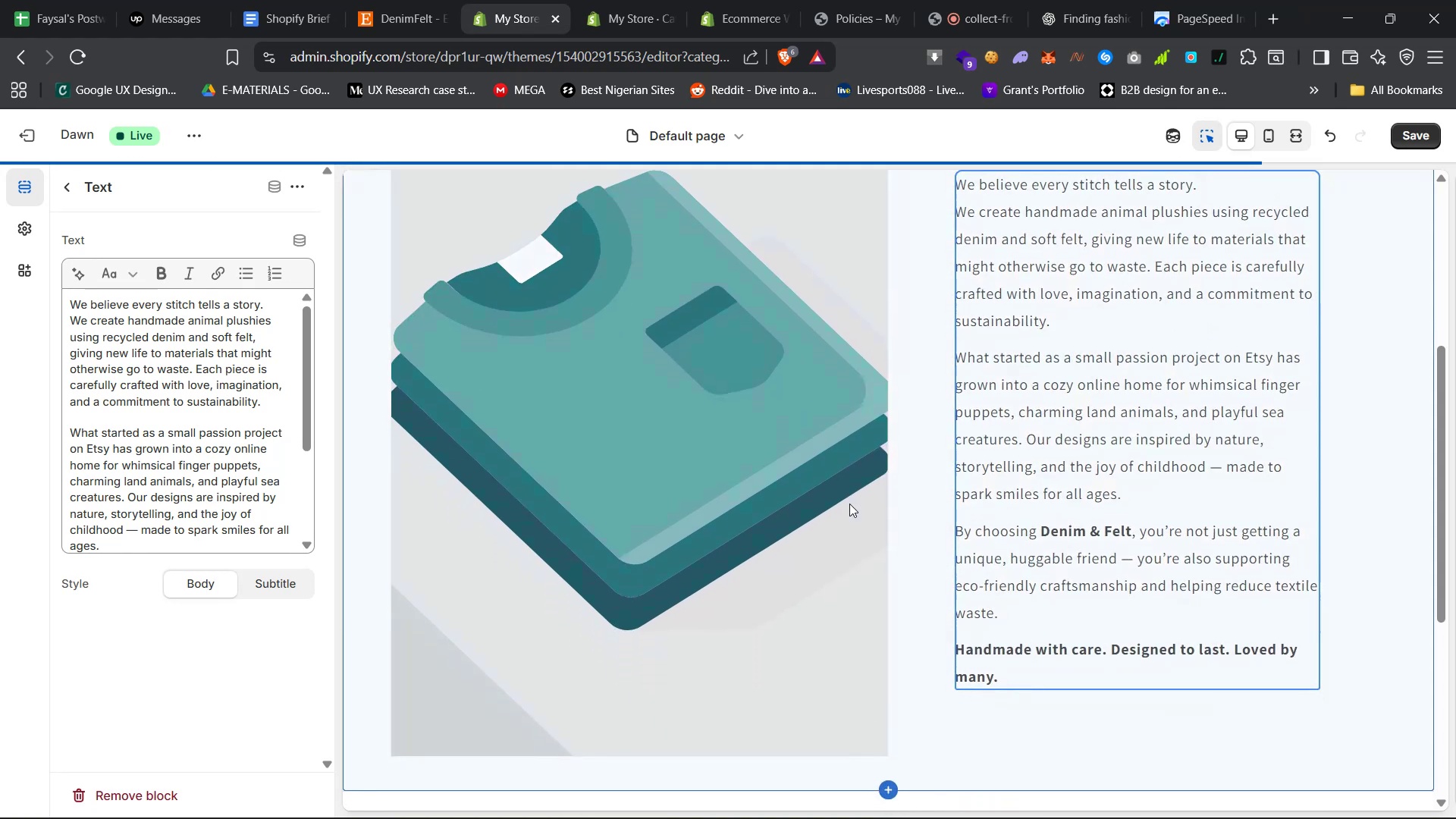 
scroll: coordinate [915, 621], scroll_direction: up, amount: 22.0
 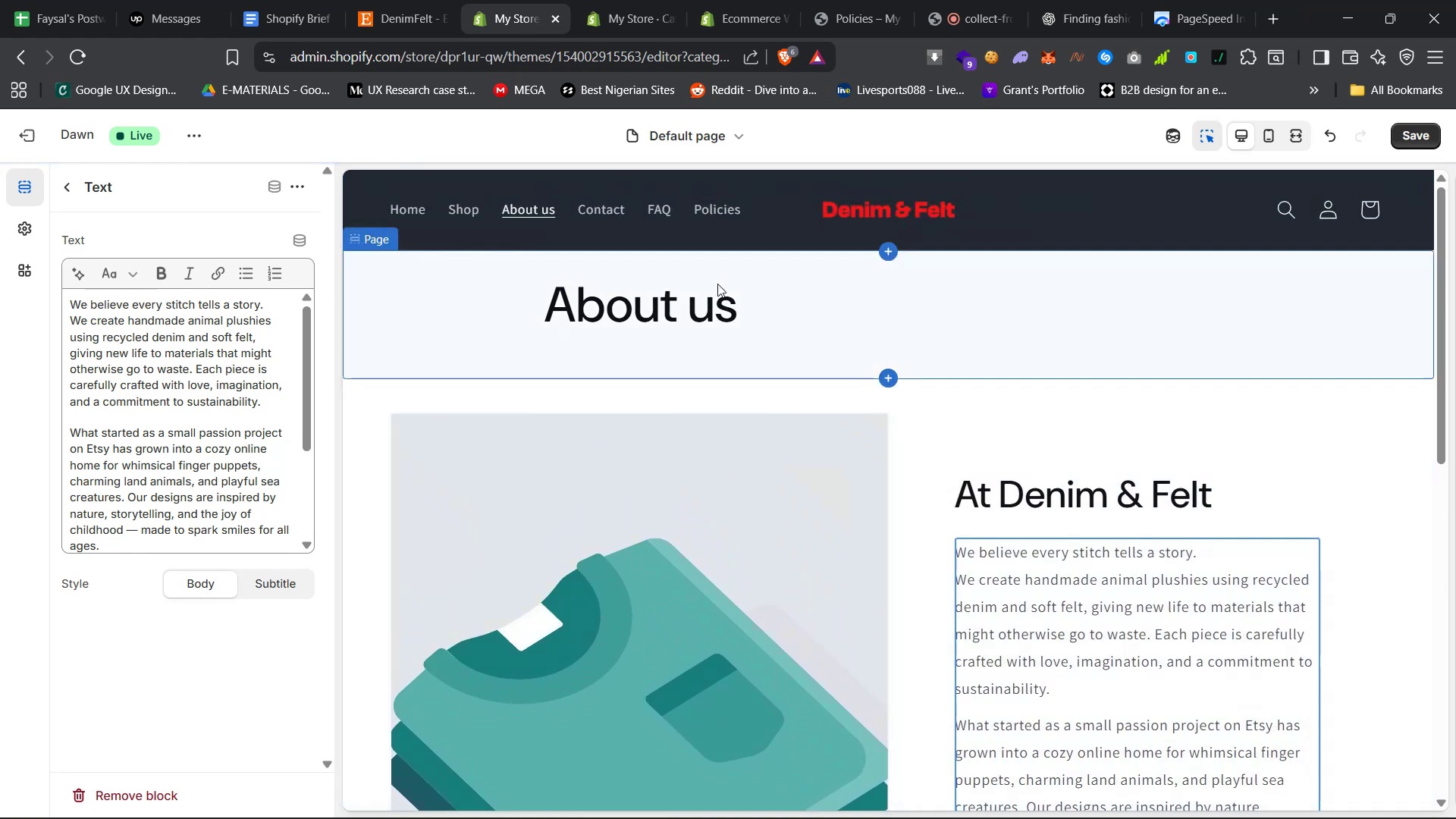 
left_click([720, 313])
 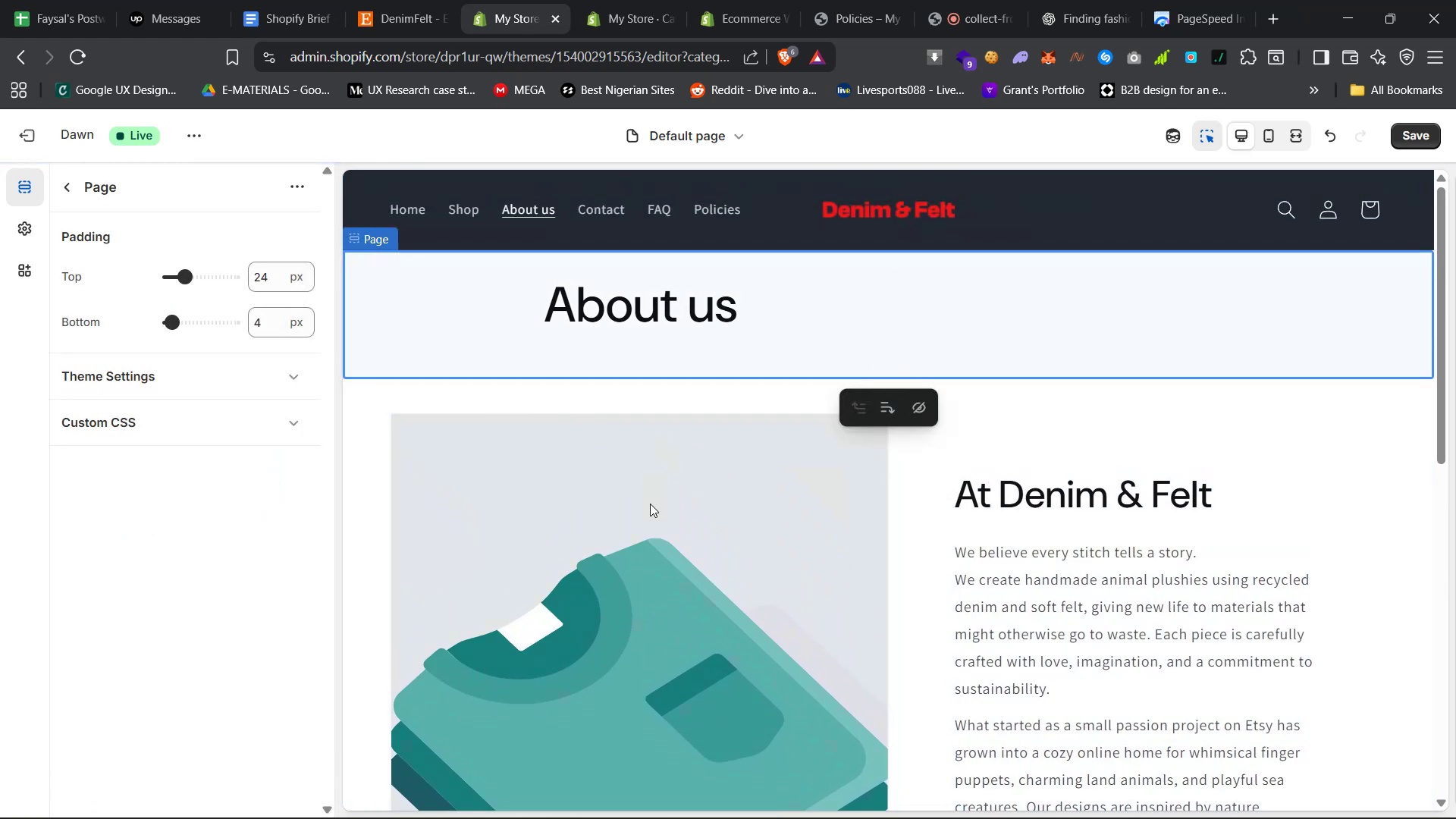 
left_click([650, 513])
 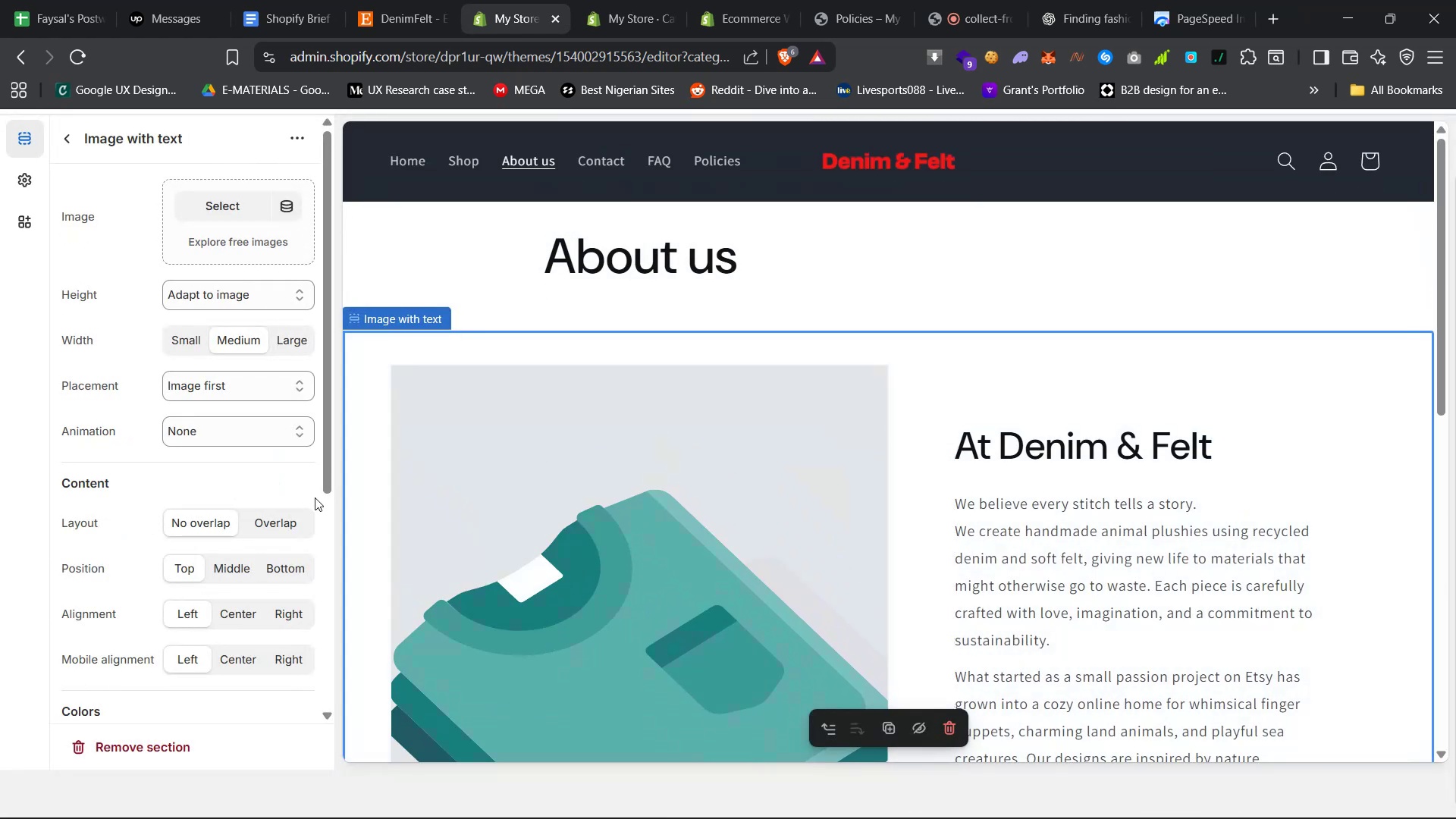 
double_click([516, 481])
 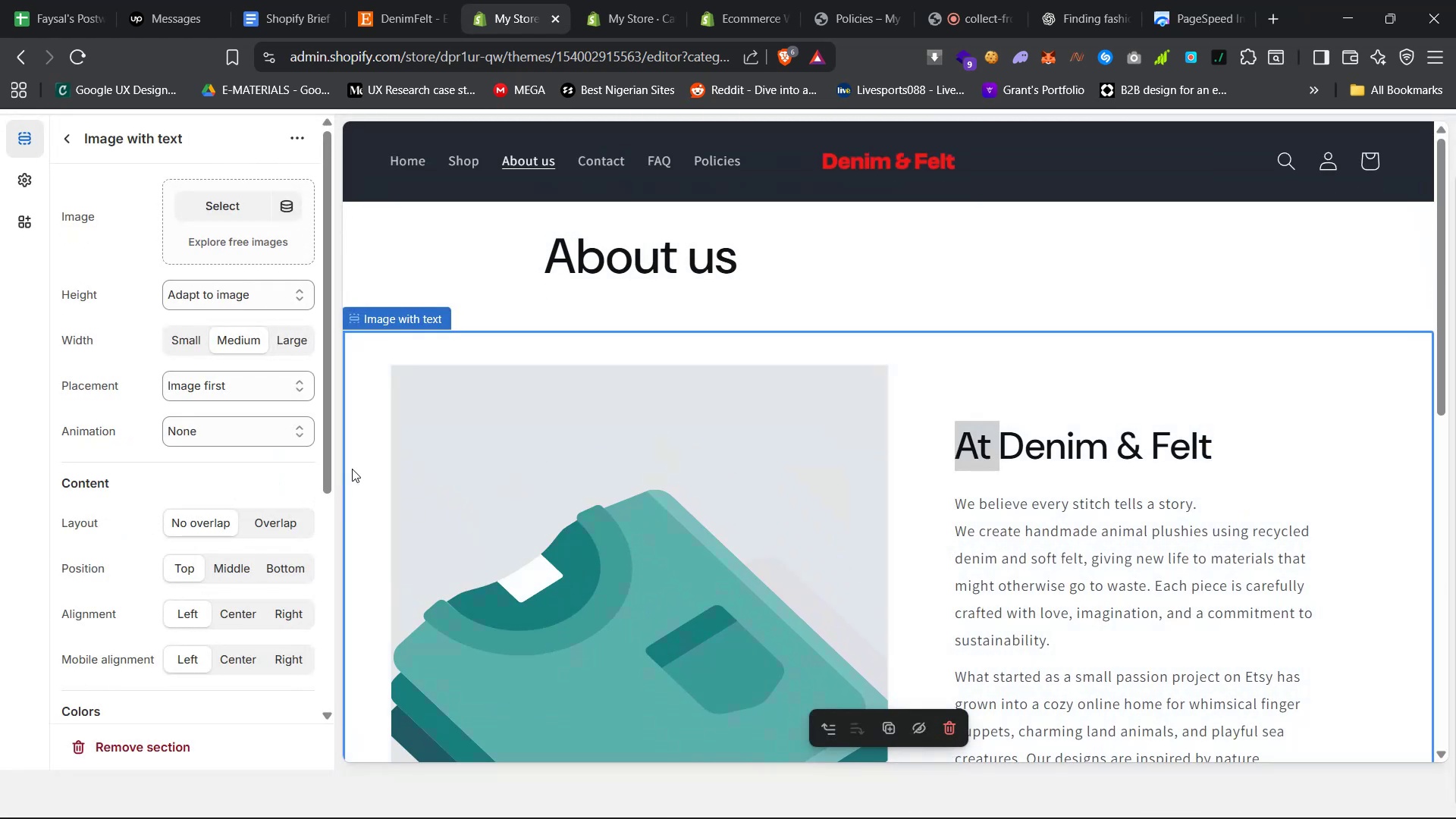 
scroll: coordinate [502, 457], scroll_direction: down, amount: 18.0
 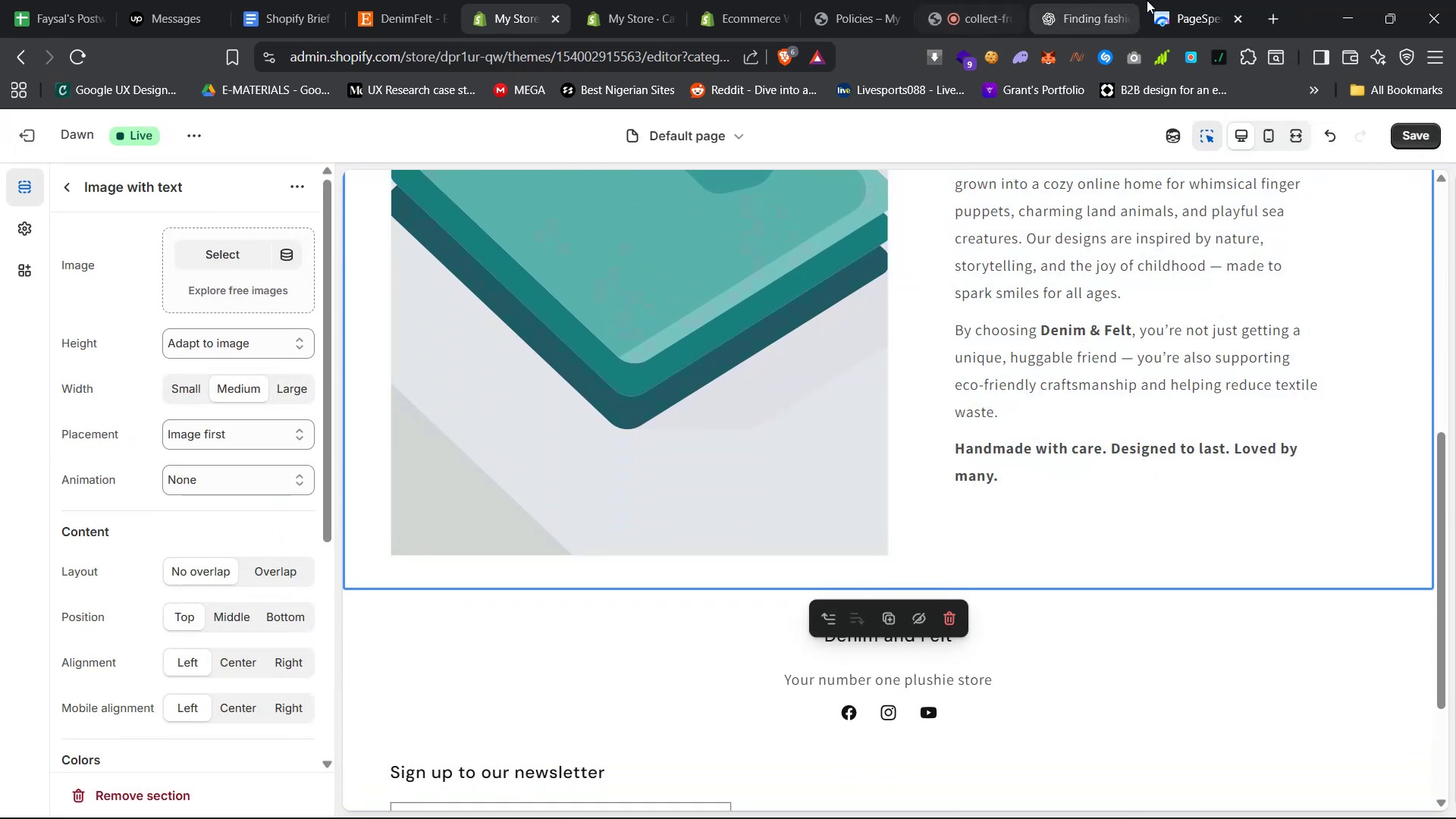 
left_click([1276, 20])
 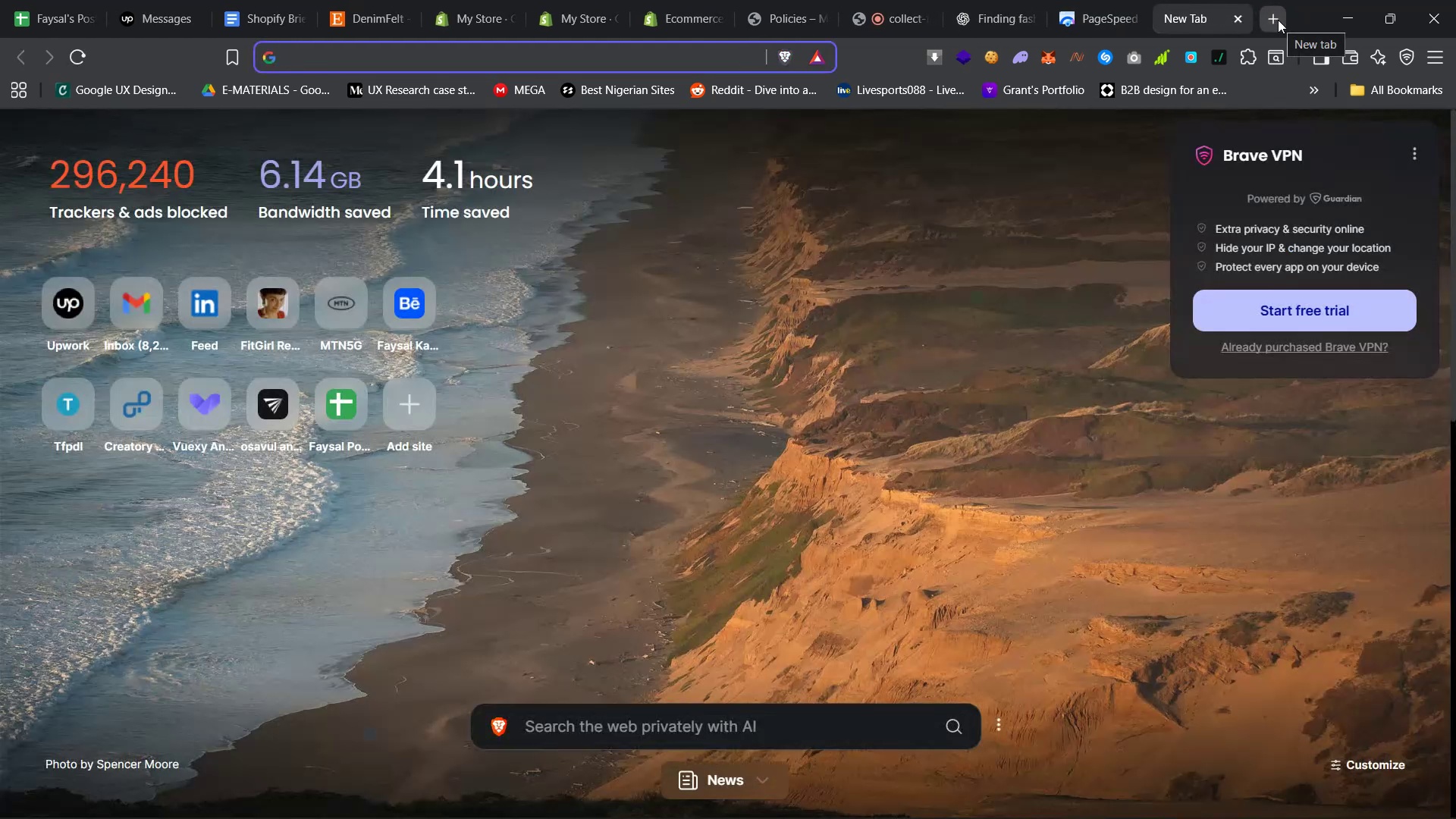 
type(uns)
 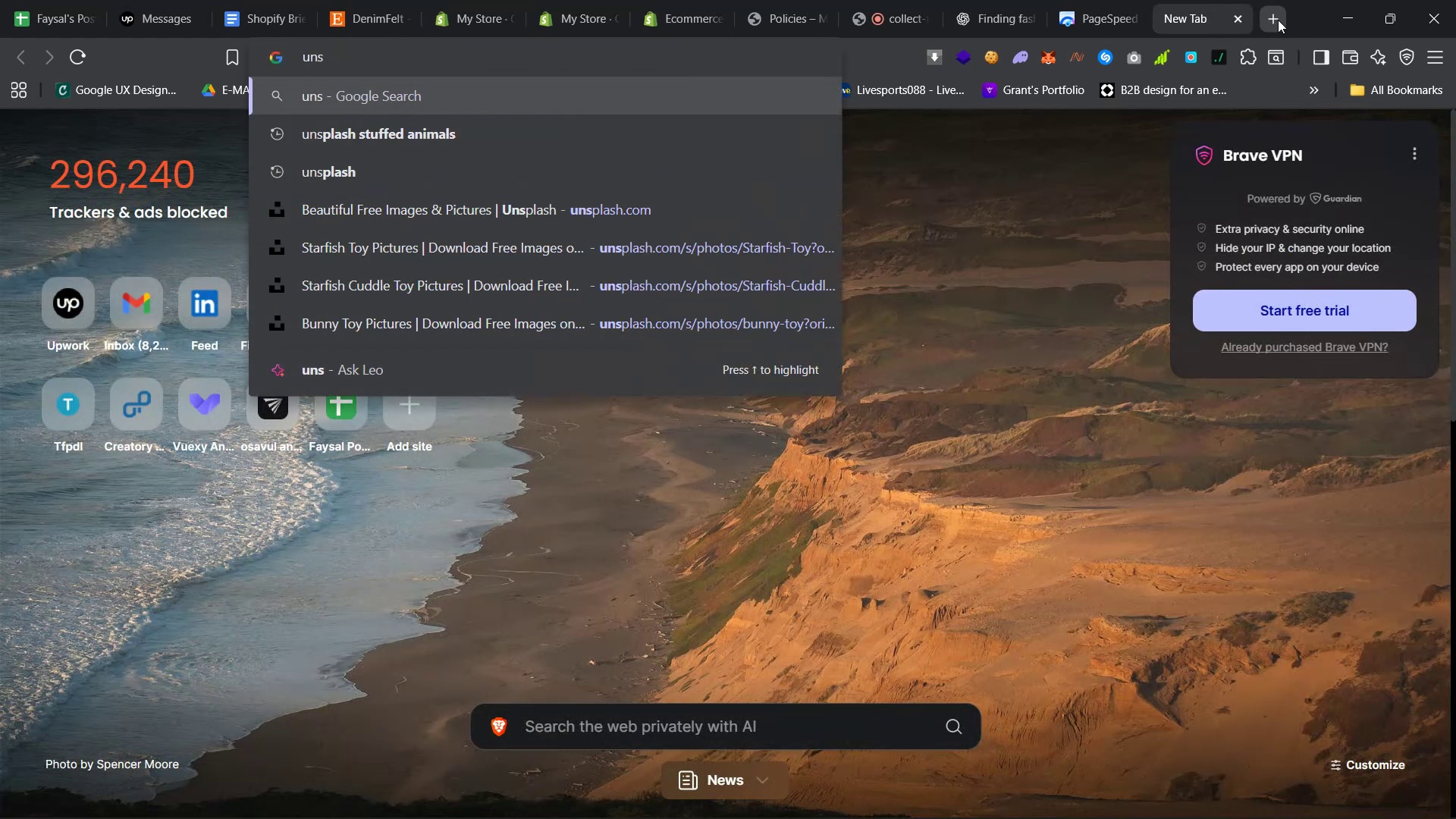 
key(ArrowDown)
 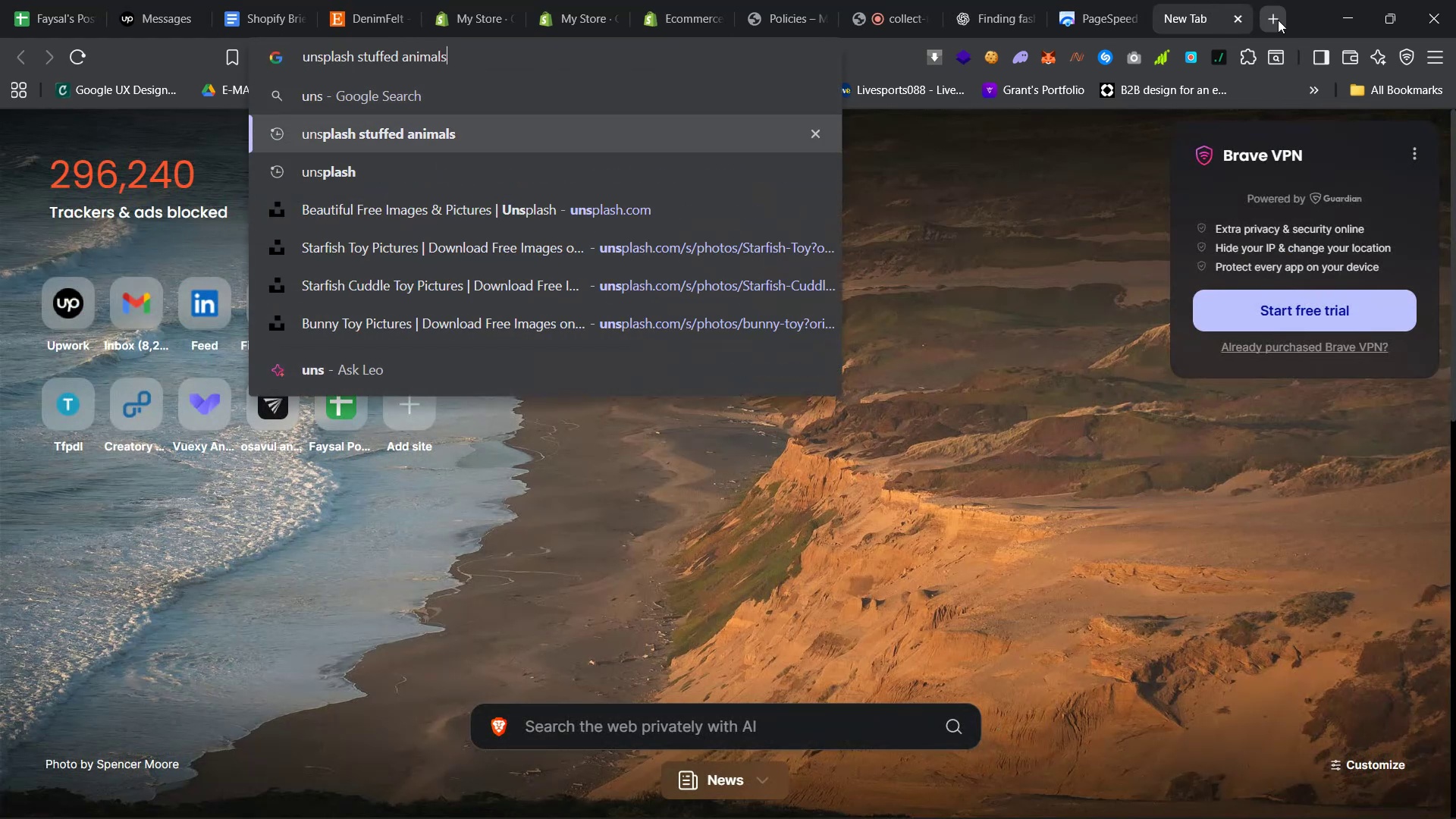 
key(ArrowDown)
 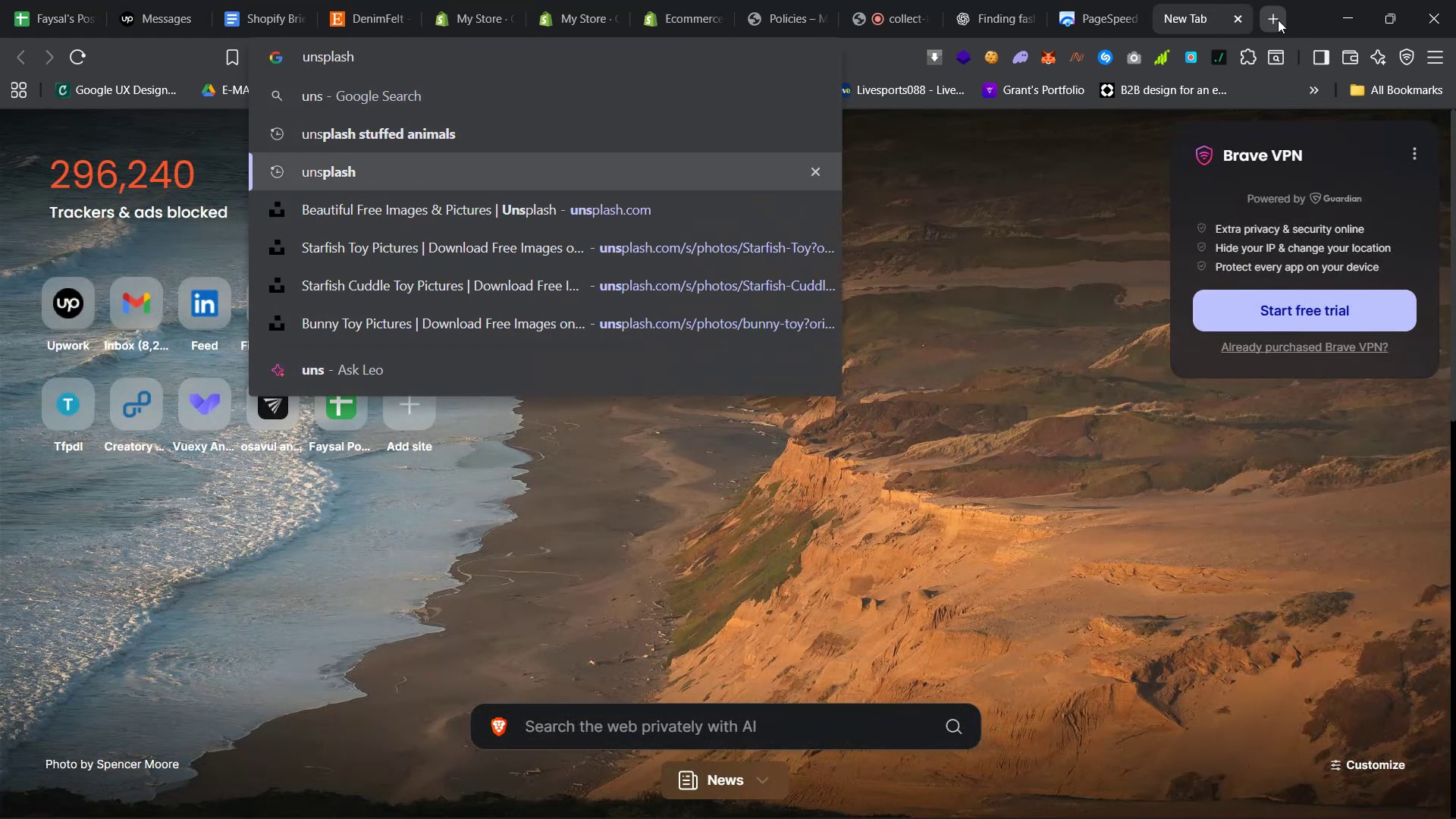 
key(ArrowDown)
 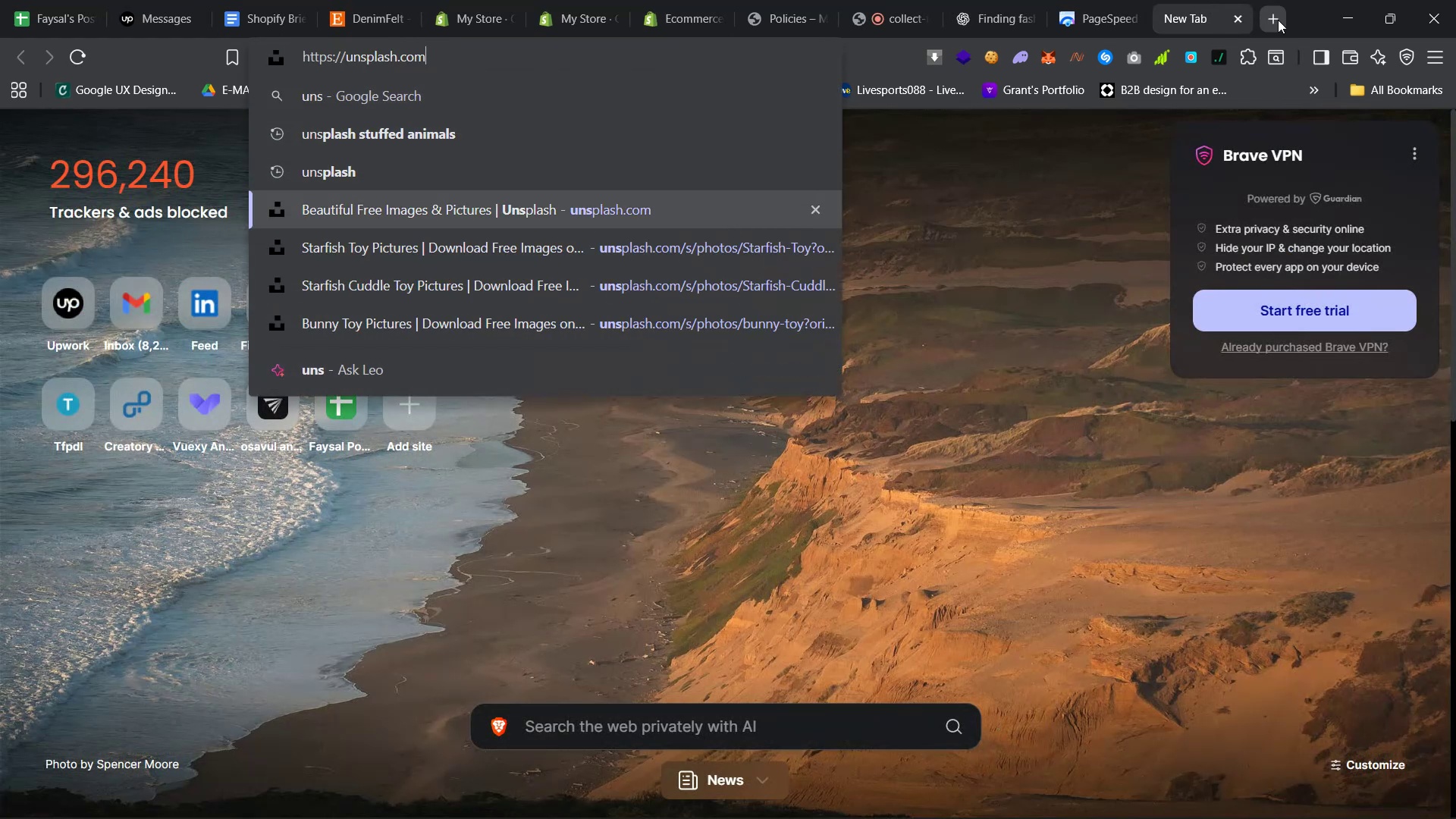 
key(Enter)
 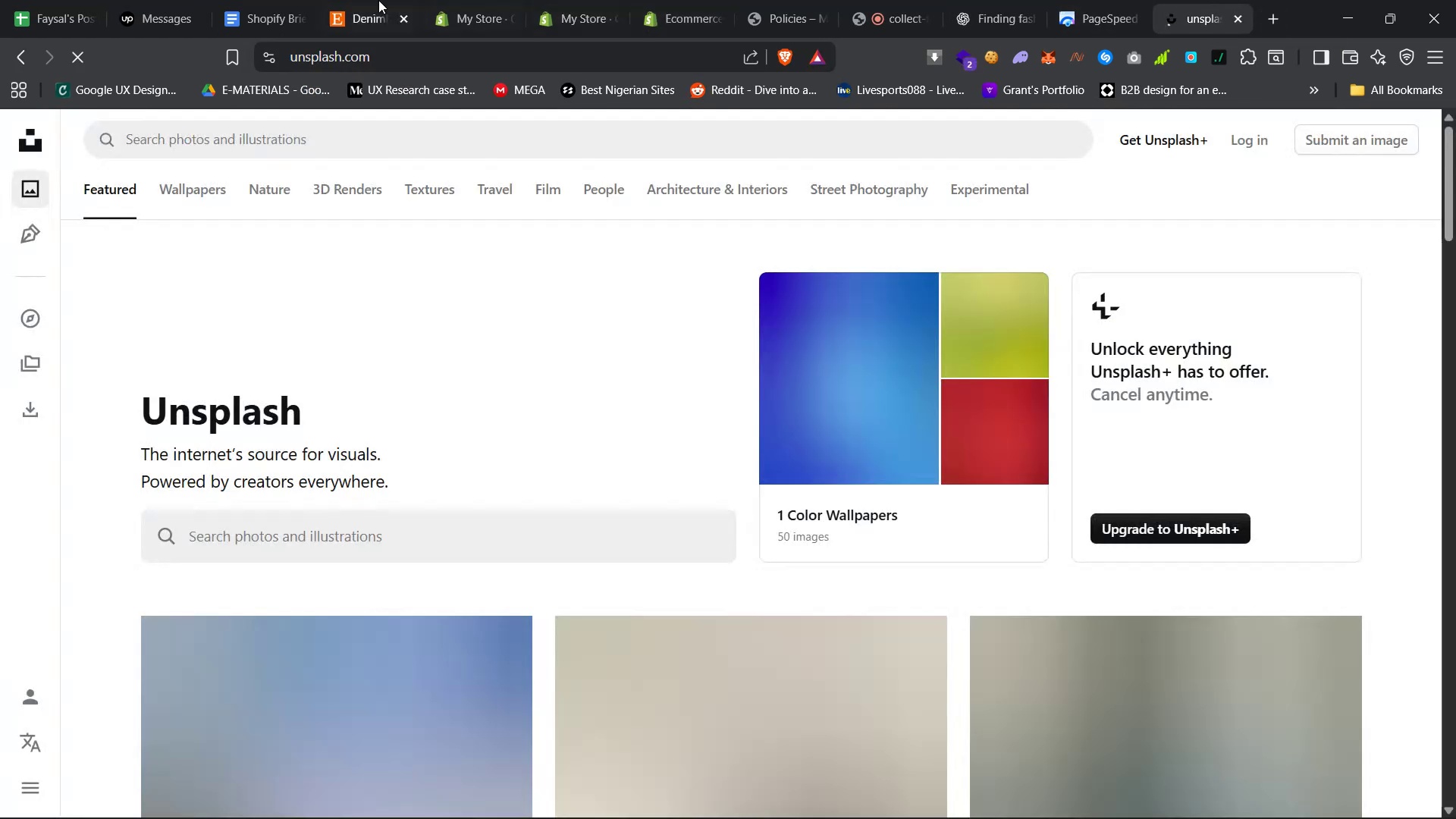 
left_click([371, 0])
 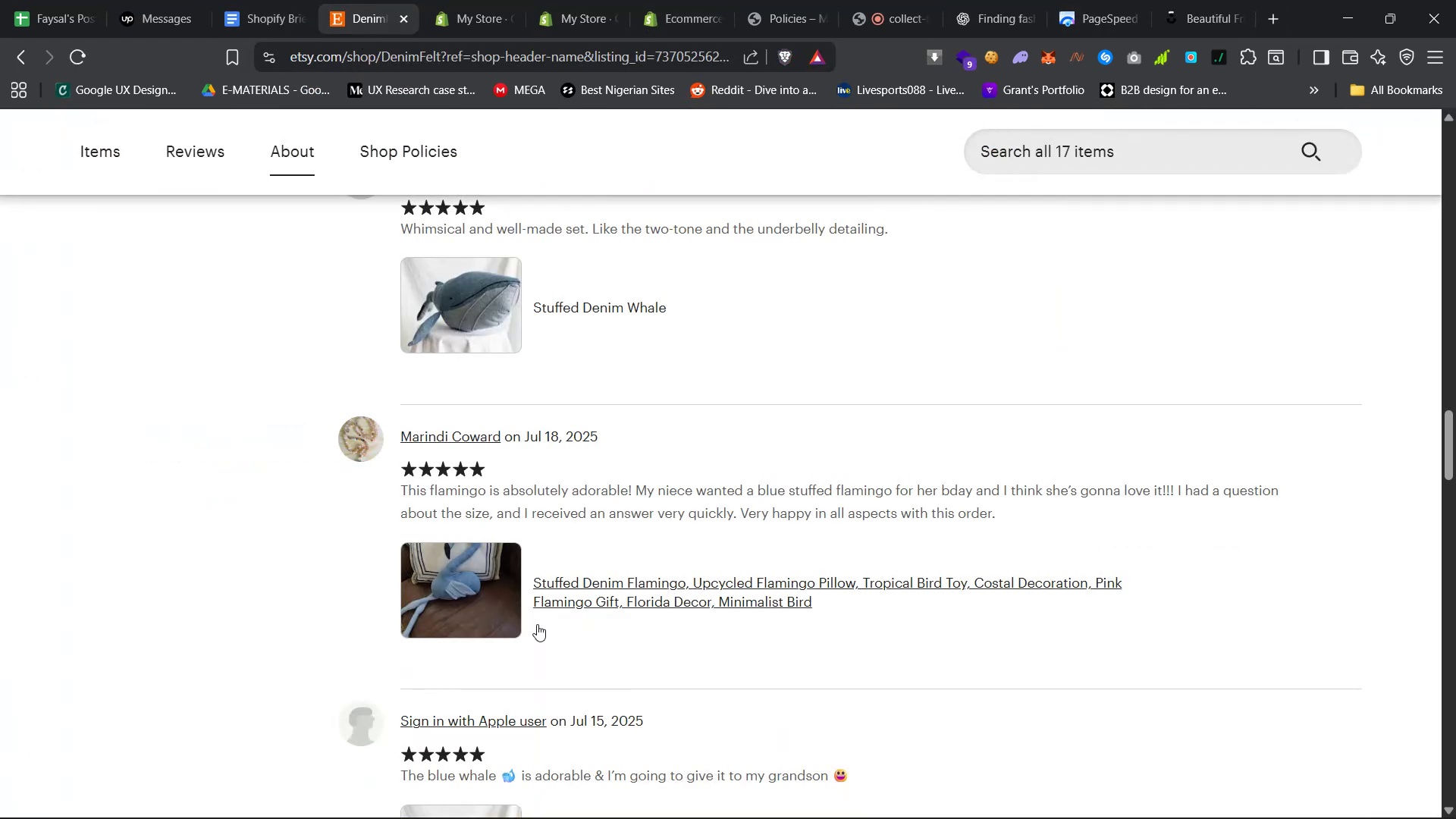 
scroll: coordinate [622, 585], scroll_direction: up, amount: 33.0
 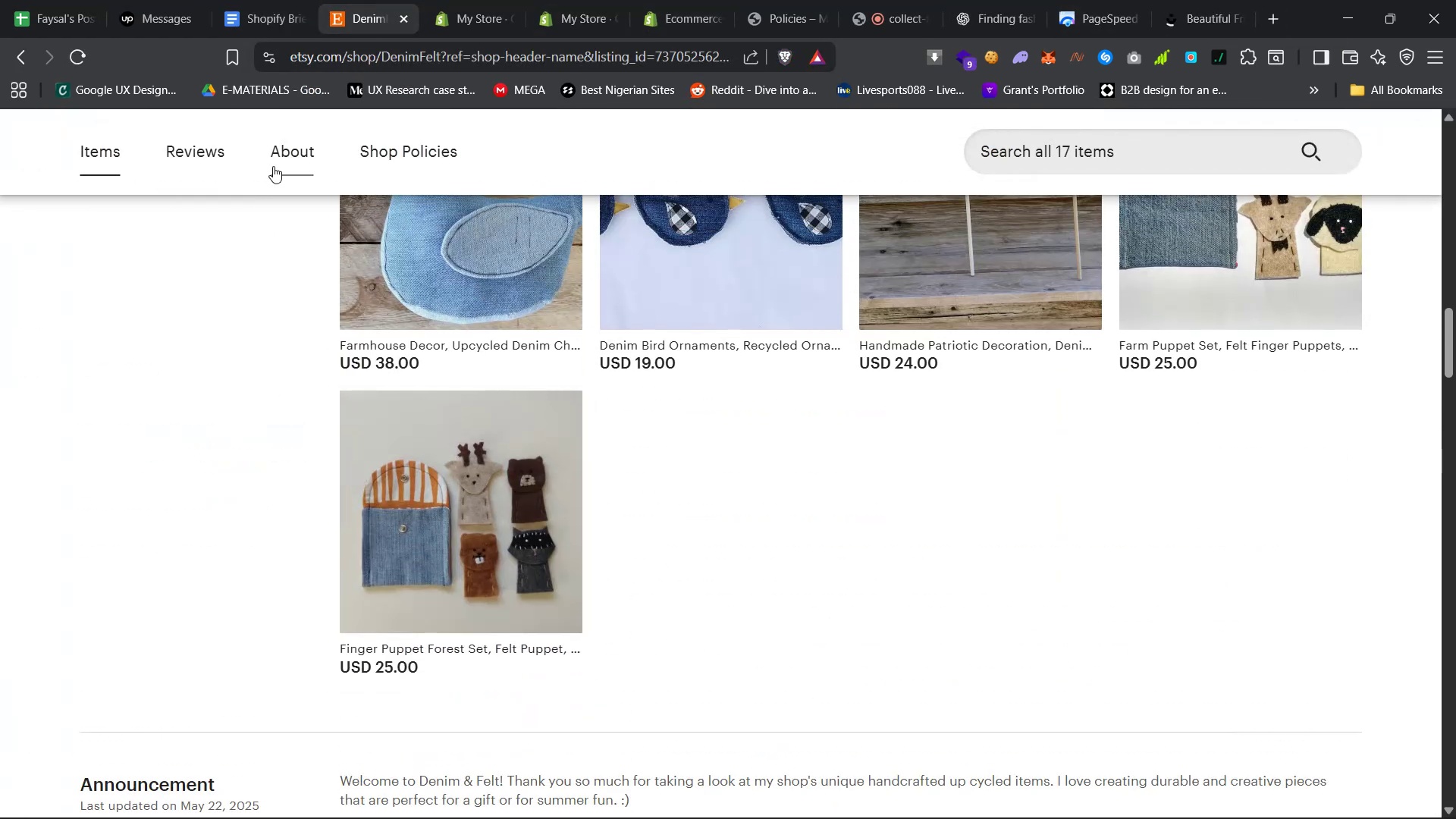 
left_click([286, 152])
 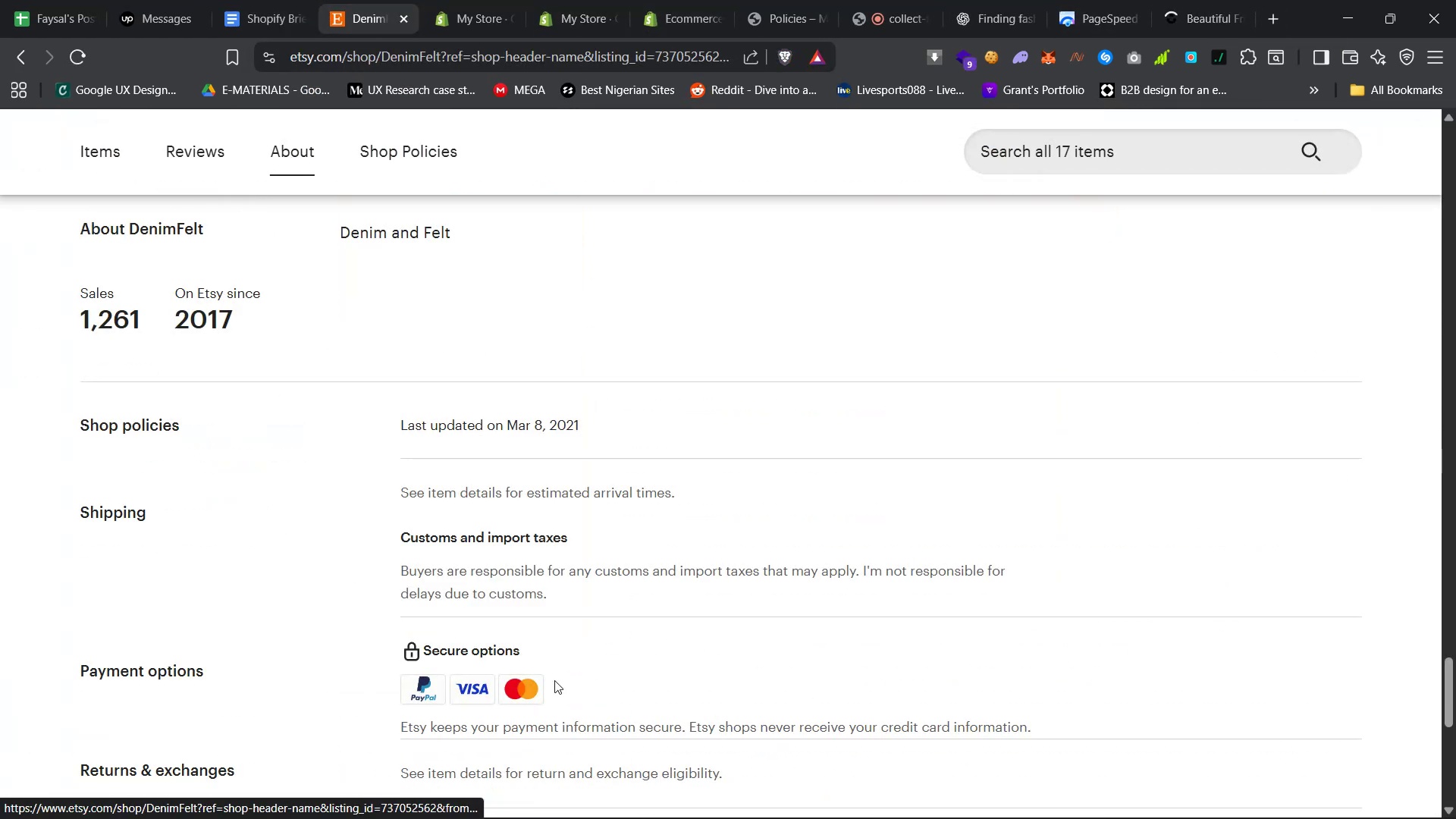 
scroll: coordinate [703, 648], scroll_direction: down, amount: 12.0
 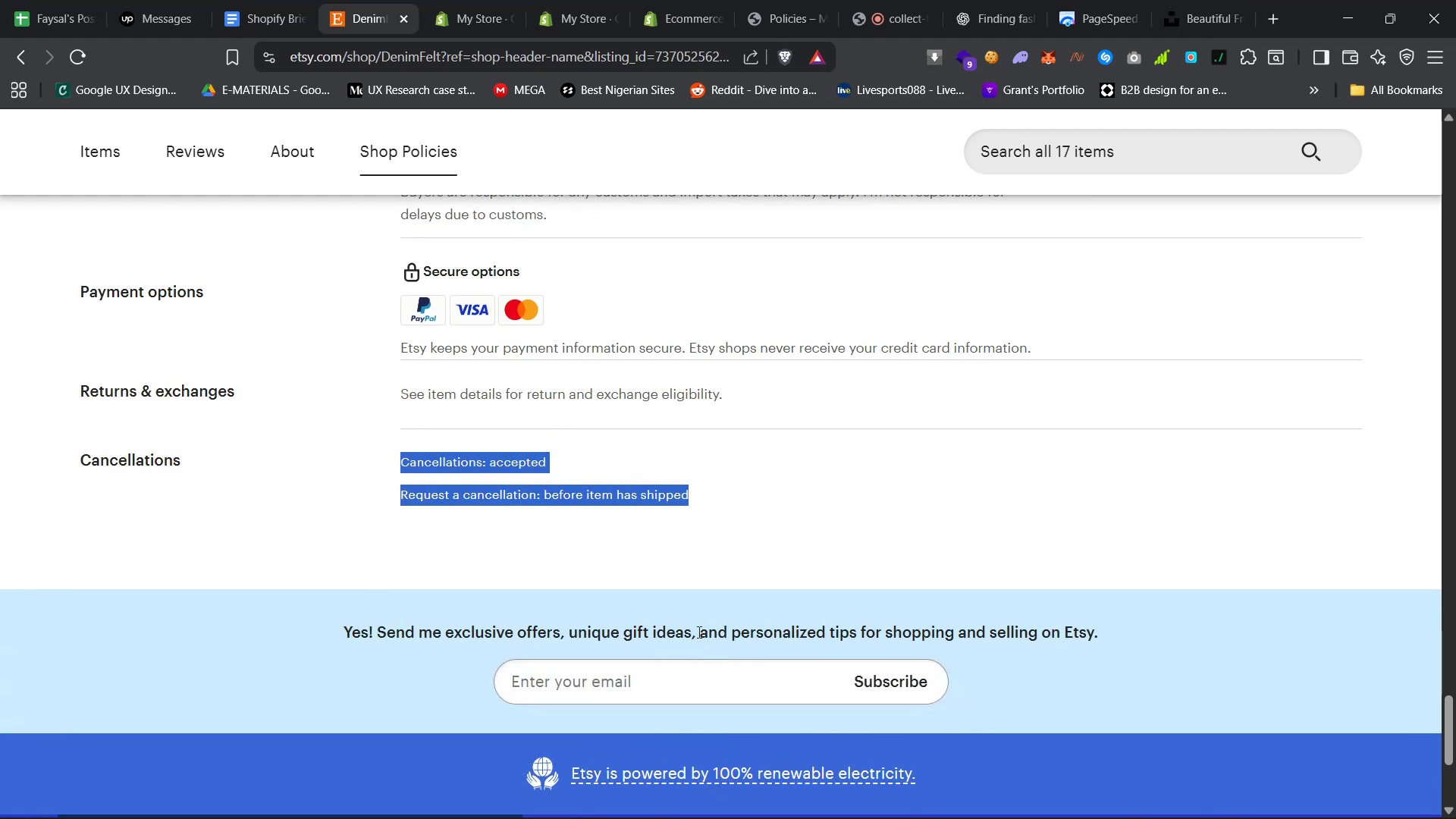 
left_click([696, 578])
 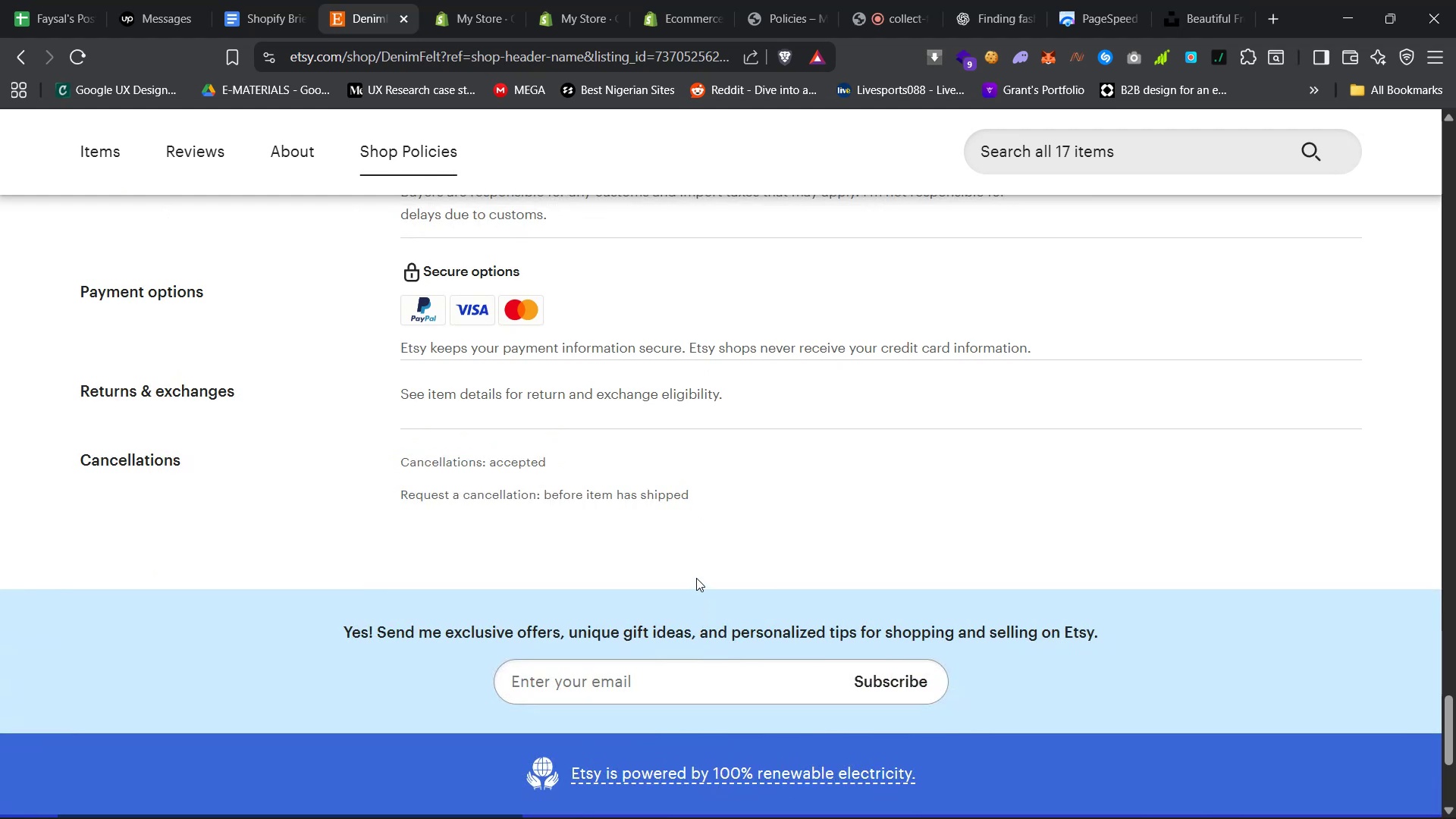 
scroll: coordinate [696, 578], scroll_direction: down, amount: 11.0
 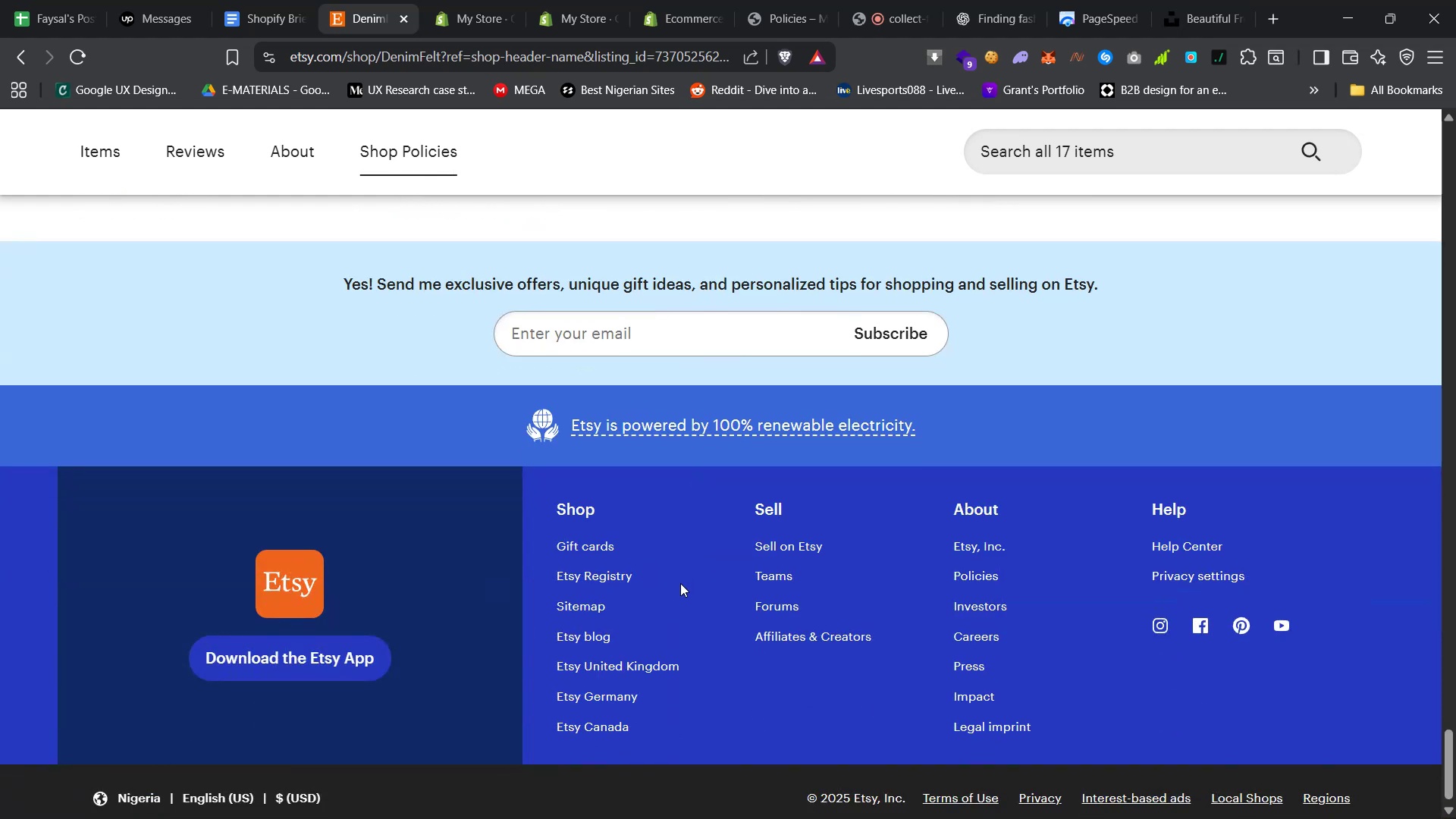 
scroll: coordinate [673, 588], scroll_direction: up, amount: 210.0
 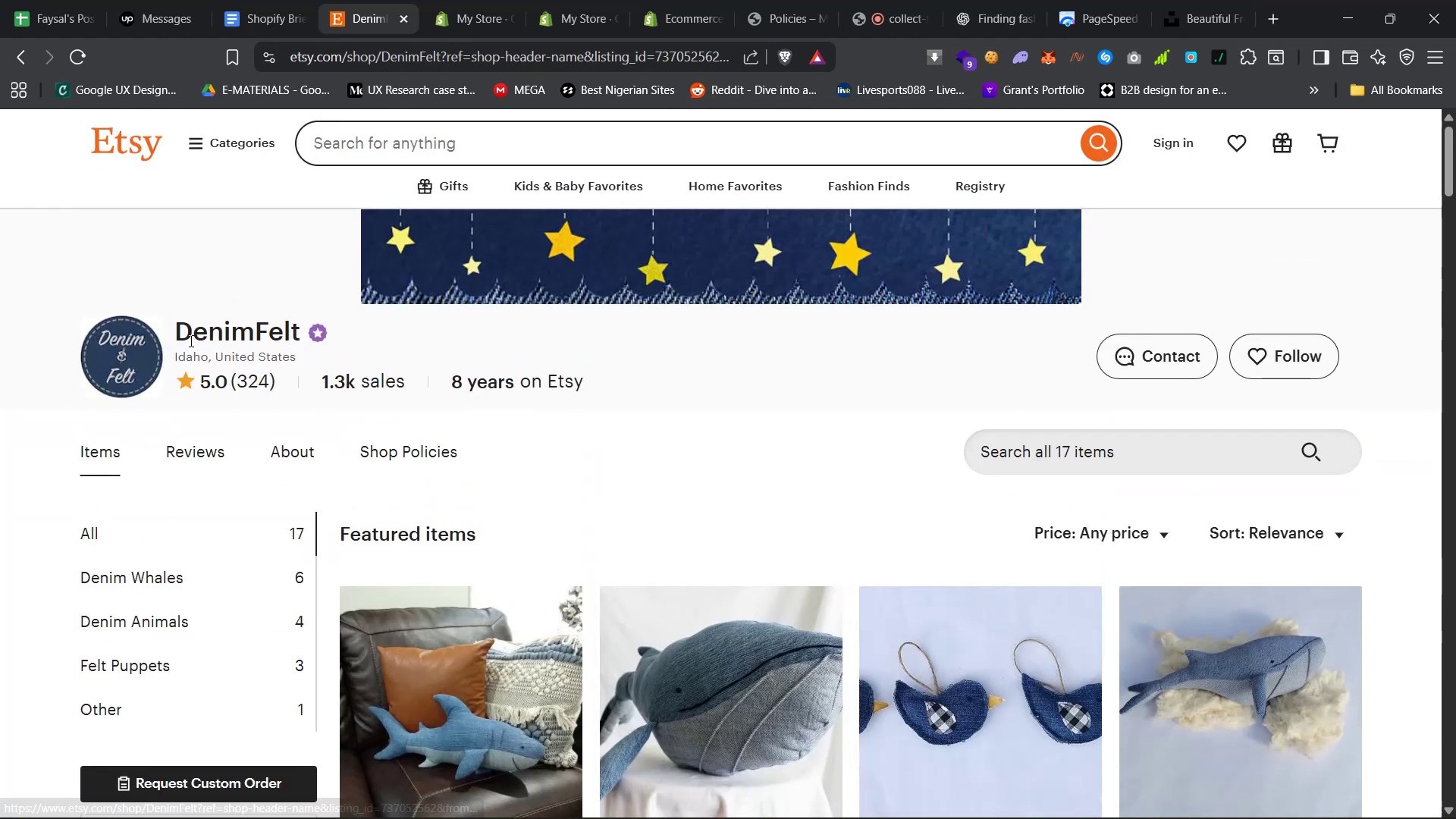 
left_click([131, 353])
 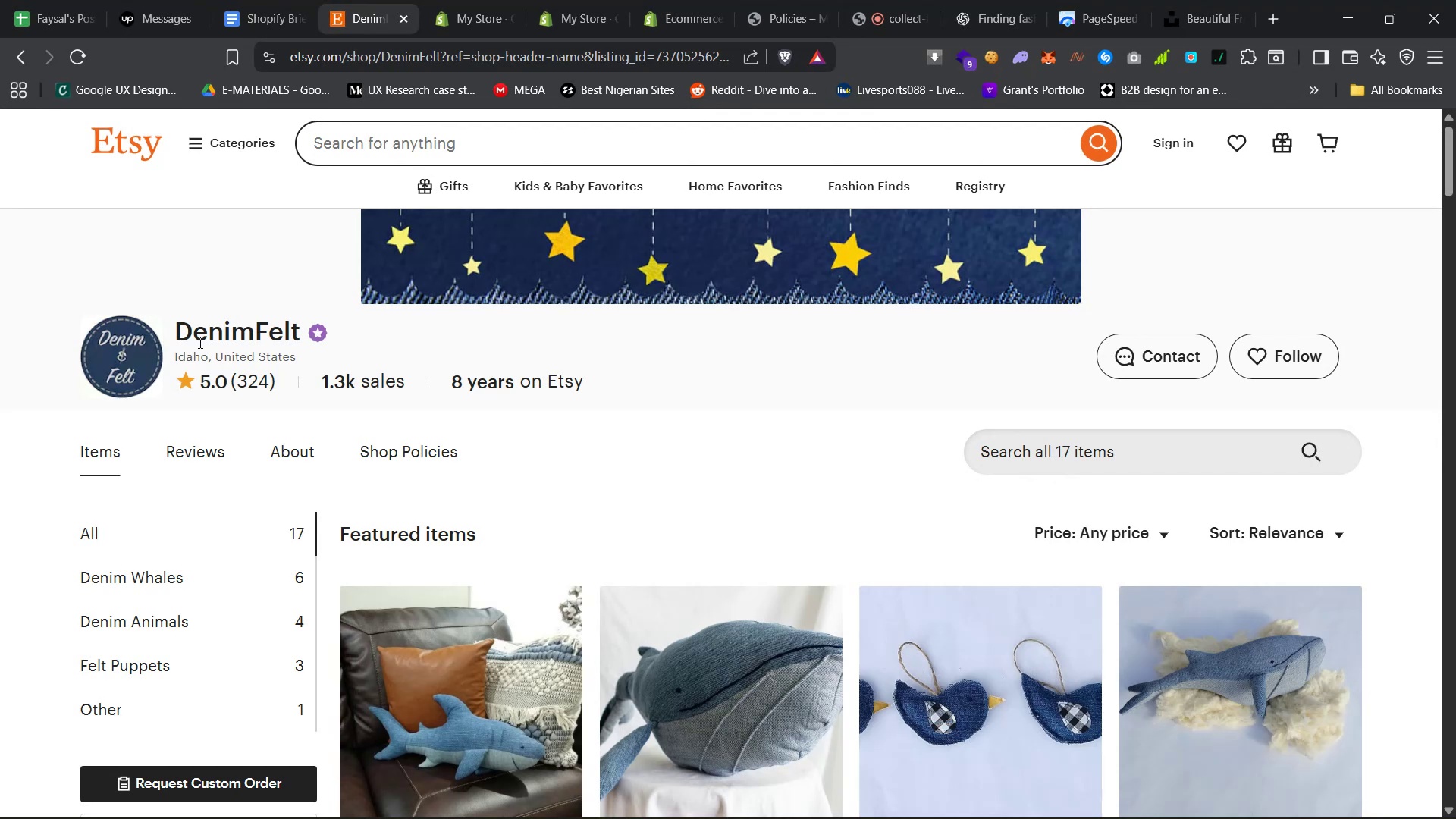 
left_click([200, 338])
 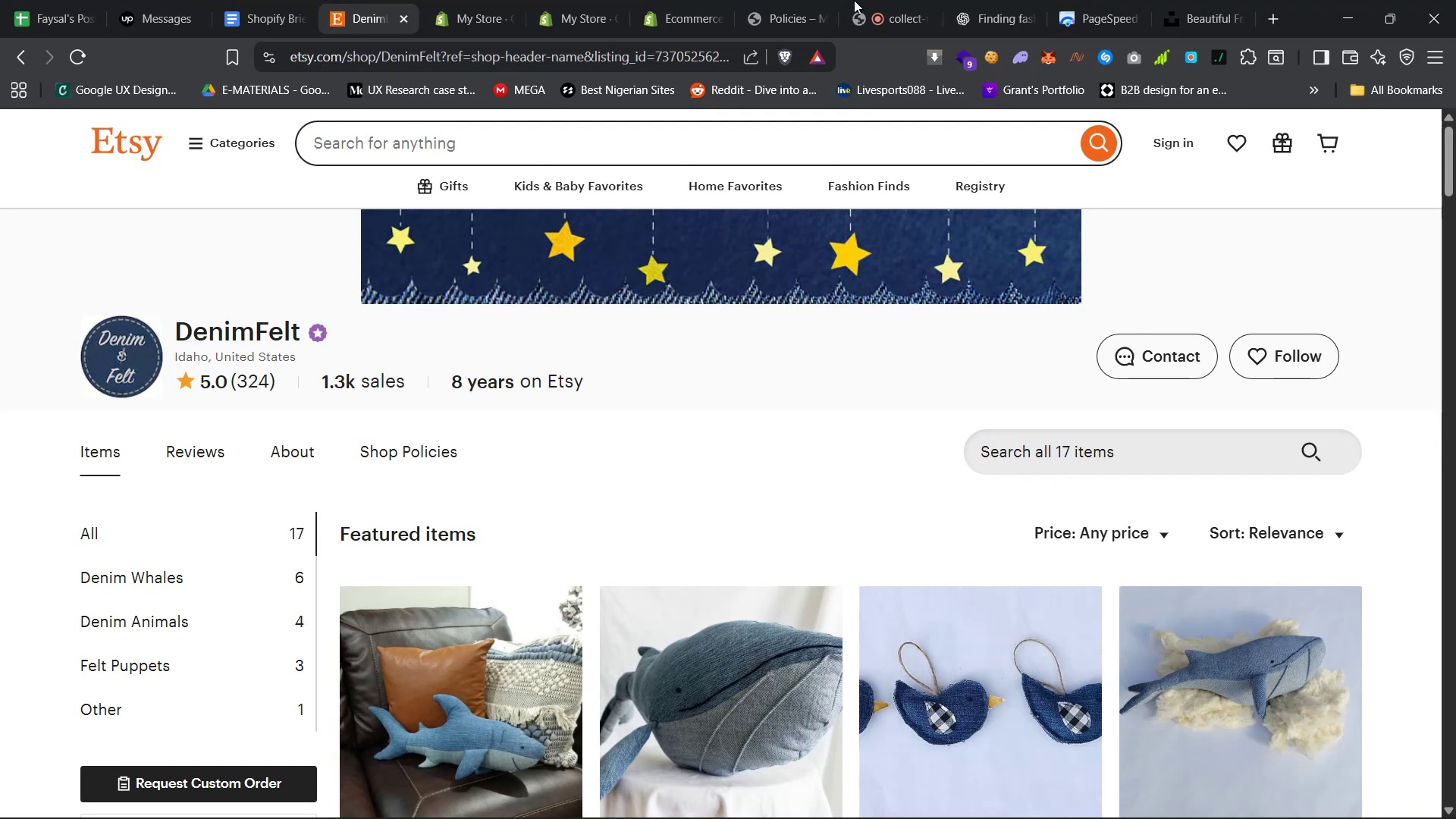 
left_click([1194, 0])
 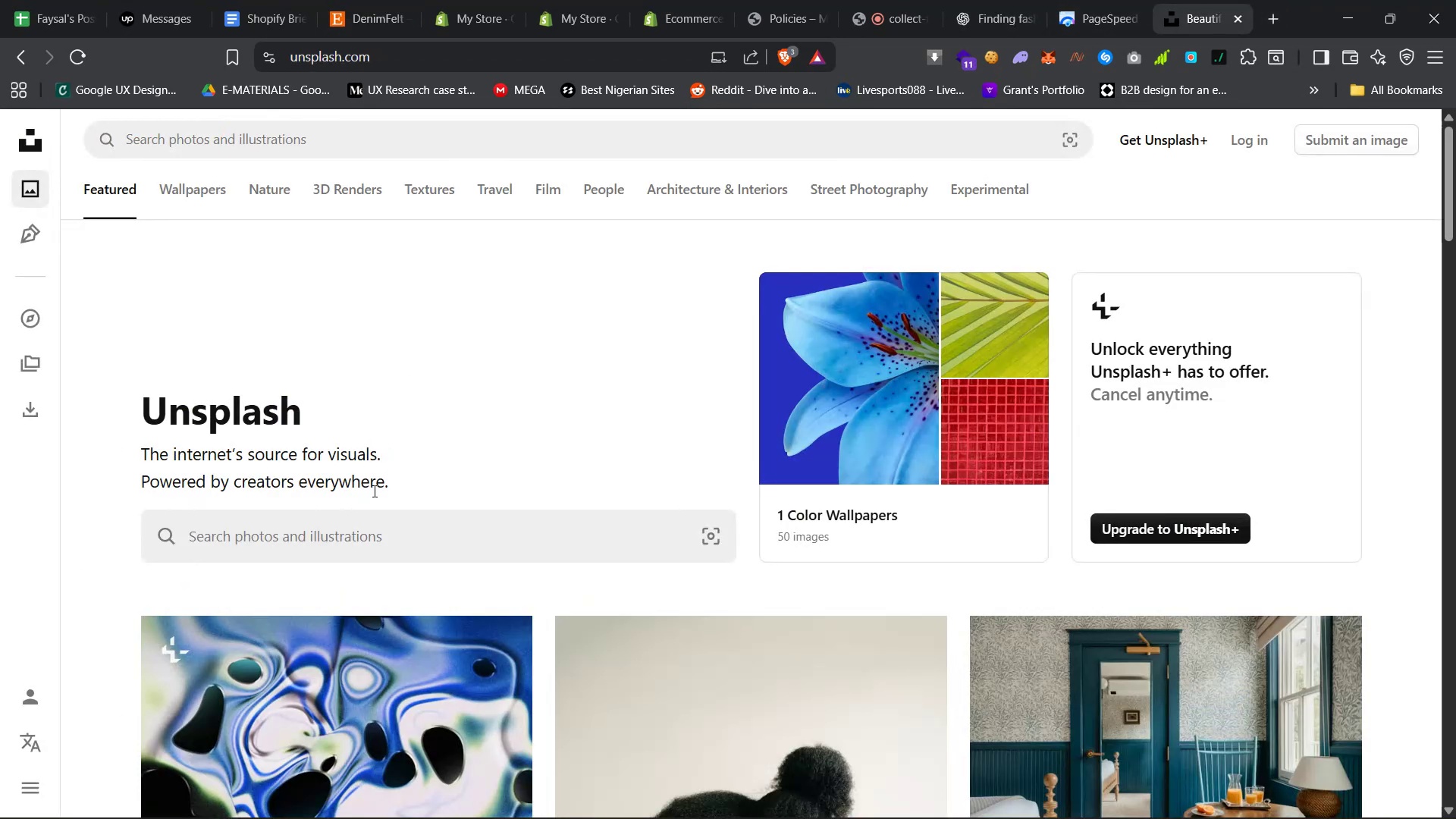 
left_click([372, 538])
 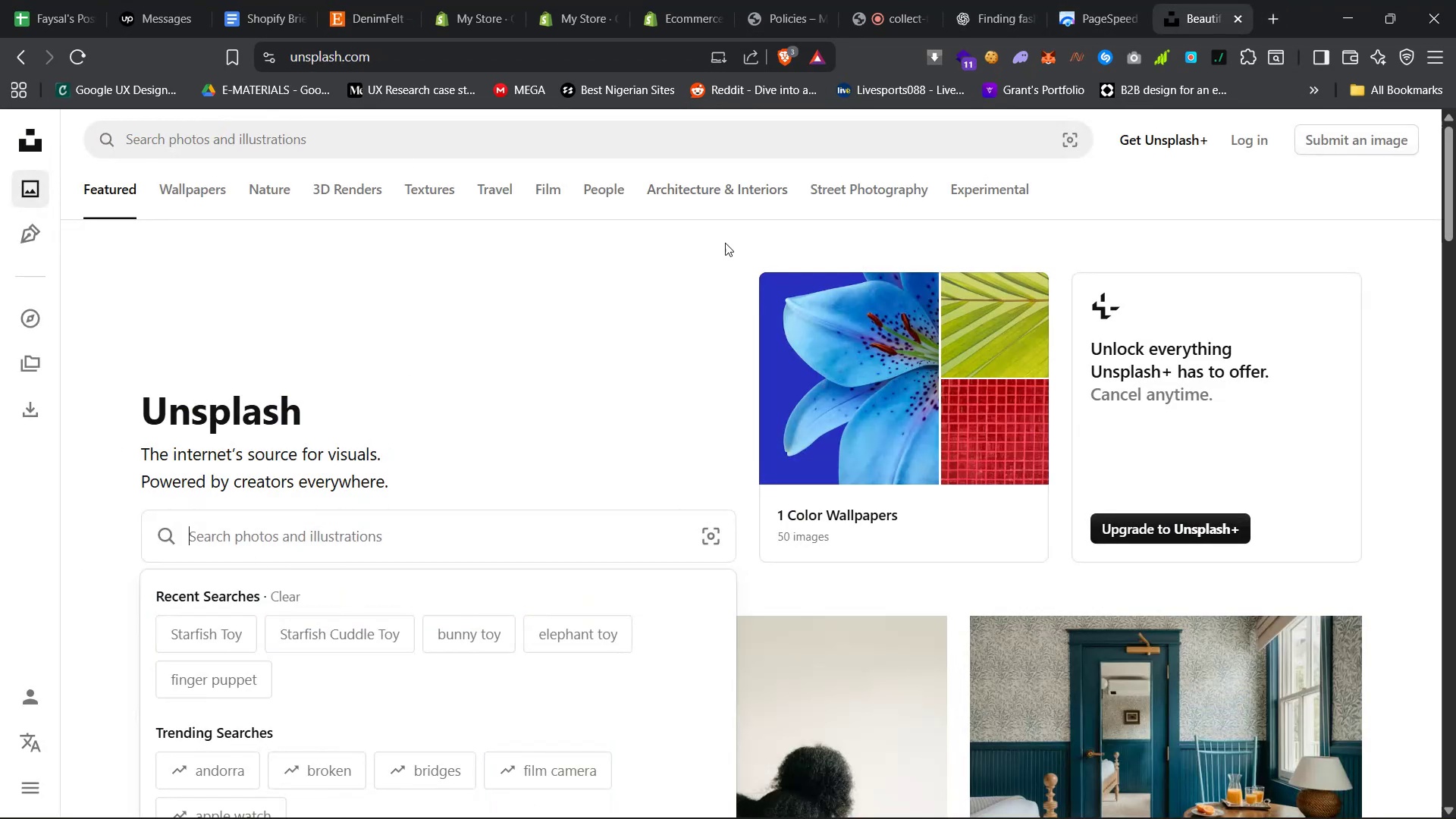 
left_click([478, 0])
 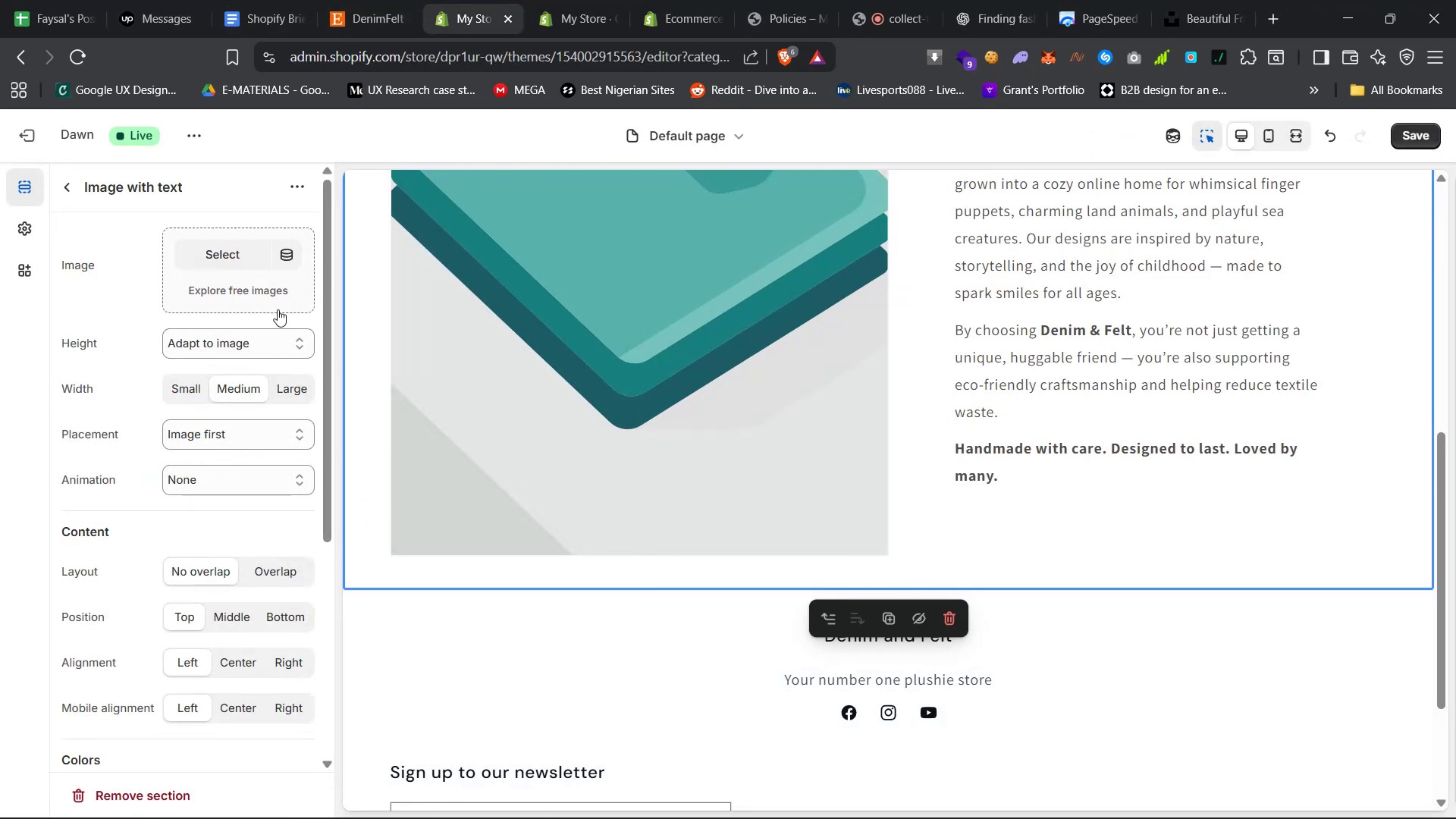 
left_click([255, 256])
 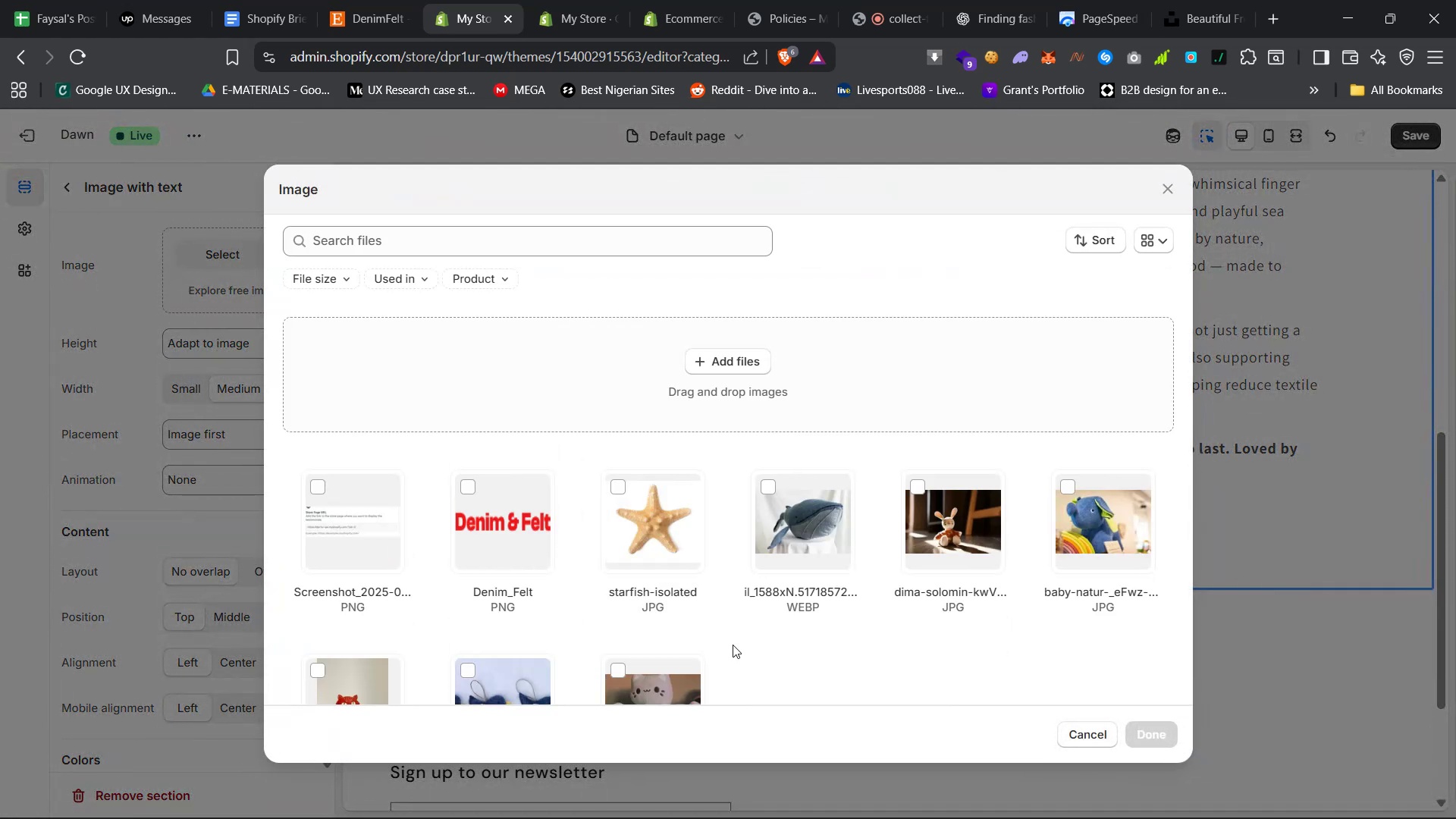 
scroll: coordinate [717, 645], scroll_direction: down, amount: 9.0
 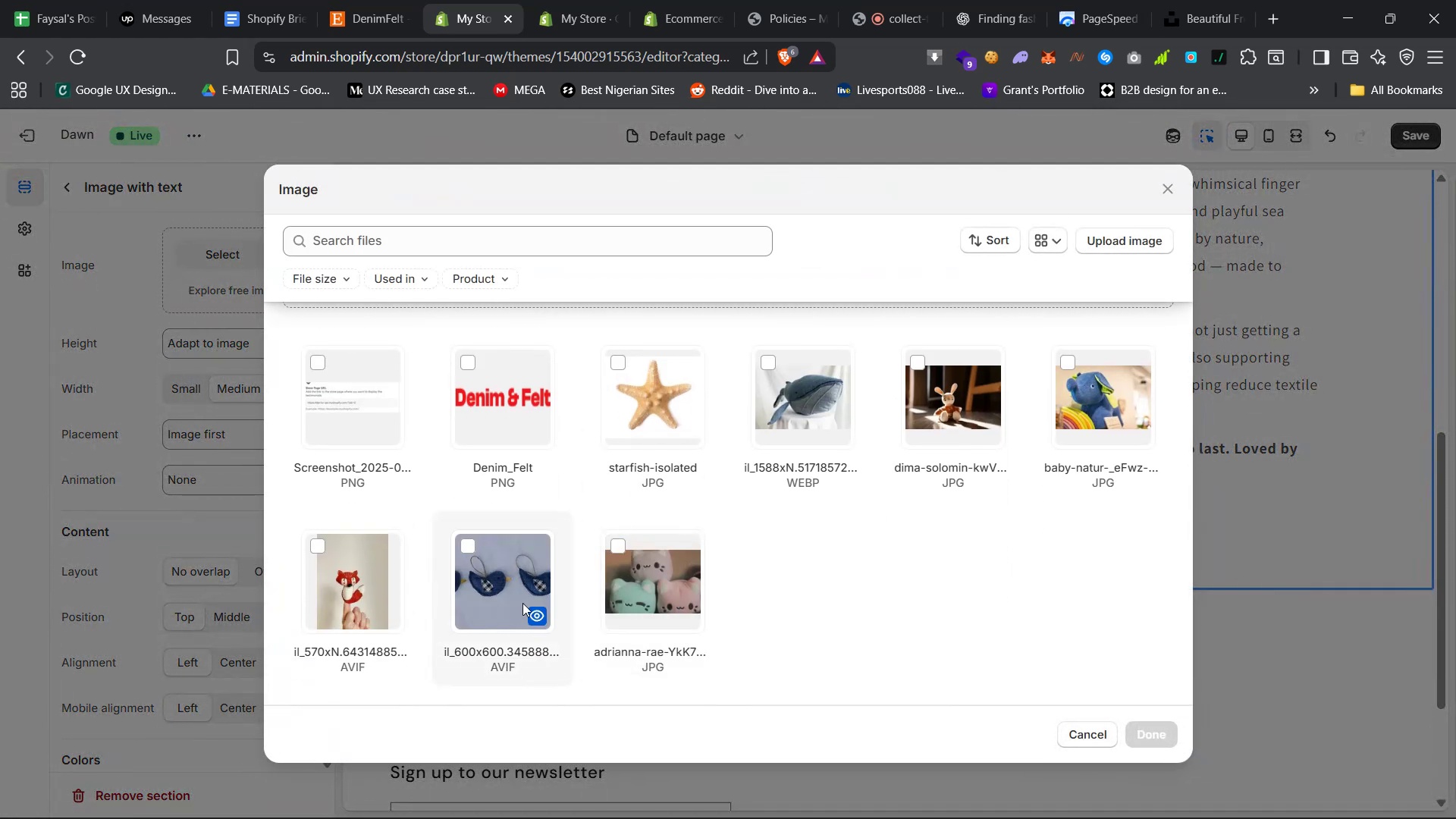 
left_click([624, 585])
 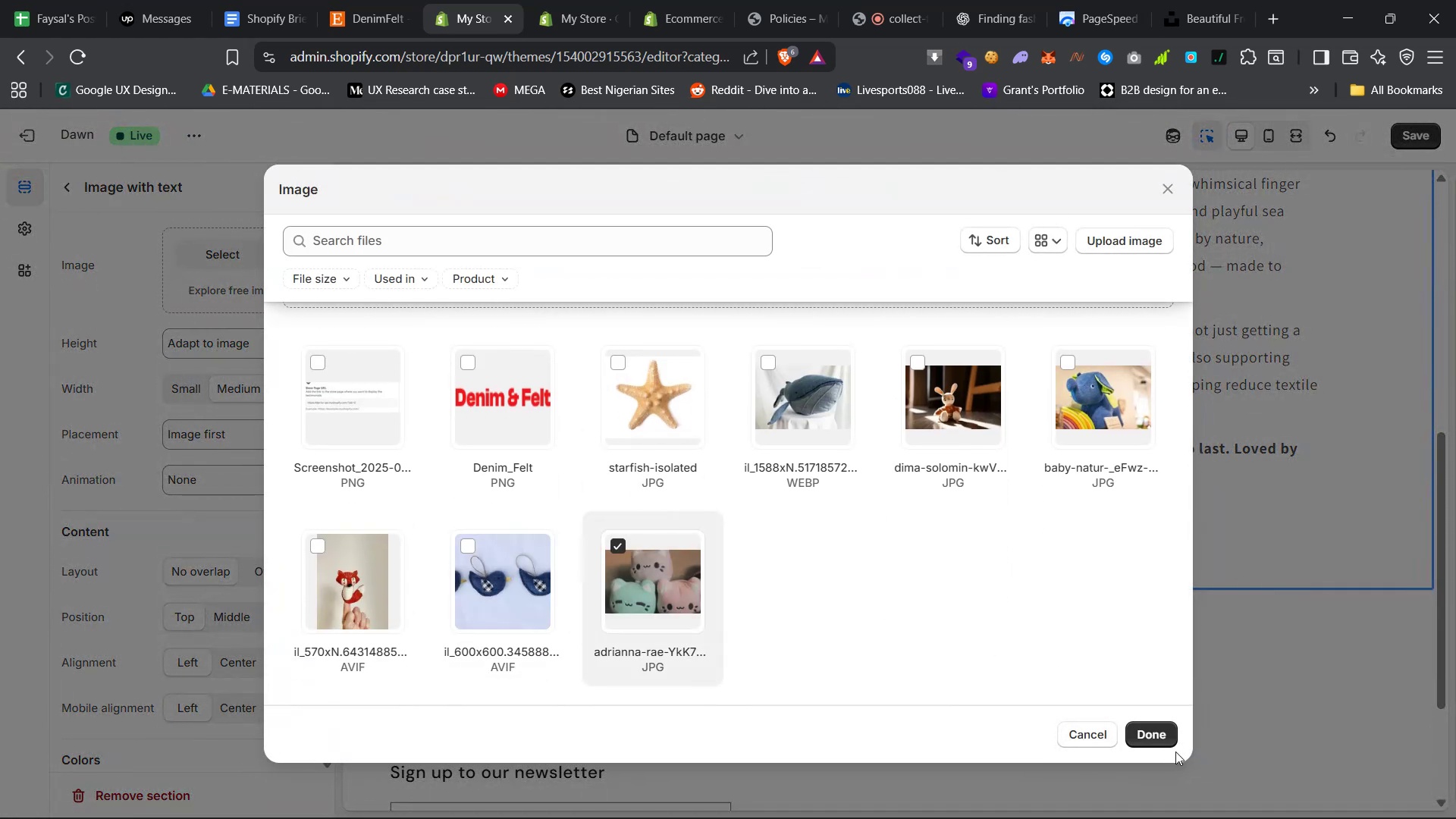 
left_click([1159, 736])
 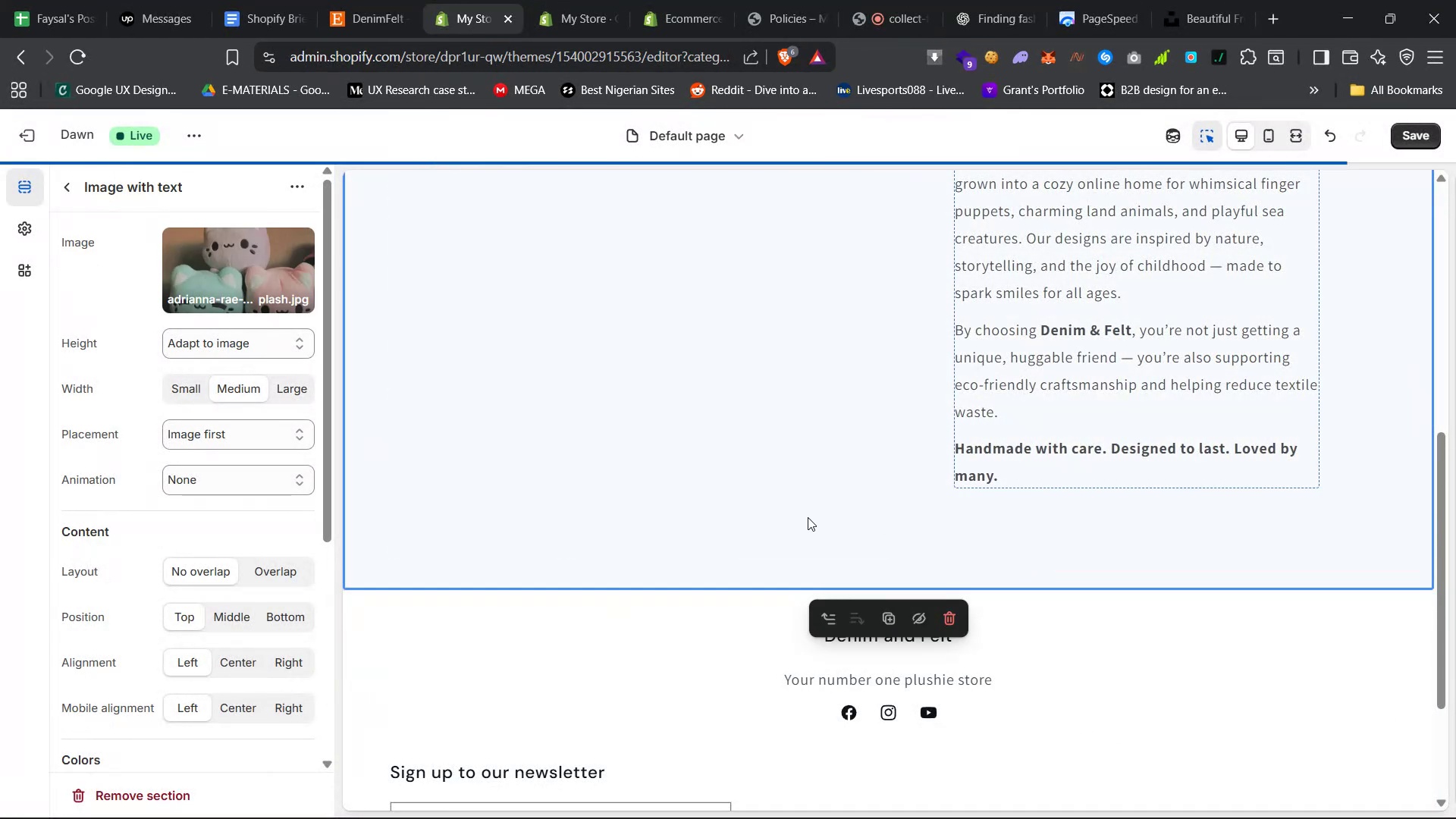 
scroll: coordinate [789, 626], scroll_direction: up, amount: 7.0
 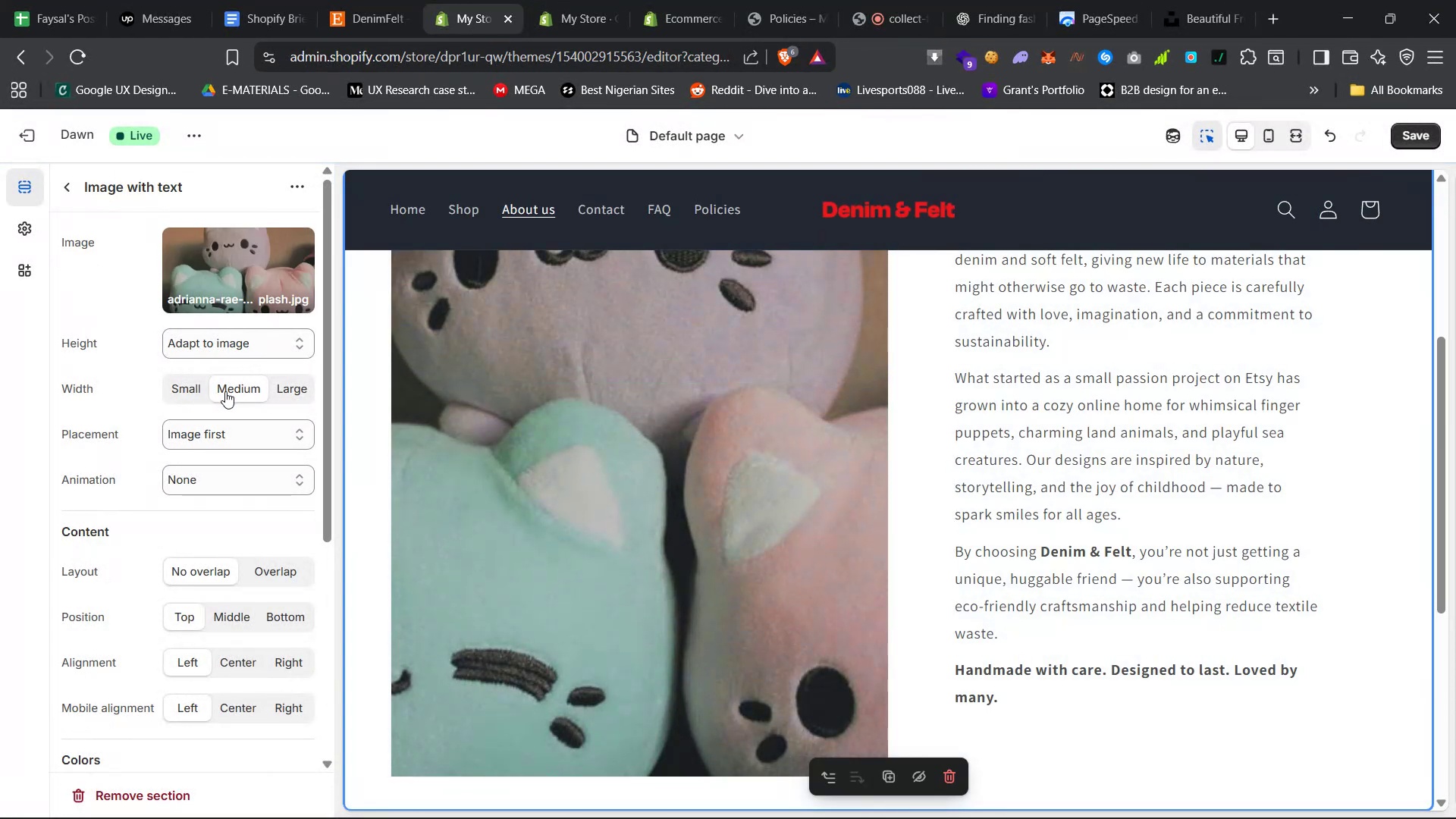 
left_click([193, 392])
 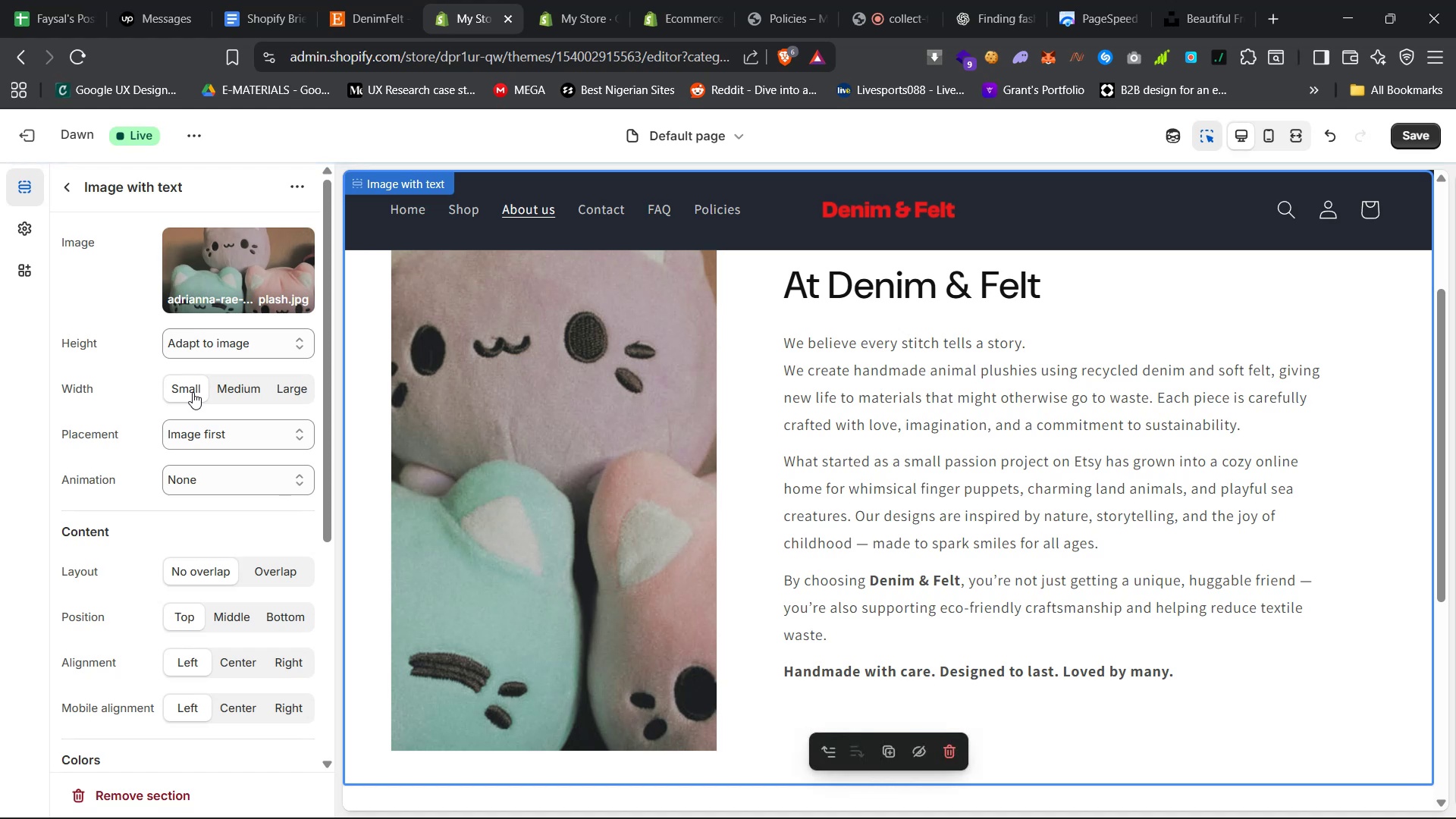 
left_click([229, 394])
 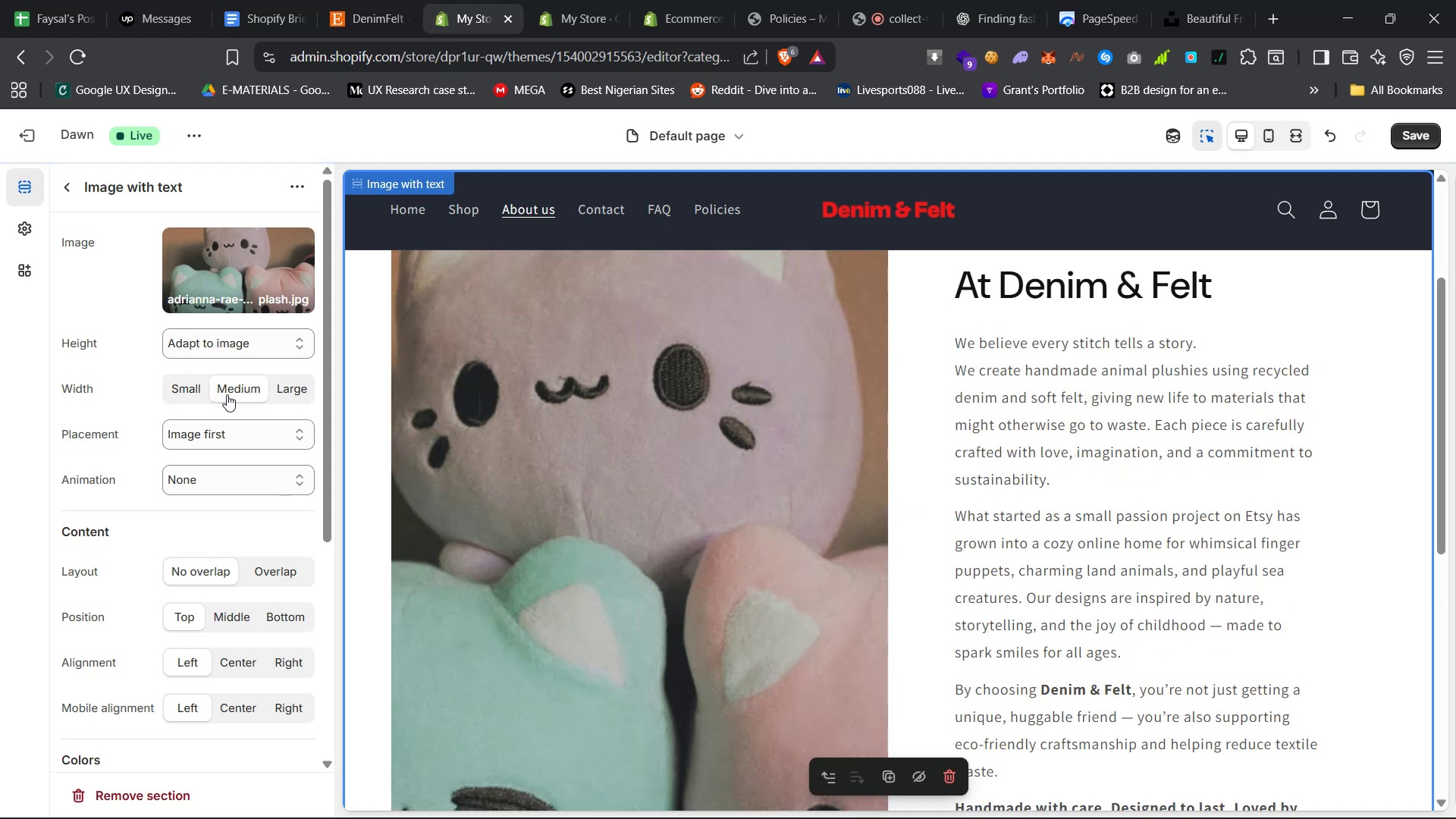 
left_click([218, 438])
 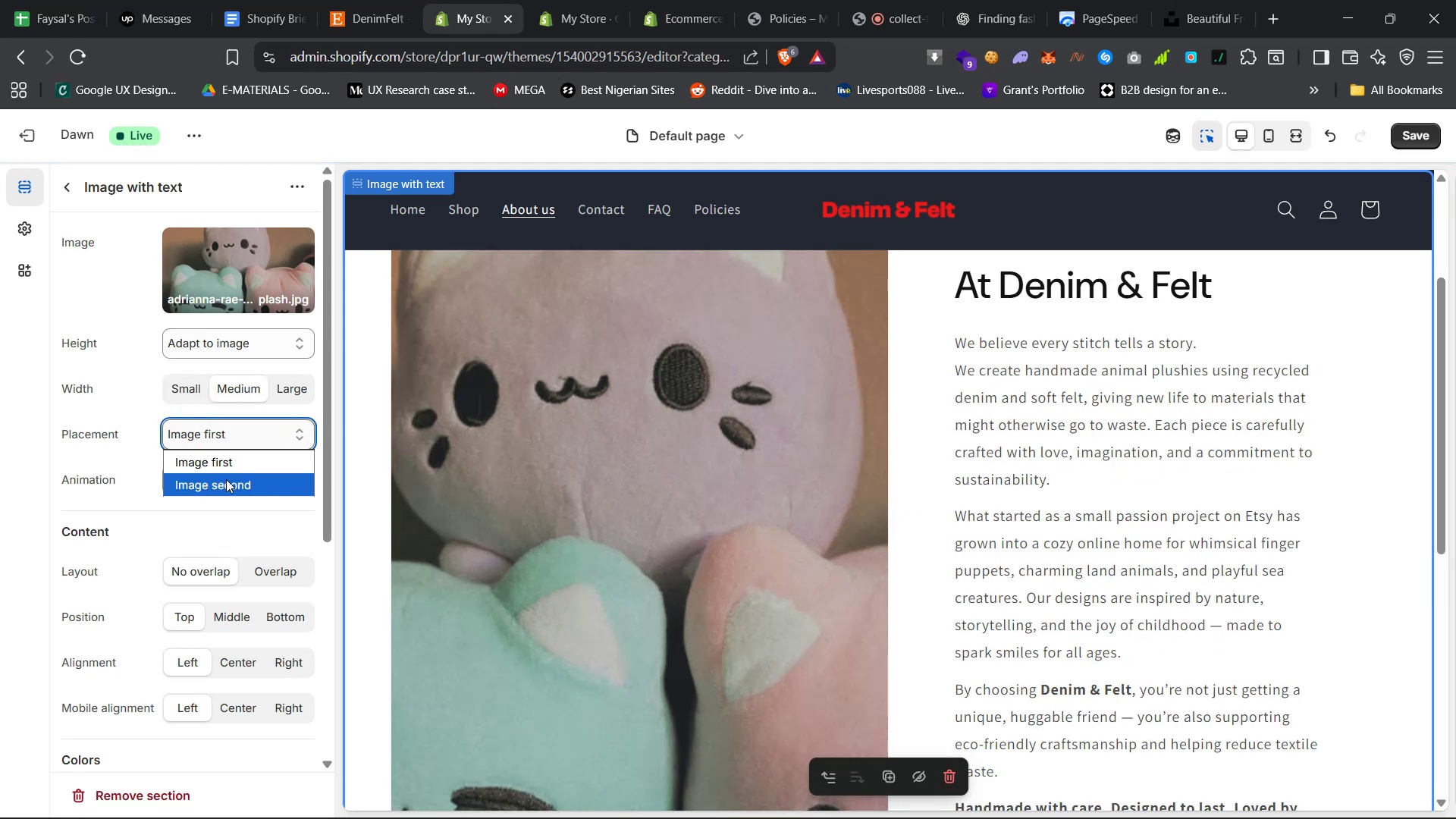 
left_click([226, 482])
 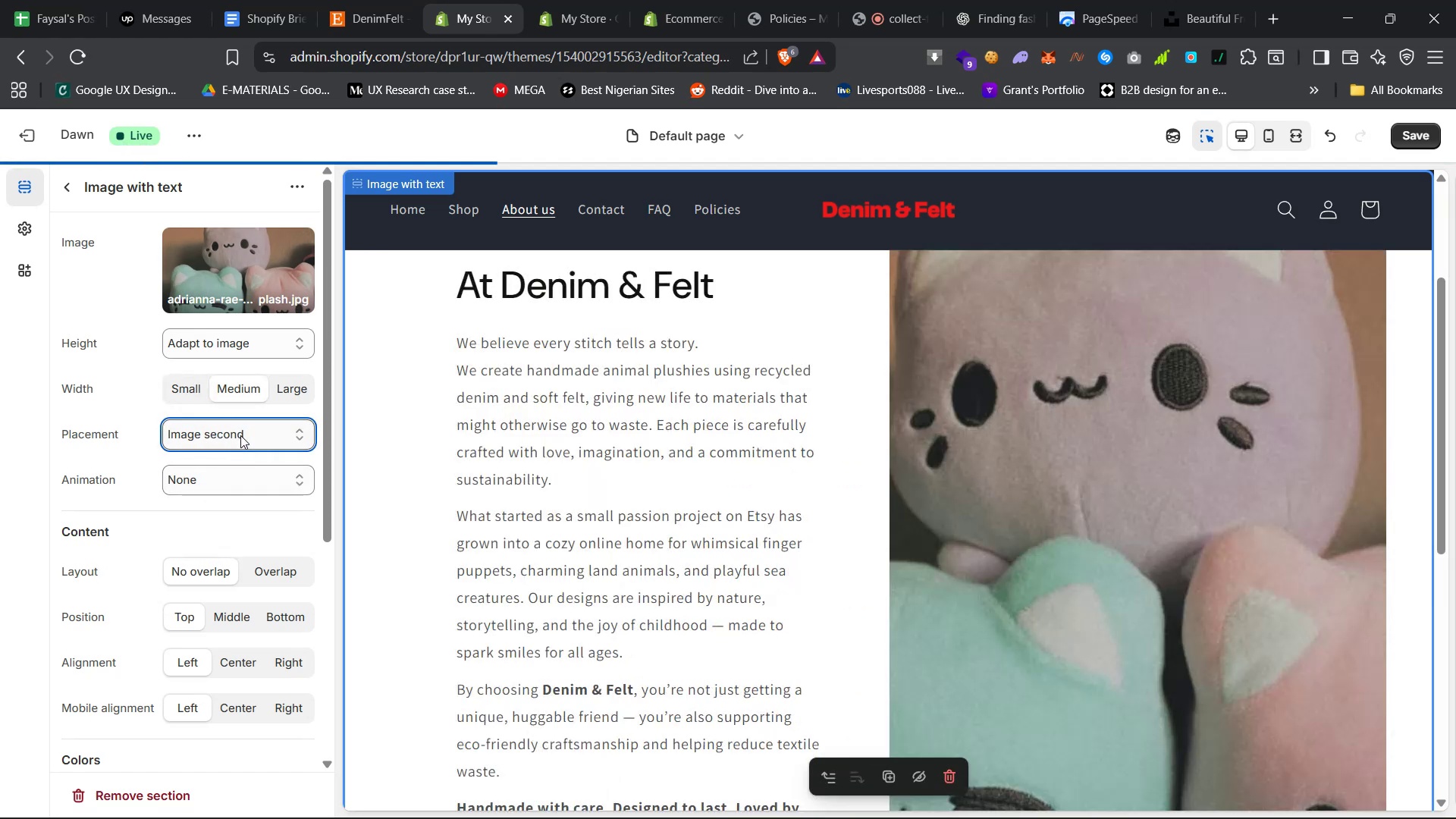 
left_click([240, 434])
 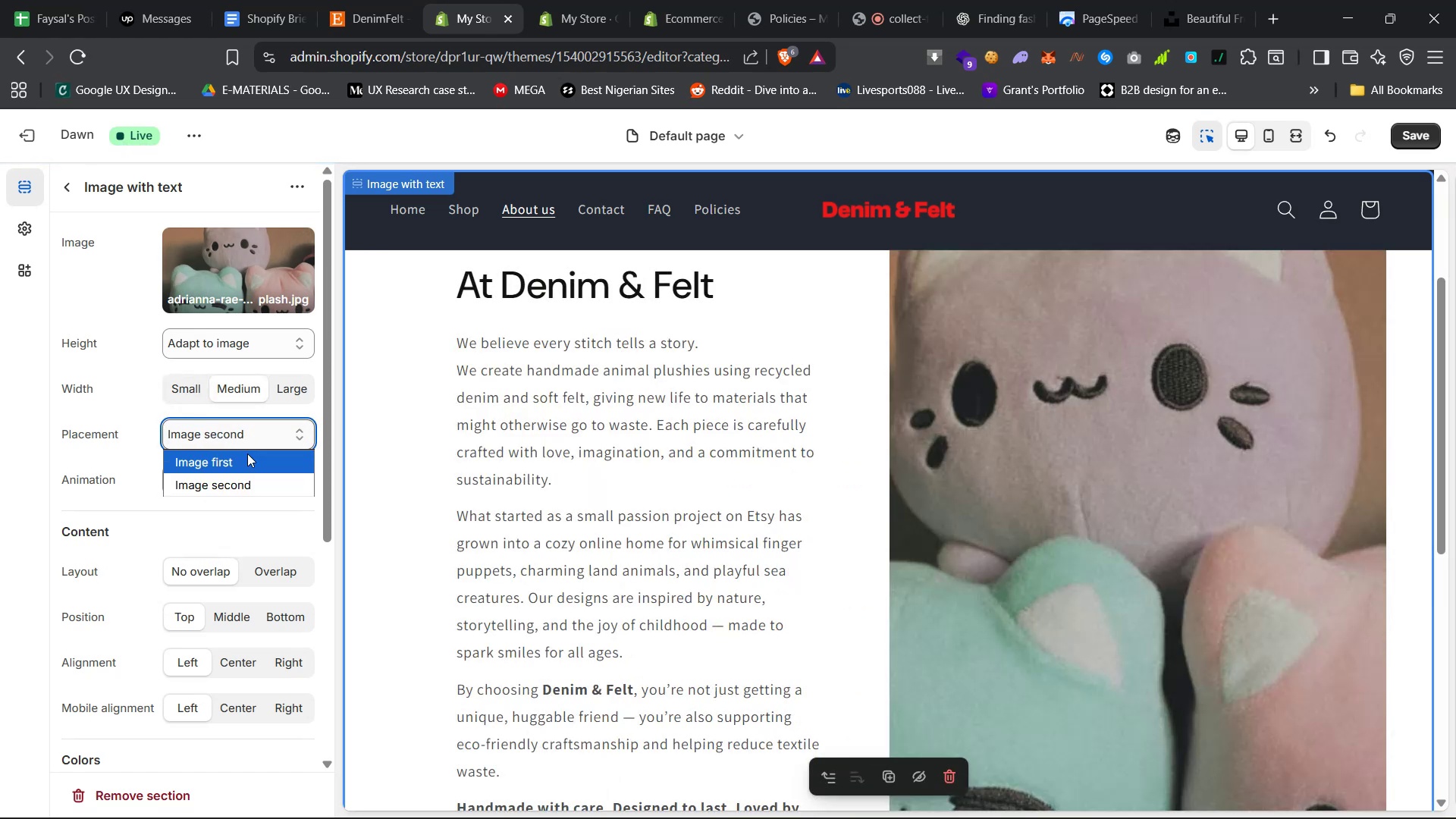 
left_click([249, 455])
 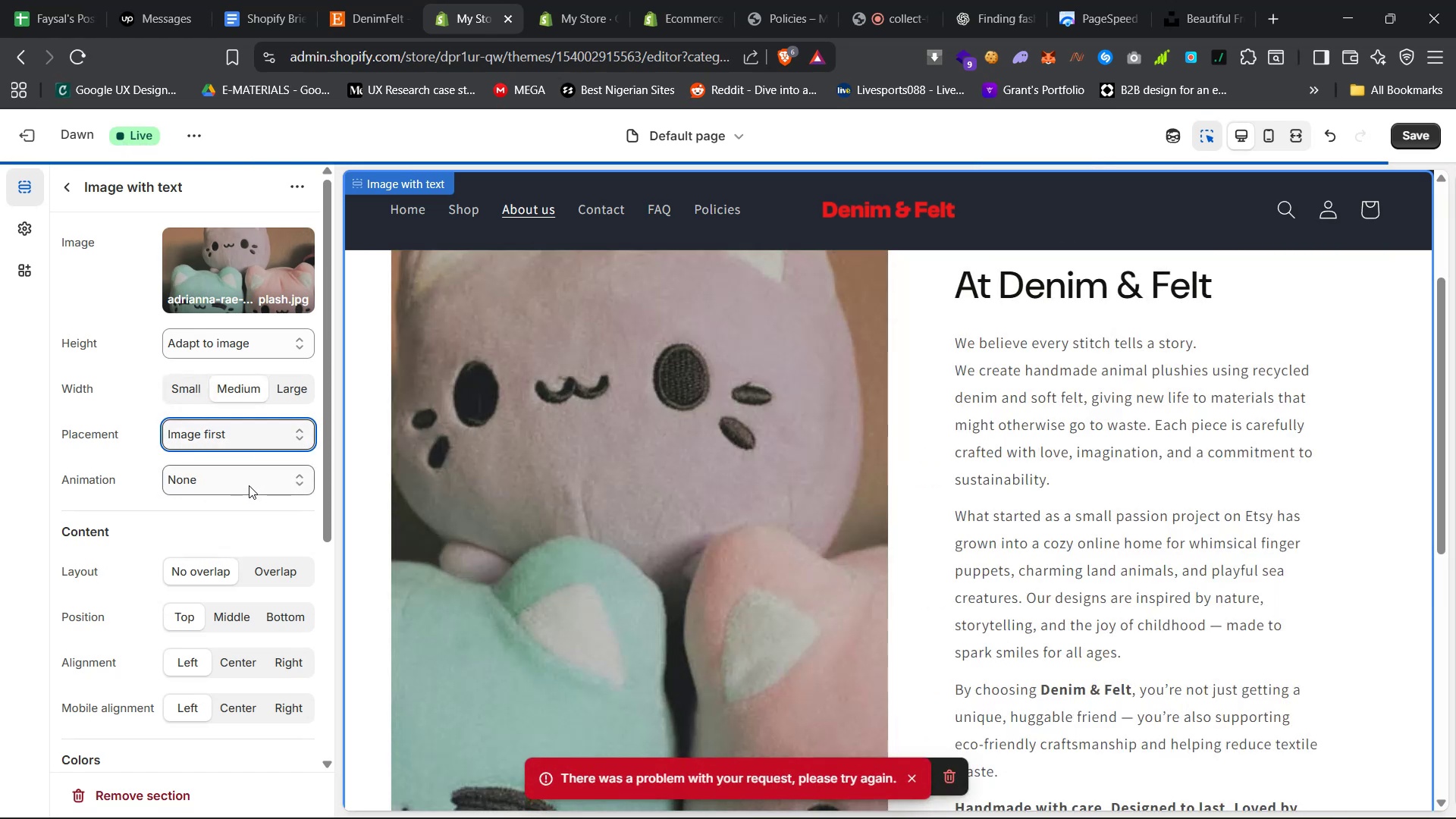 
left_click([249, 486])
 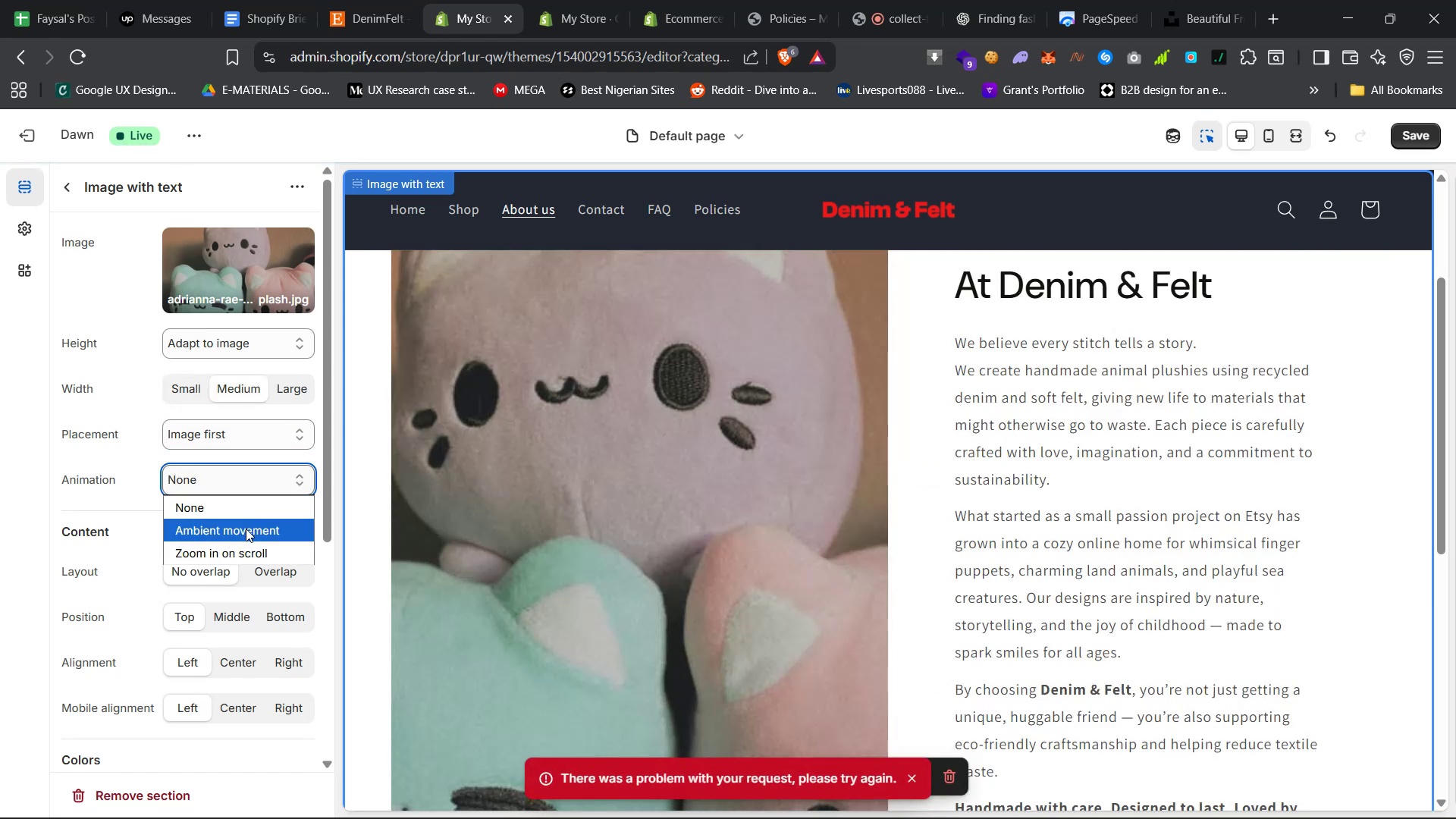 
left_click([246, 529])
 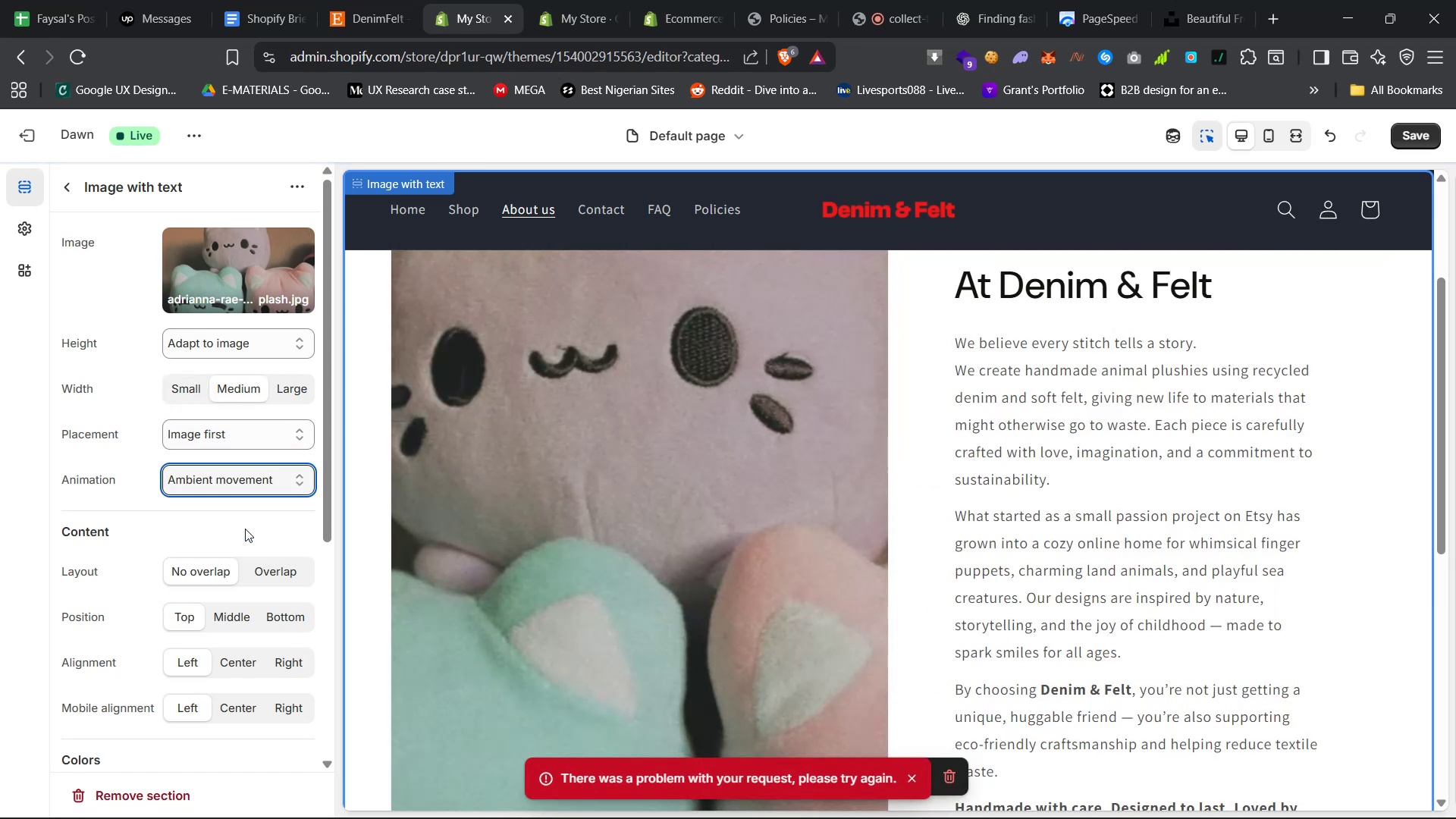 
scroll: coordinate [1084, 582], scroll_direction: up, amount: 6.0
 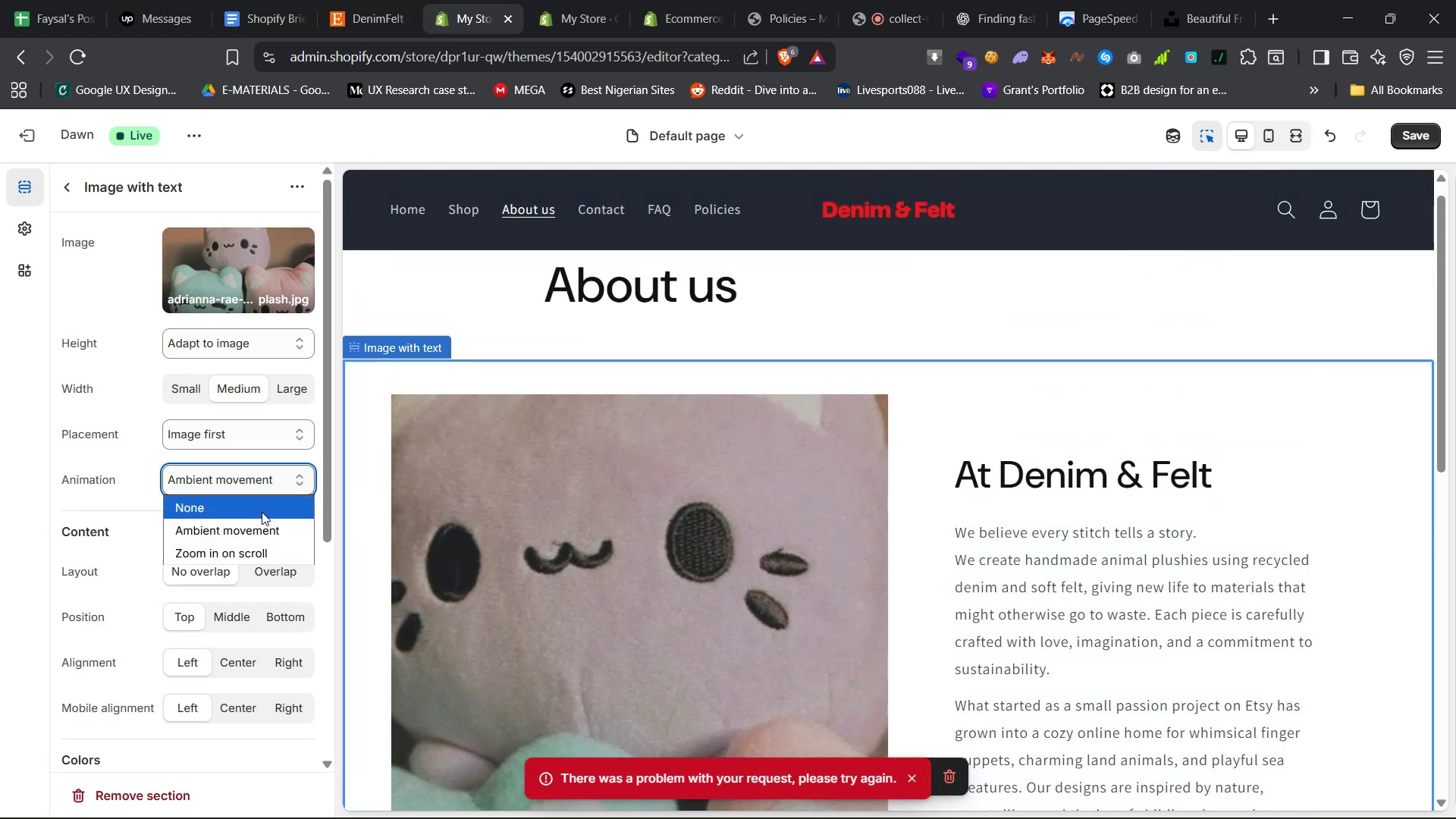 
left_click([262, 547])
 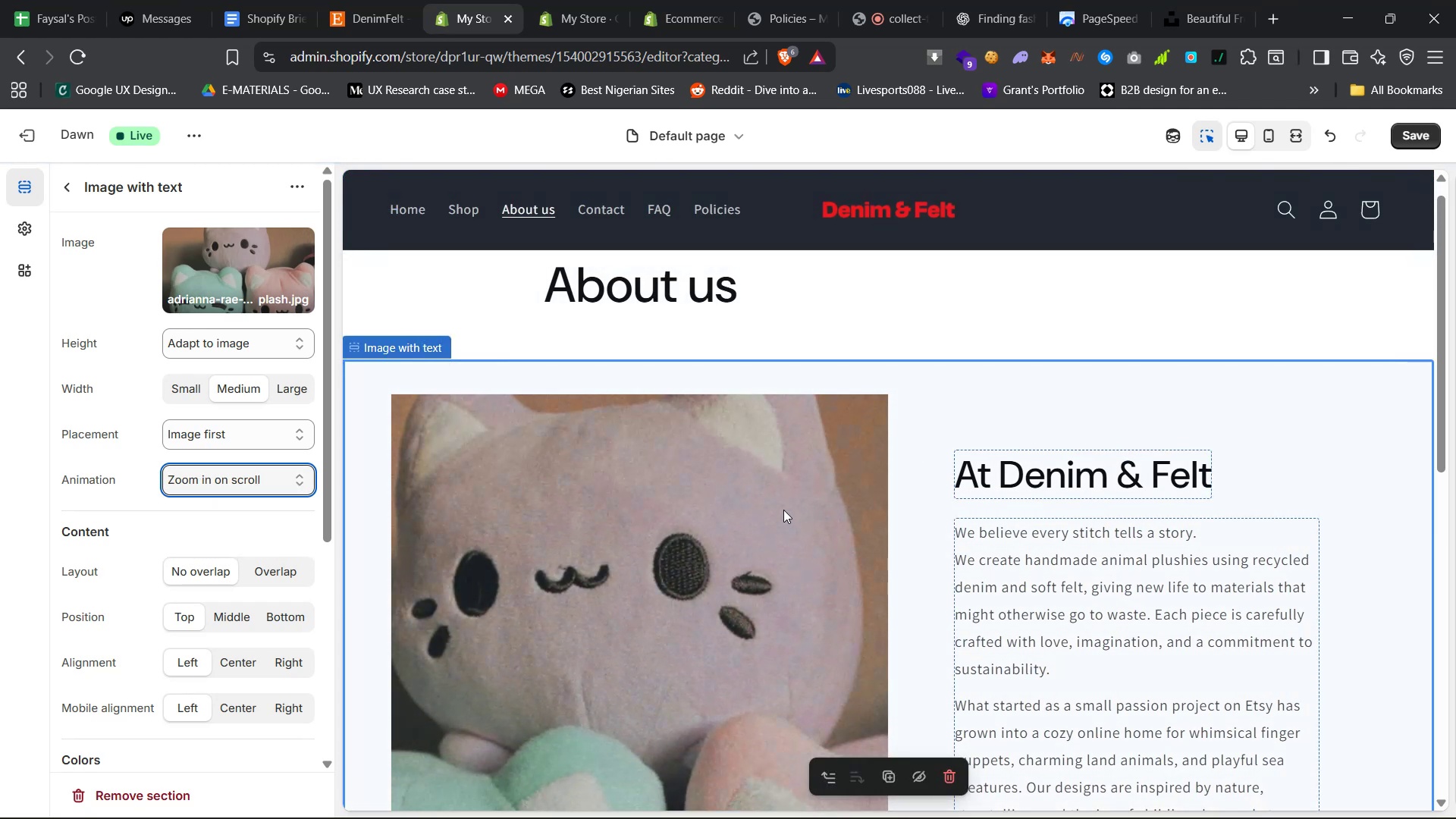 
wait(6.22)
 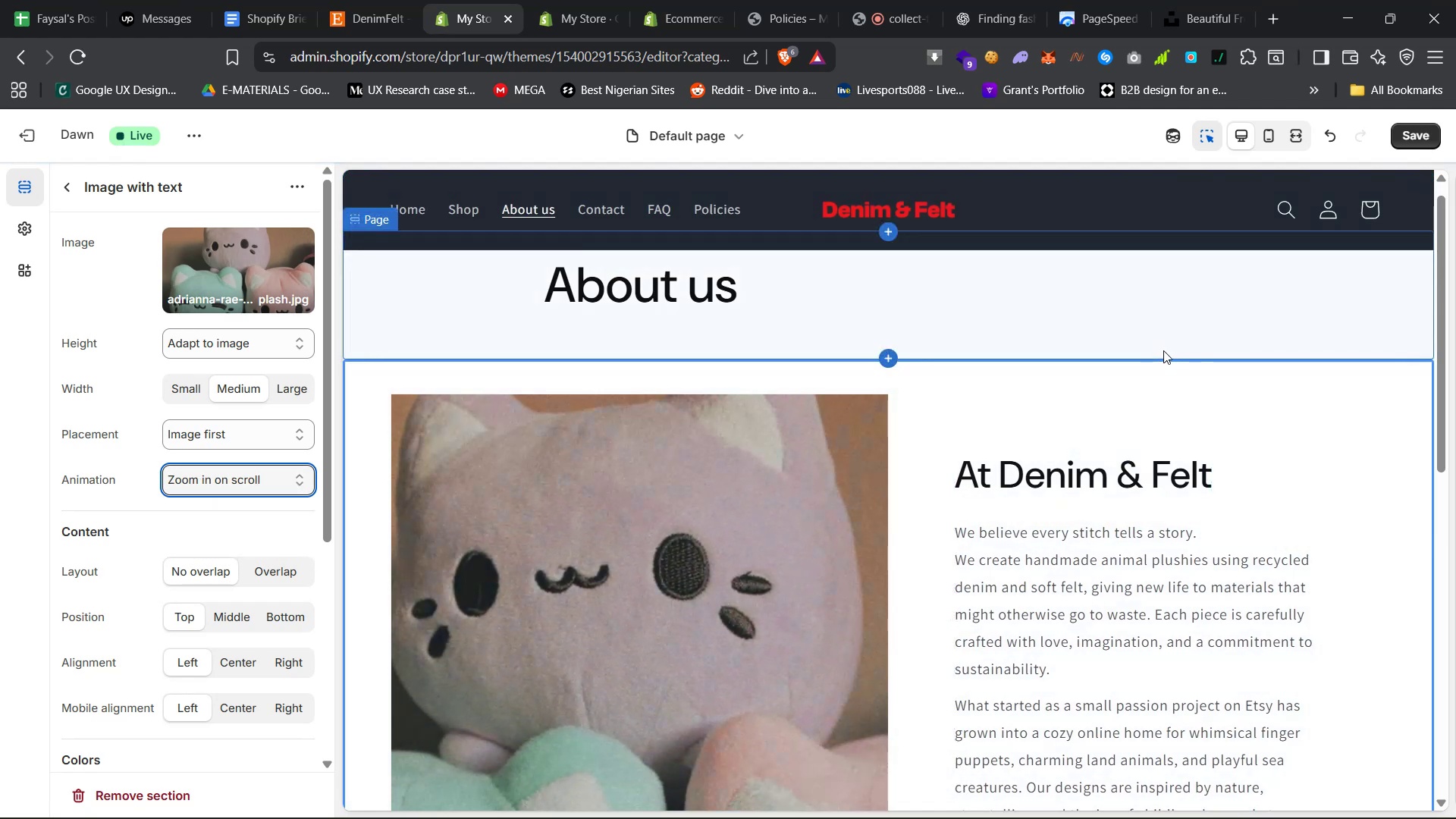 
left_click([1279, 458])
 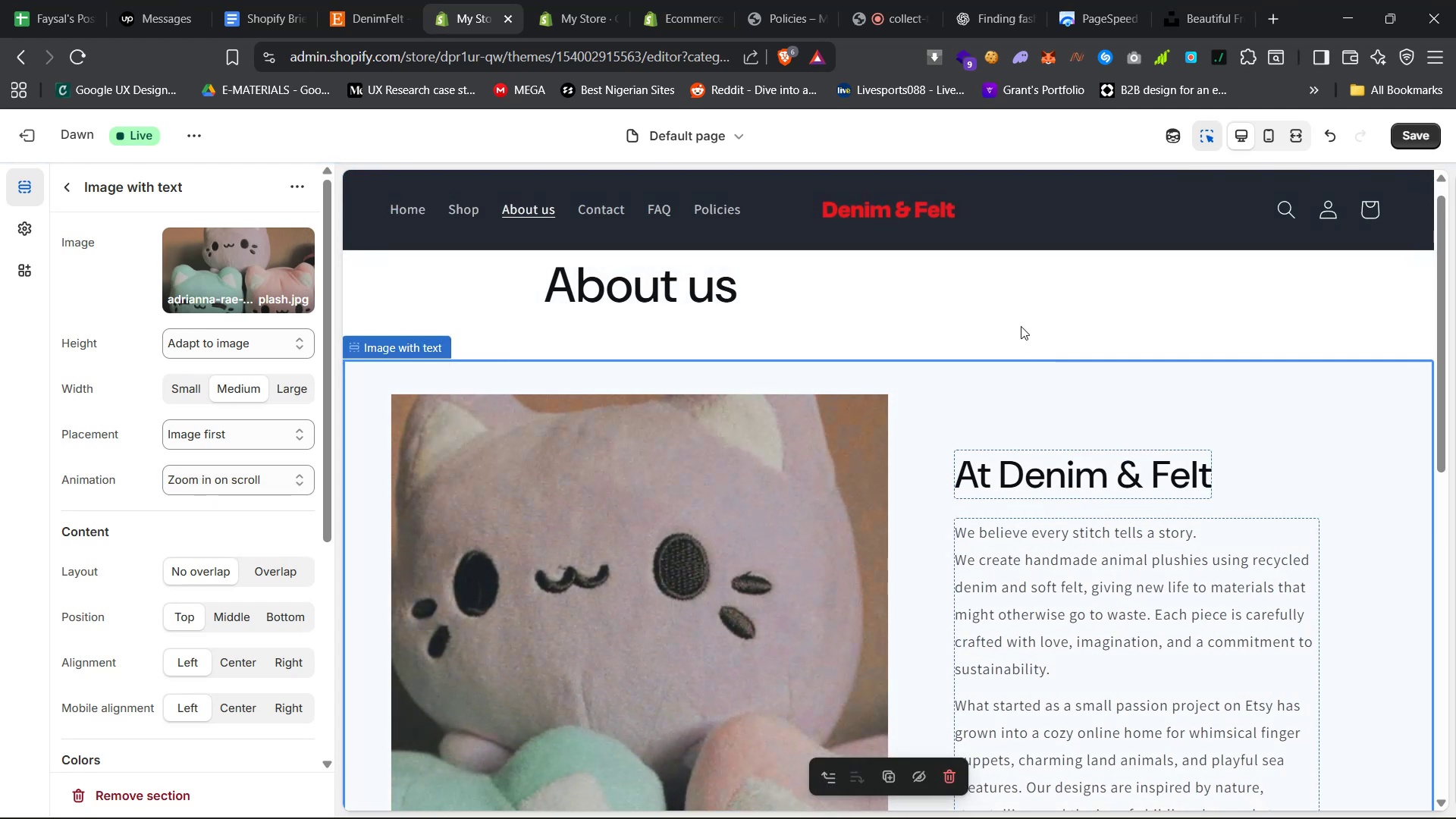 
left_click([1004, 297])
 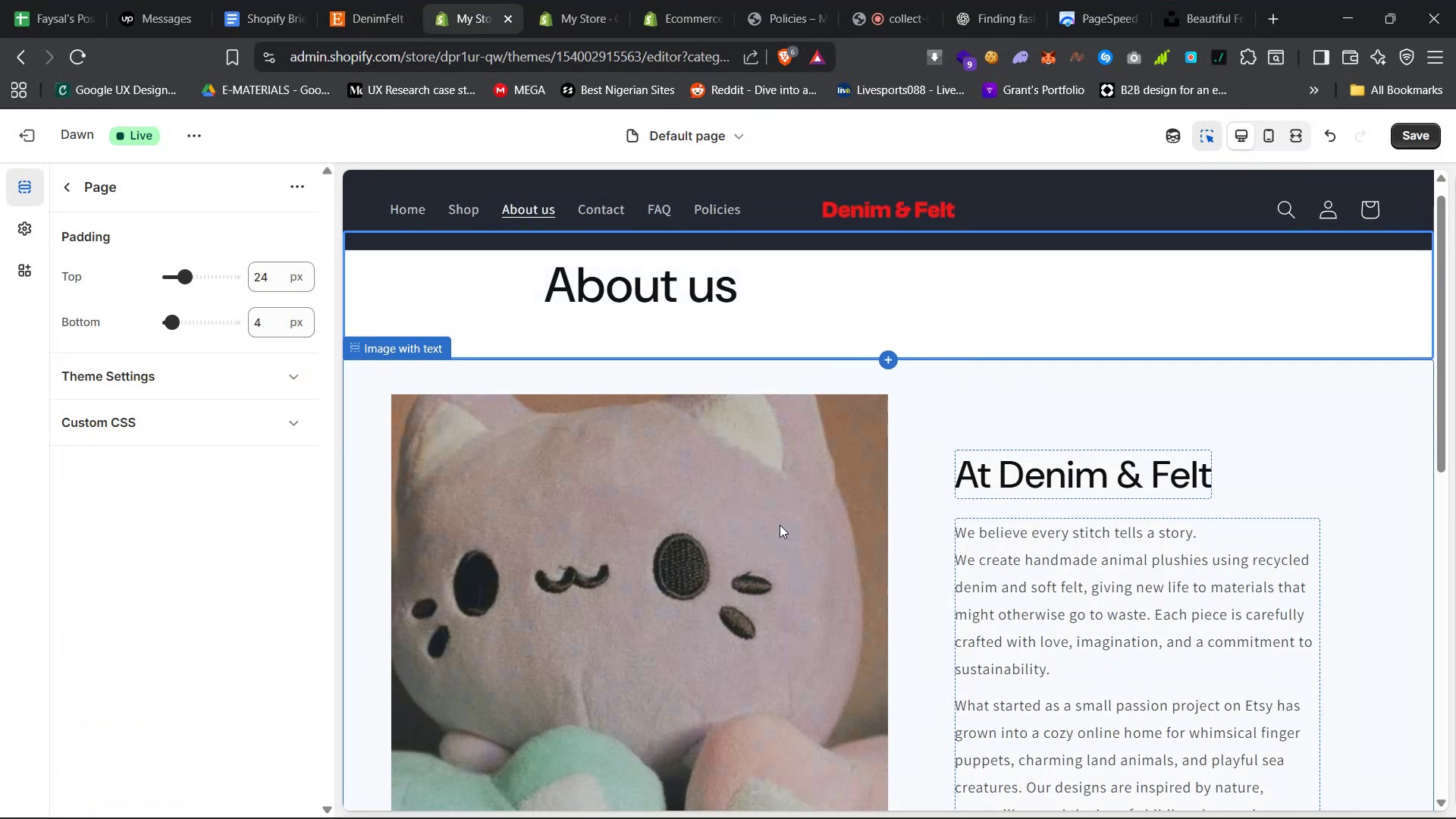 
scroll: coordinate [1126, 538], scroll_direction: up, amount: 15.0
 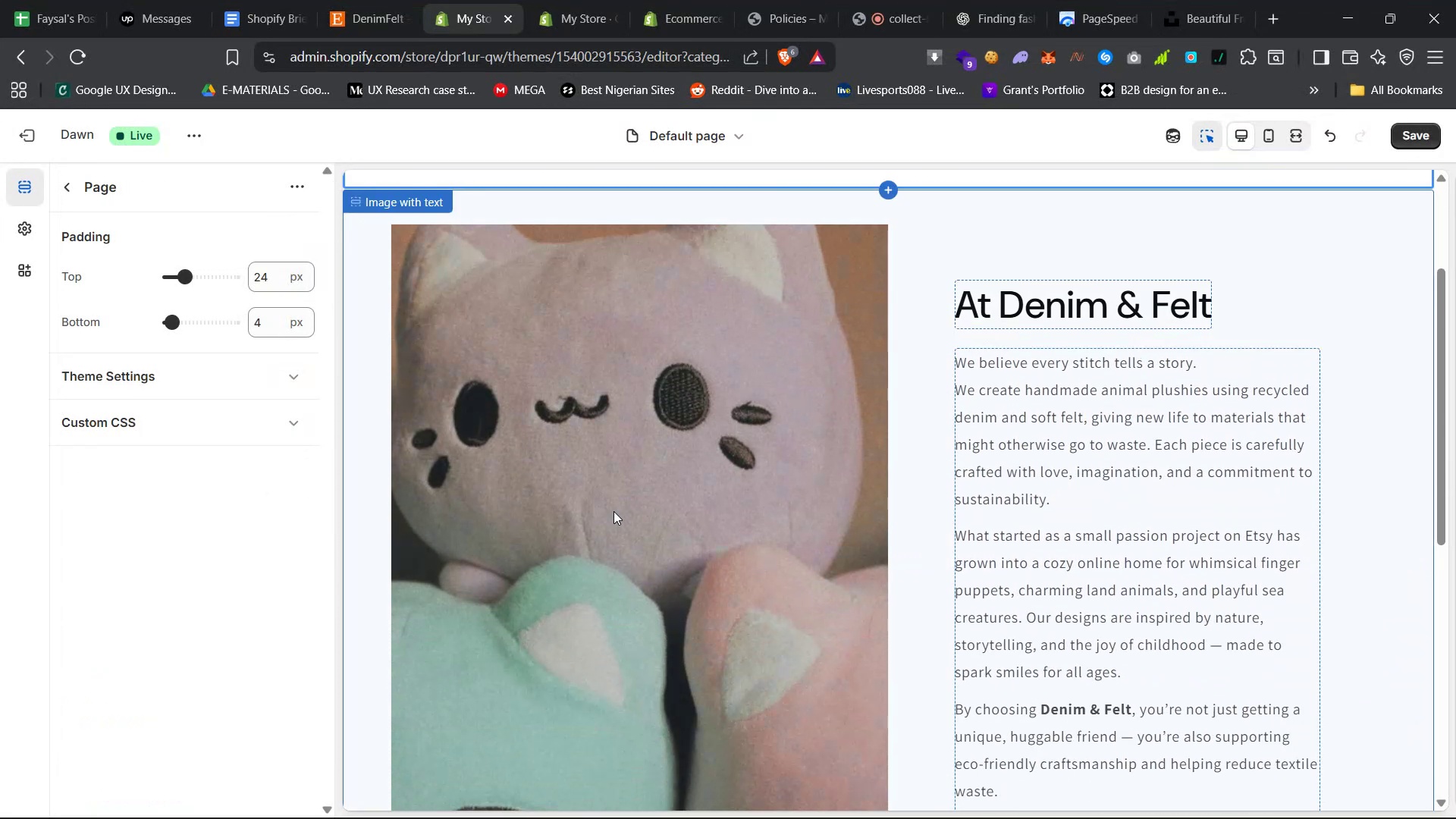 
left_click([613, 511])
 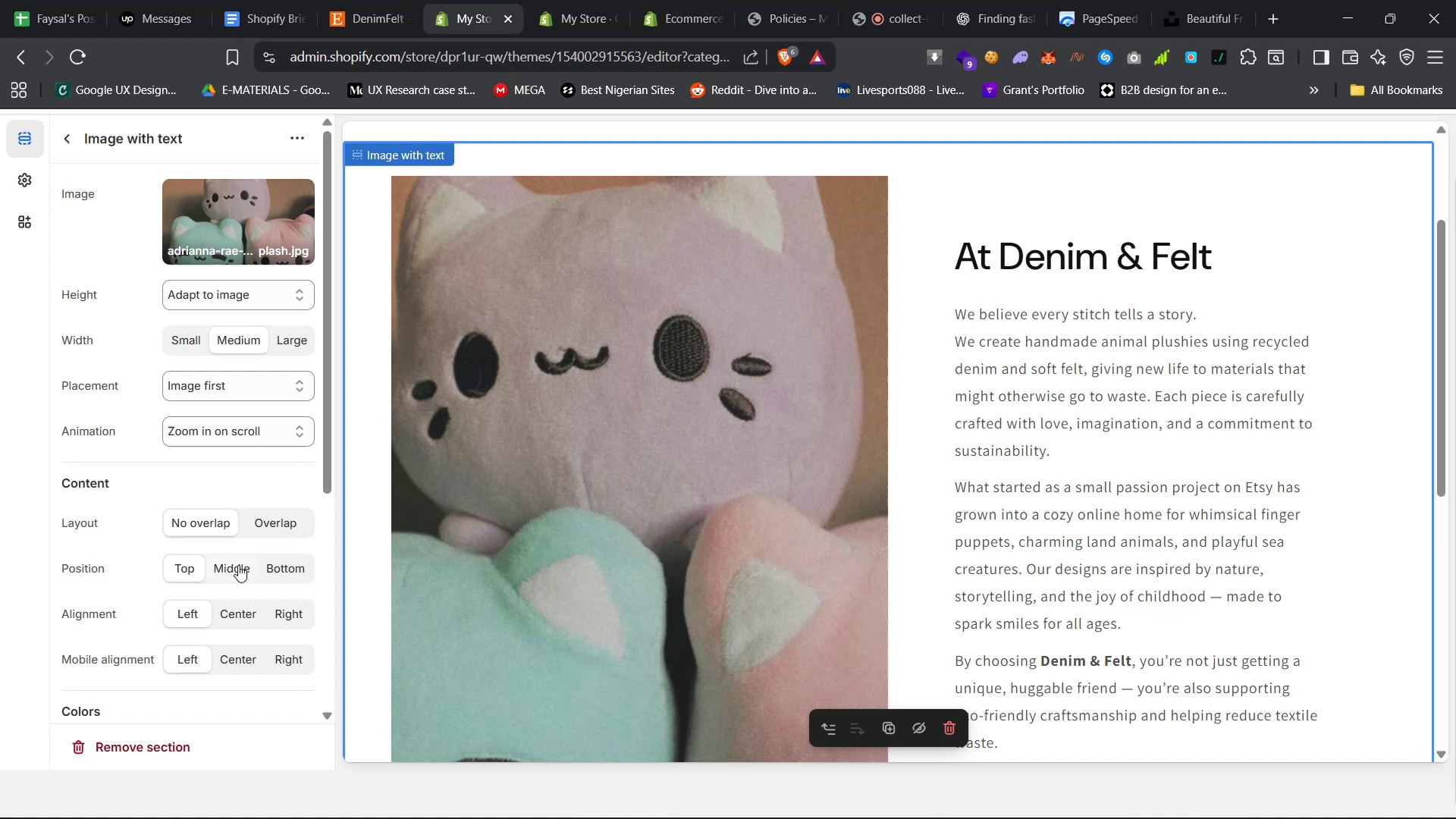 
wait(5.17)
 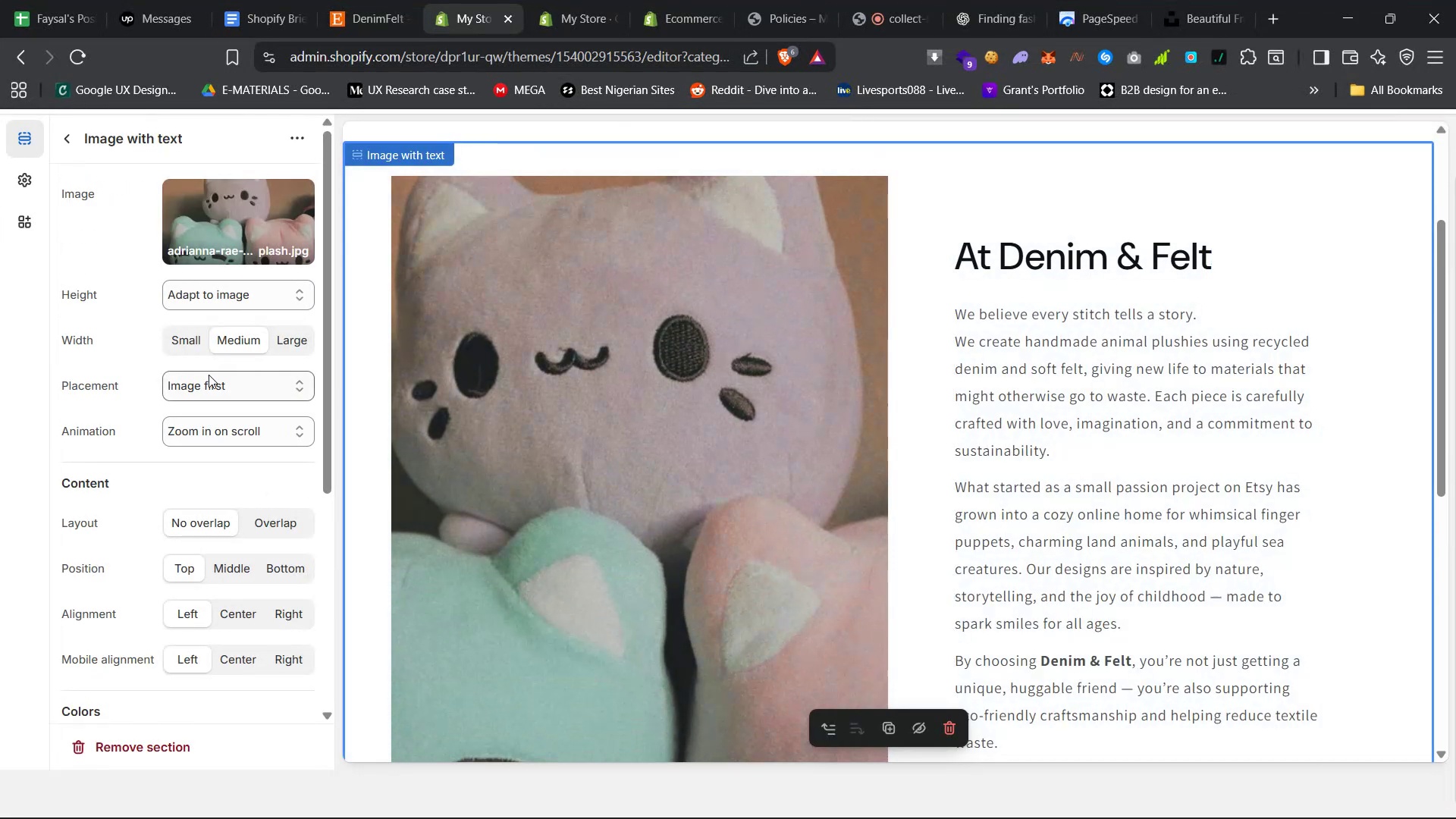 
scroll: coordinate [211, 511], scroll_direction: down, amount: 22.0
 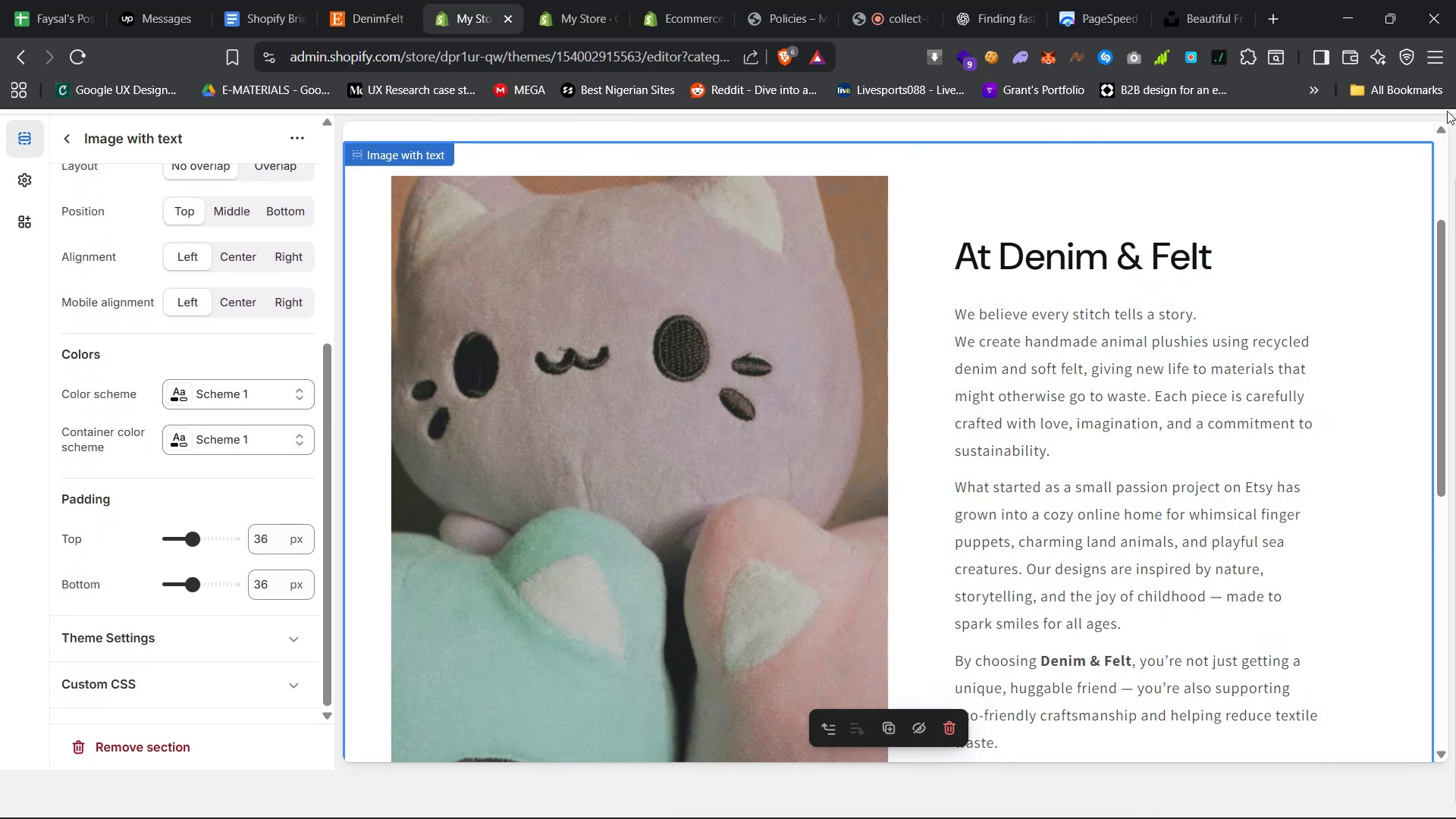 
scroll: coordinate [1320, 190], scroll_direction: up, amount: 6.0
 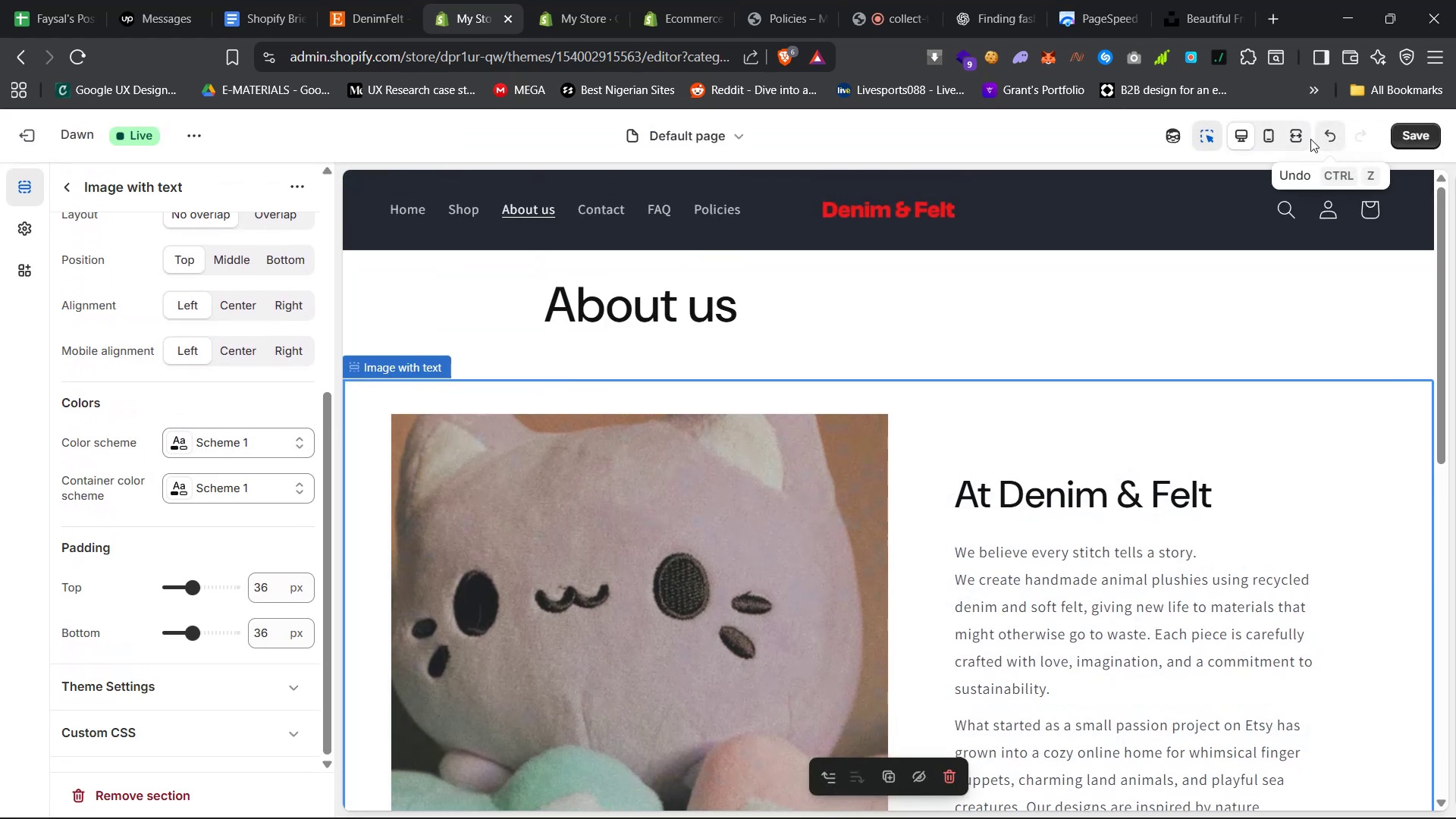 
left_click([1295, 137])
 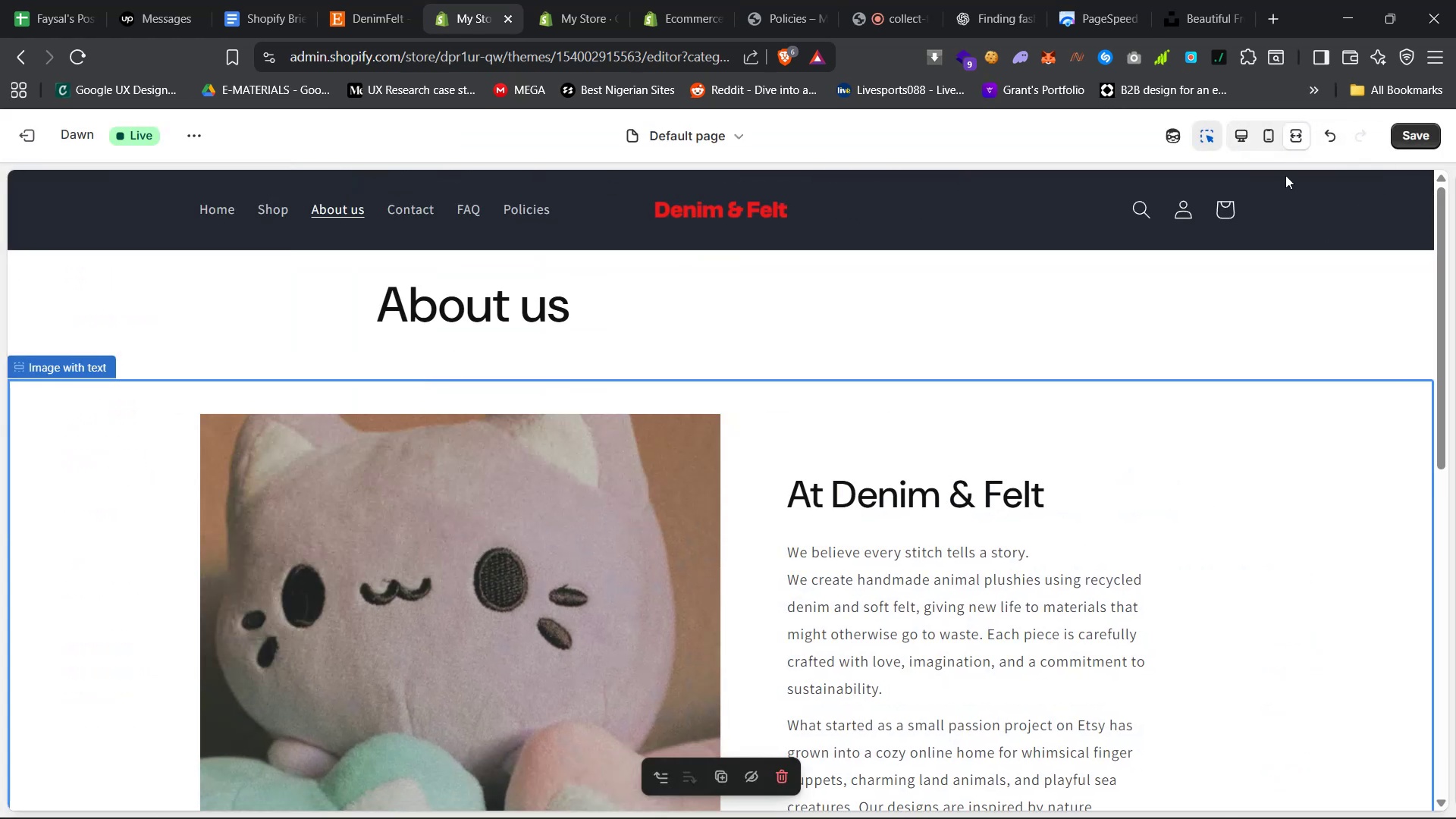 
scroll: coordinate [1291, 462], scroll_direction: down, amount: 7.0
 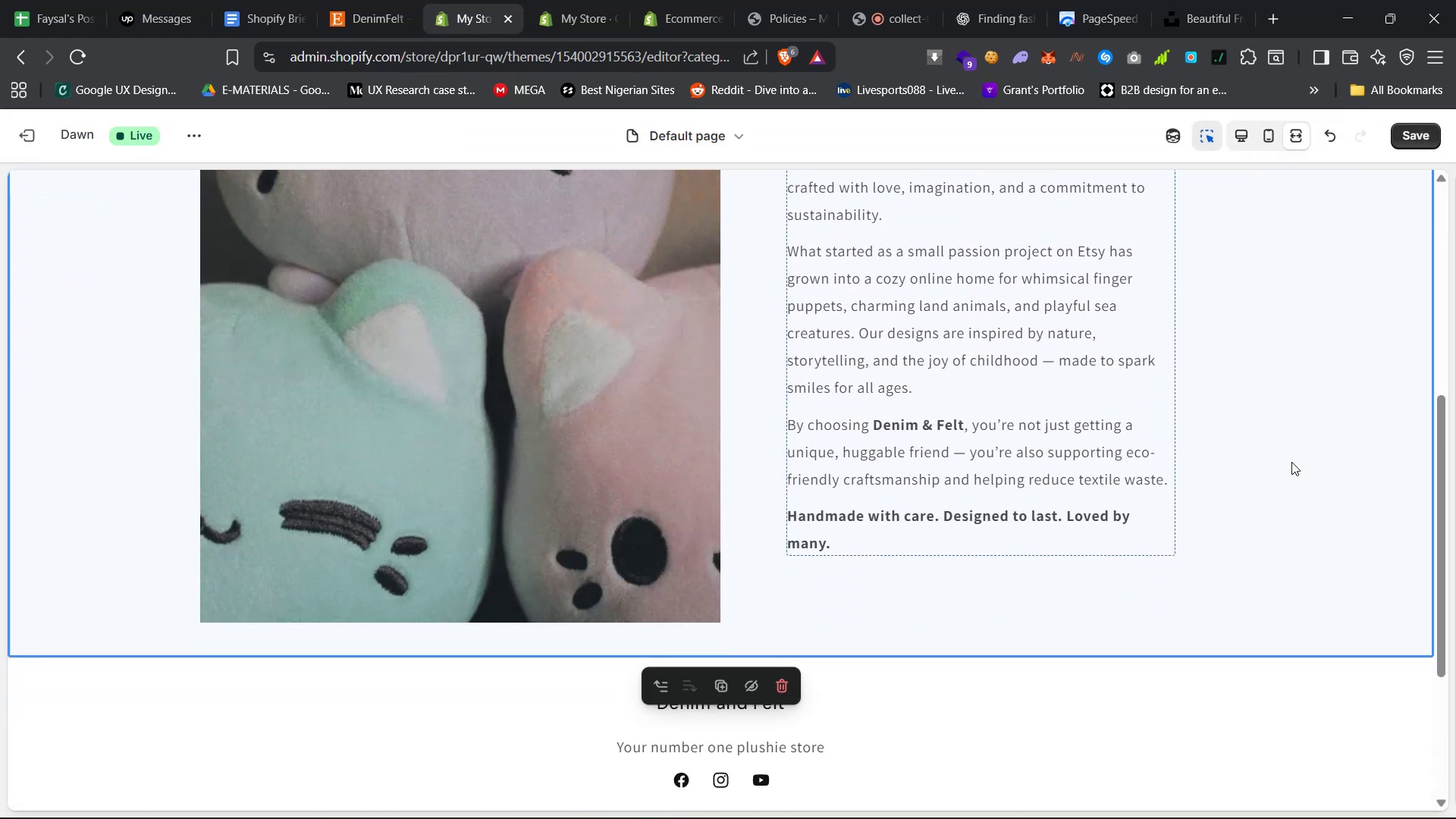 
scroll: coordinate [1291, 463], scroll_direction: up, amount: 16.0
 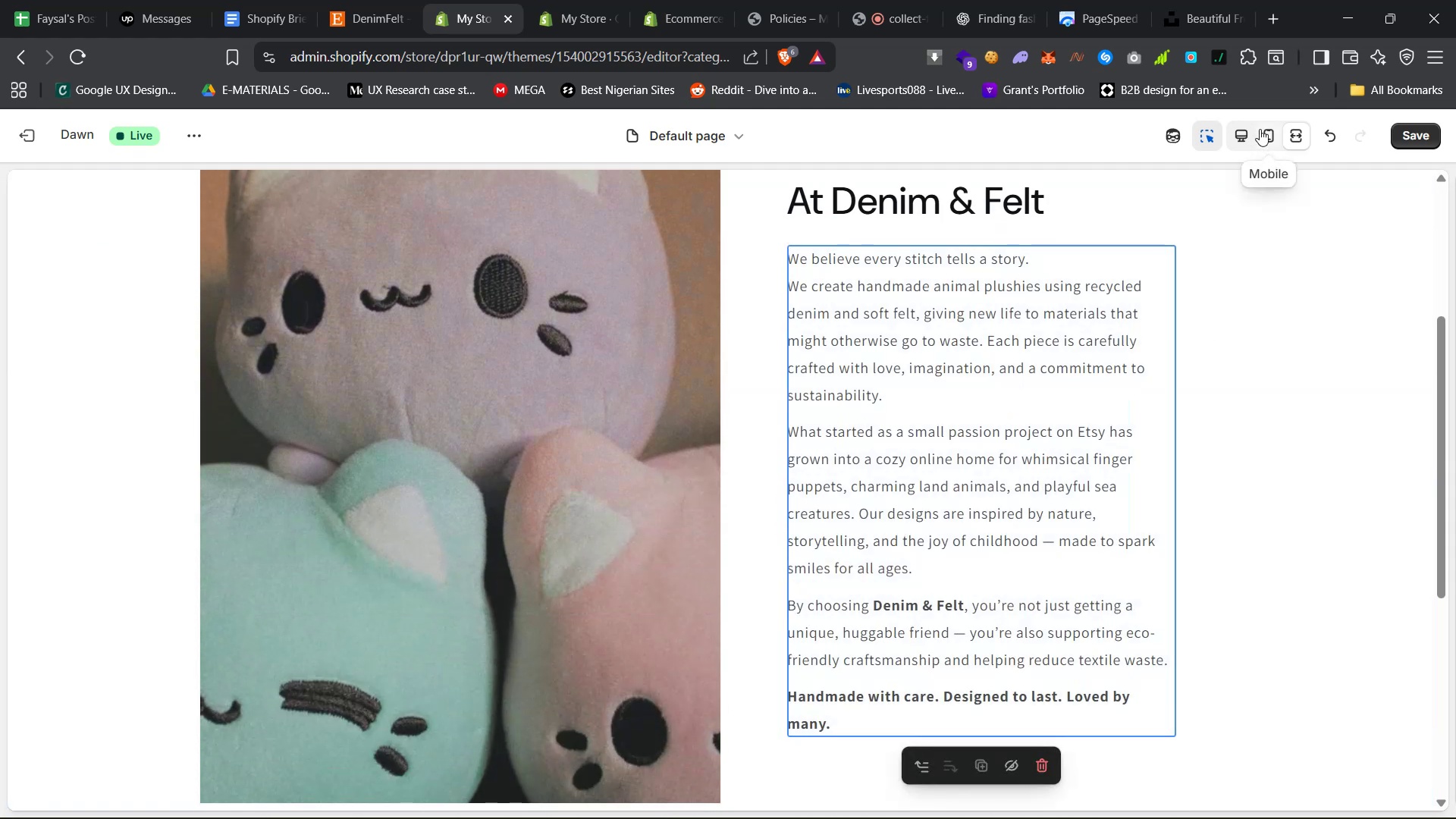 
left_click([1247, 132])
 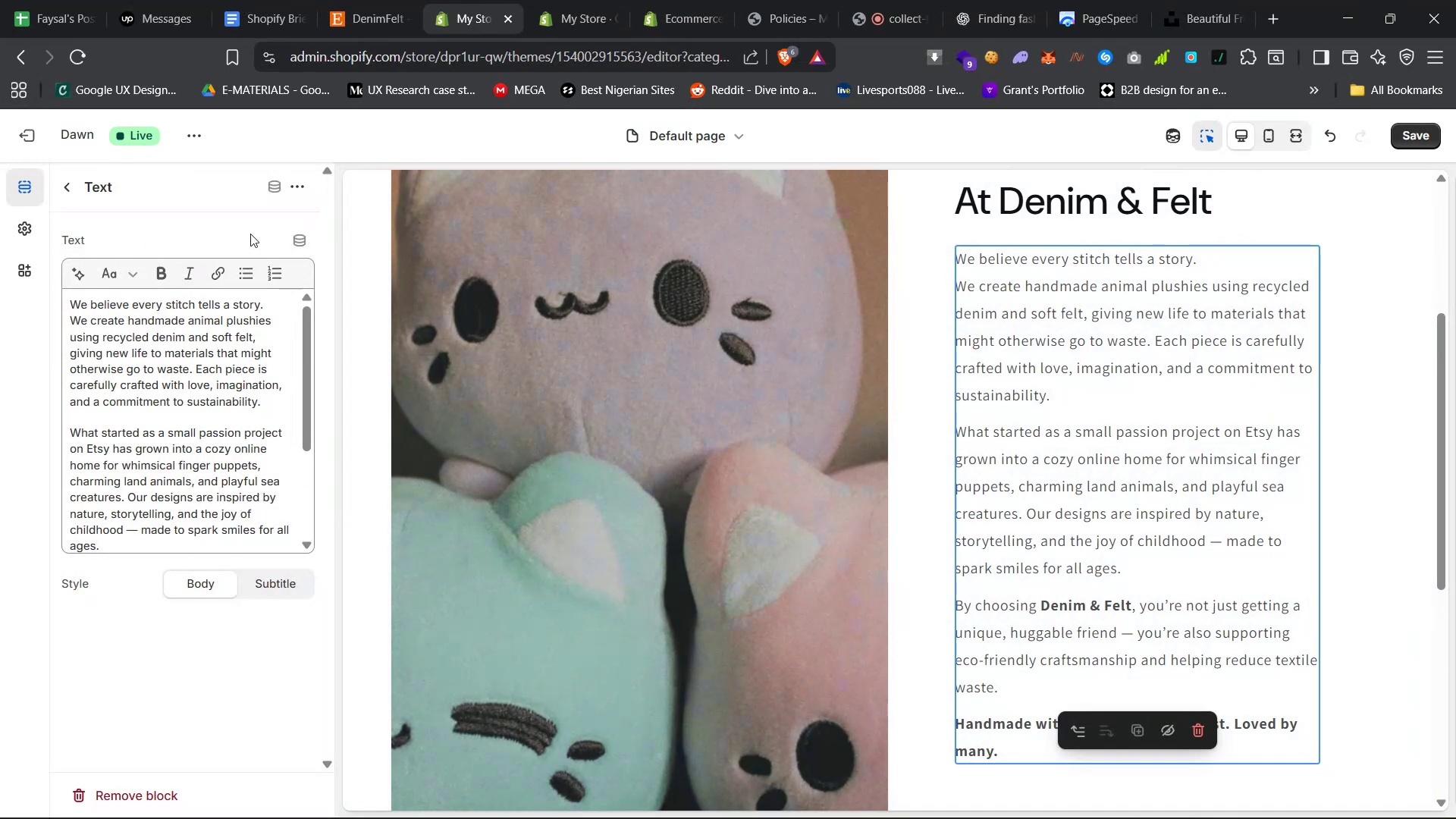 
left_click([22, 231])
 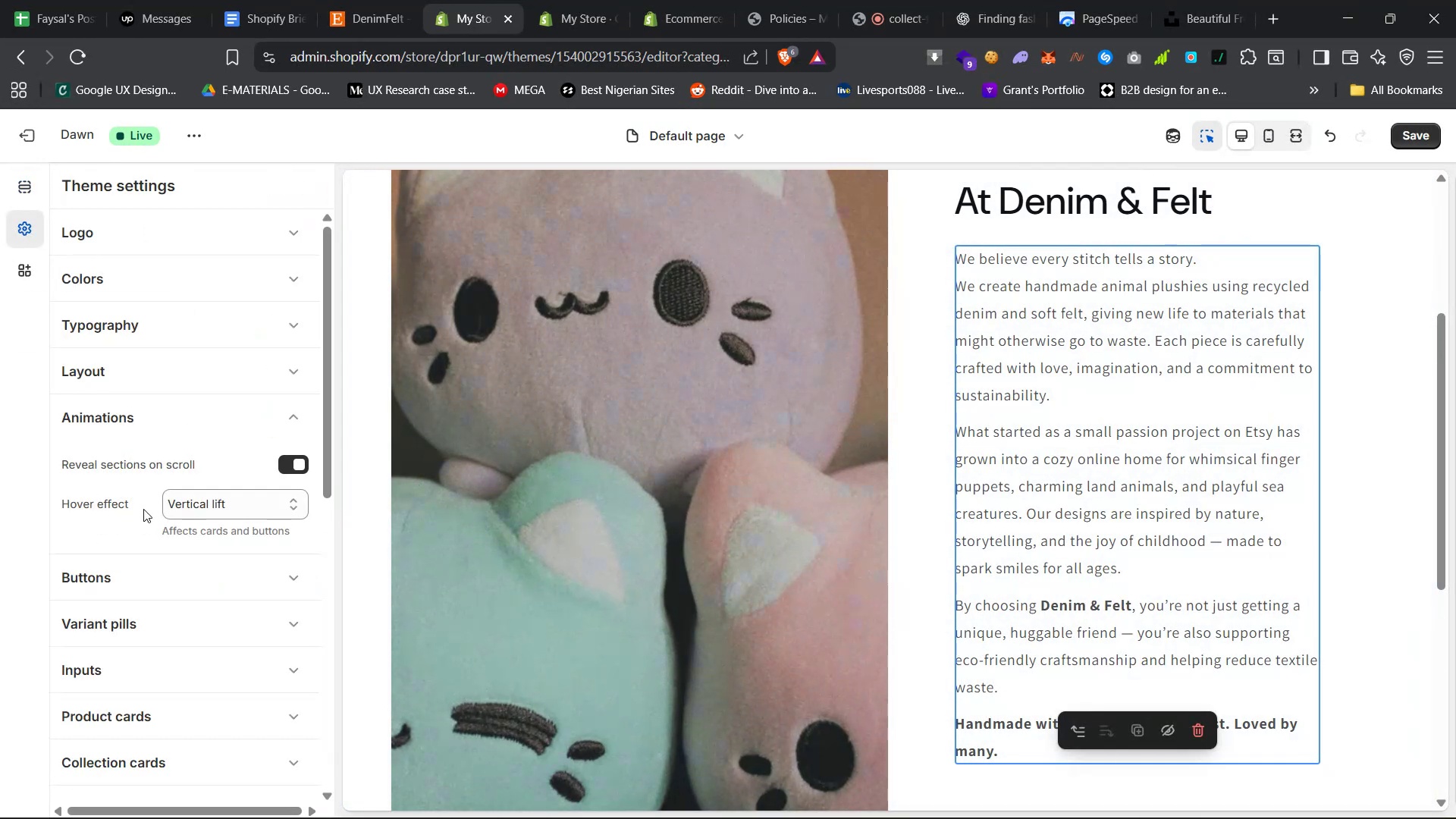 
scroll: coordinate [839, 483], scroll_direction: down, amount: 44.0
 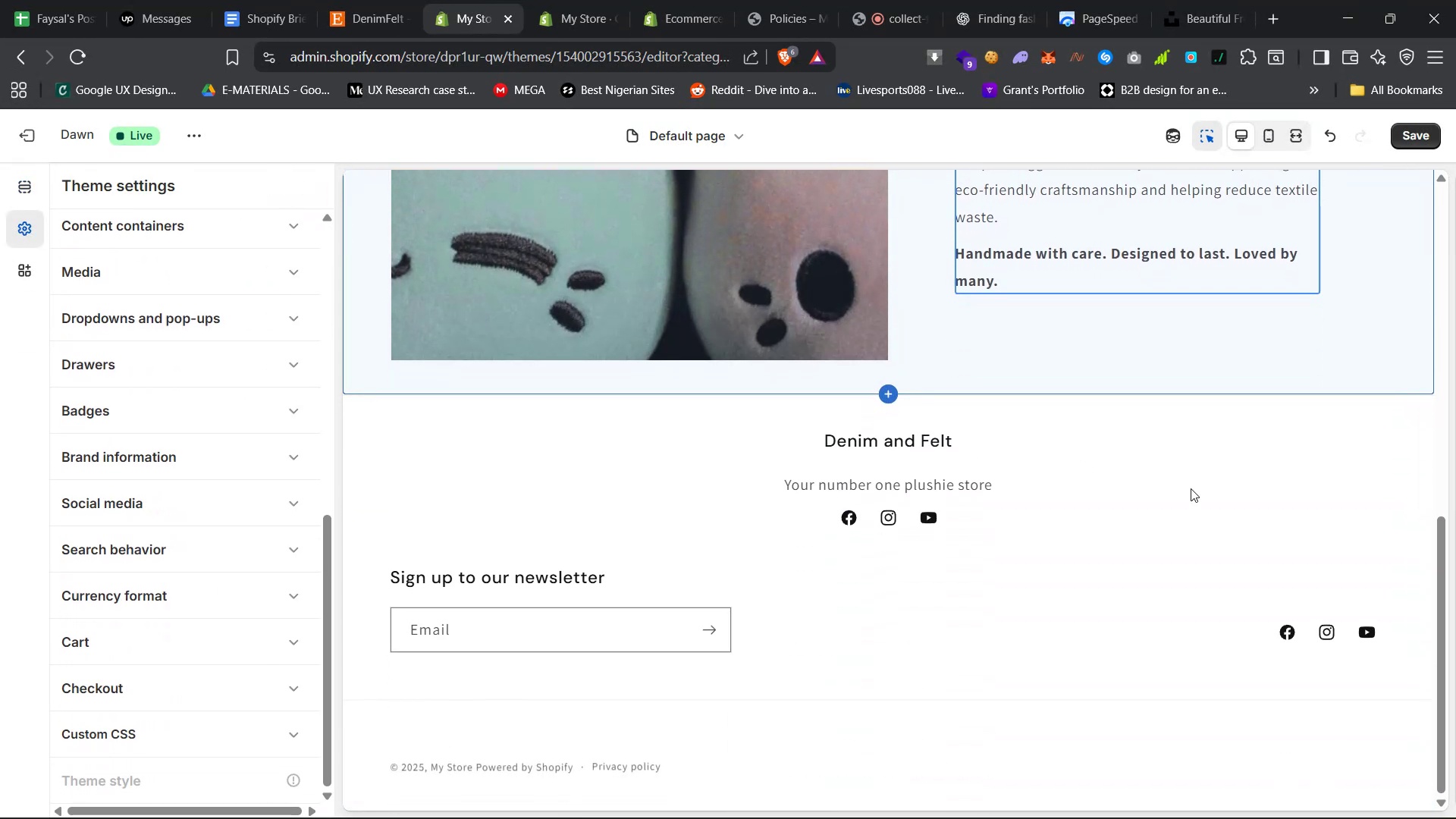 
left_click([1194, 488])
 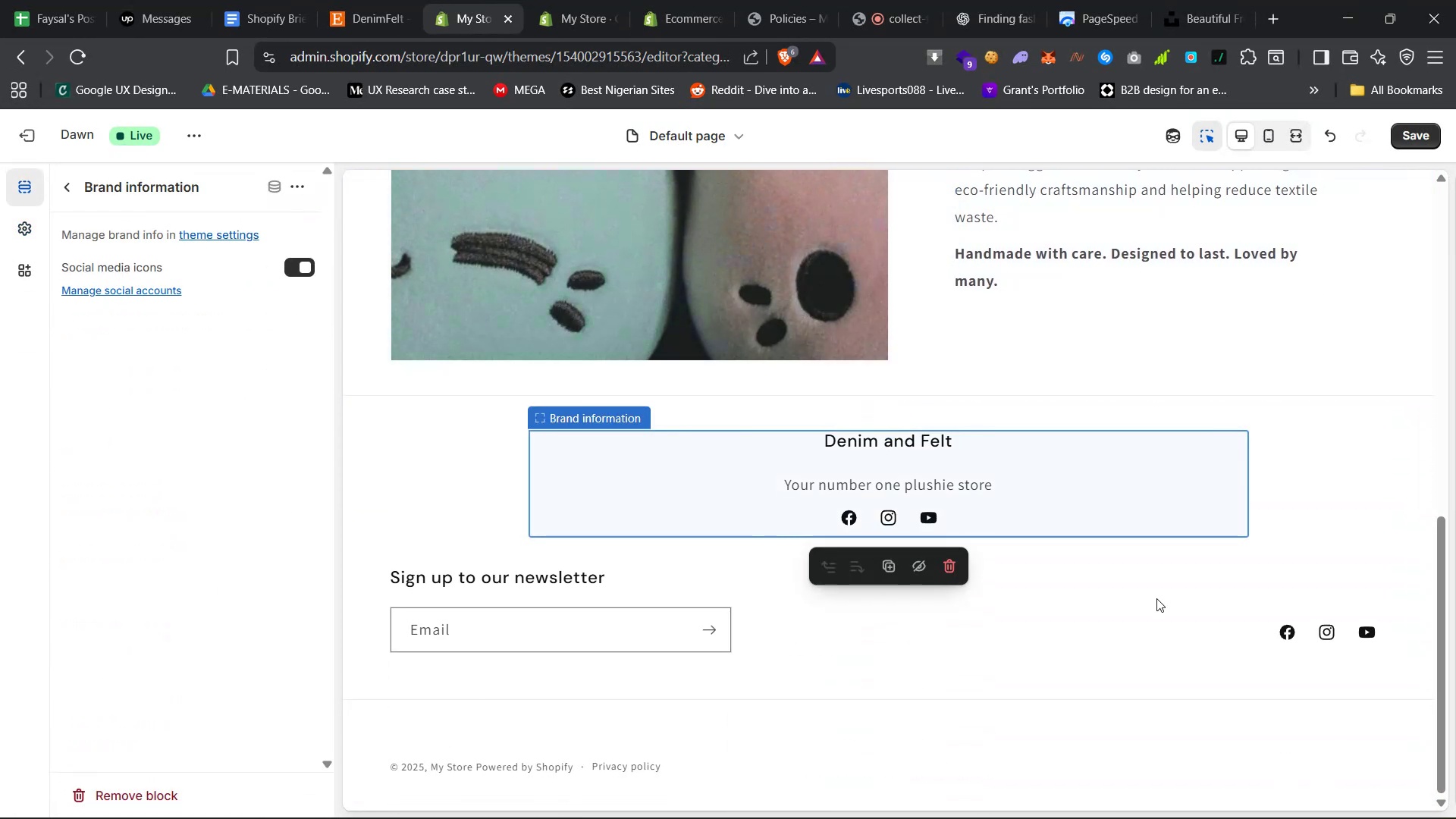 
scroll: coordinate [1146, 614], scroll_direction: up, amount: 52.0
 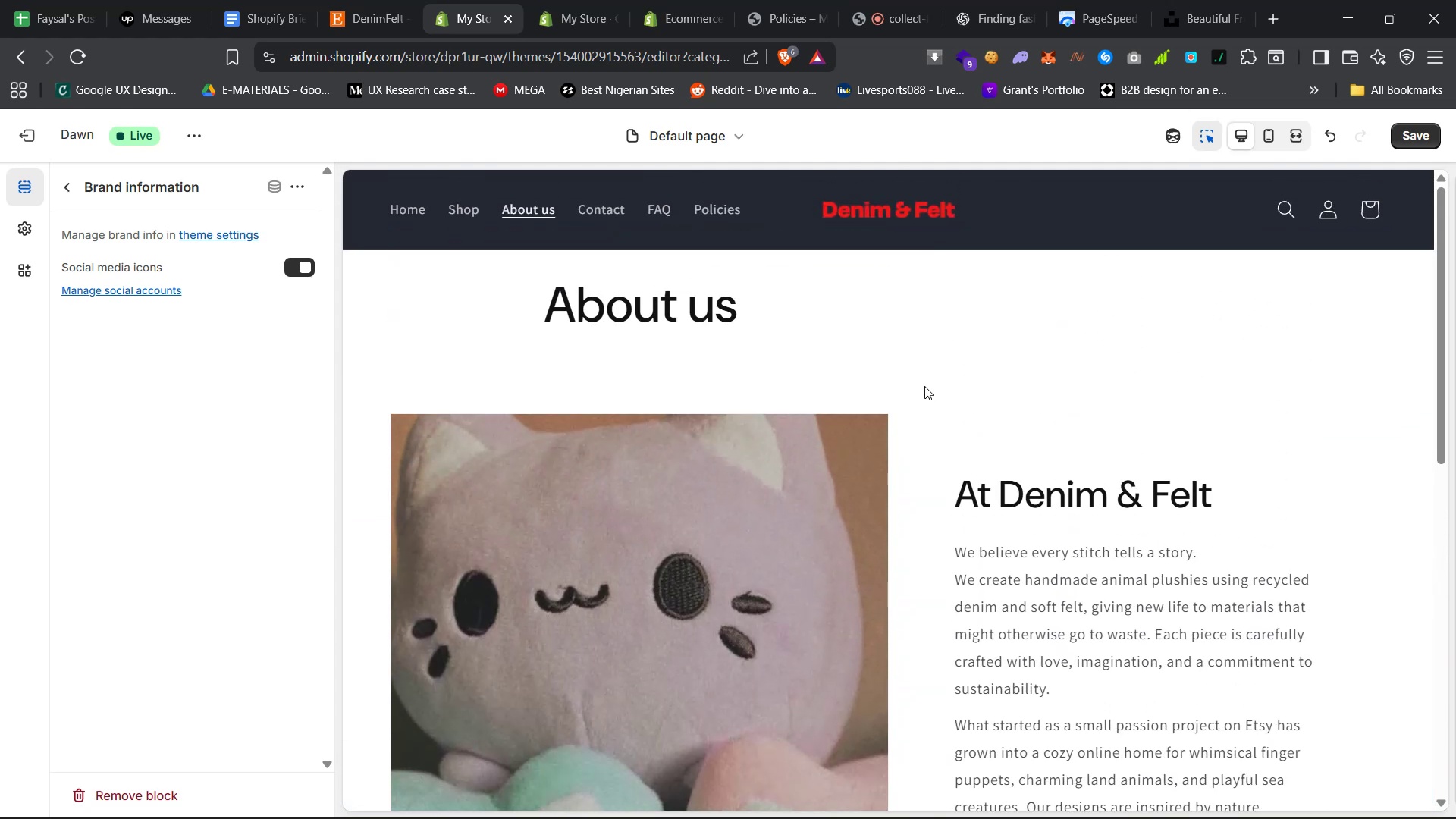 
left_click([909, 334])
 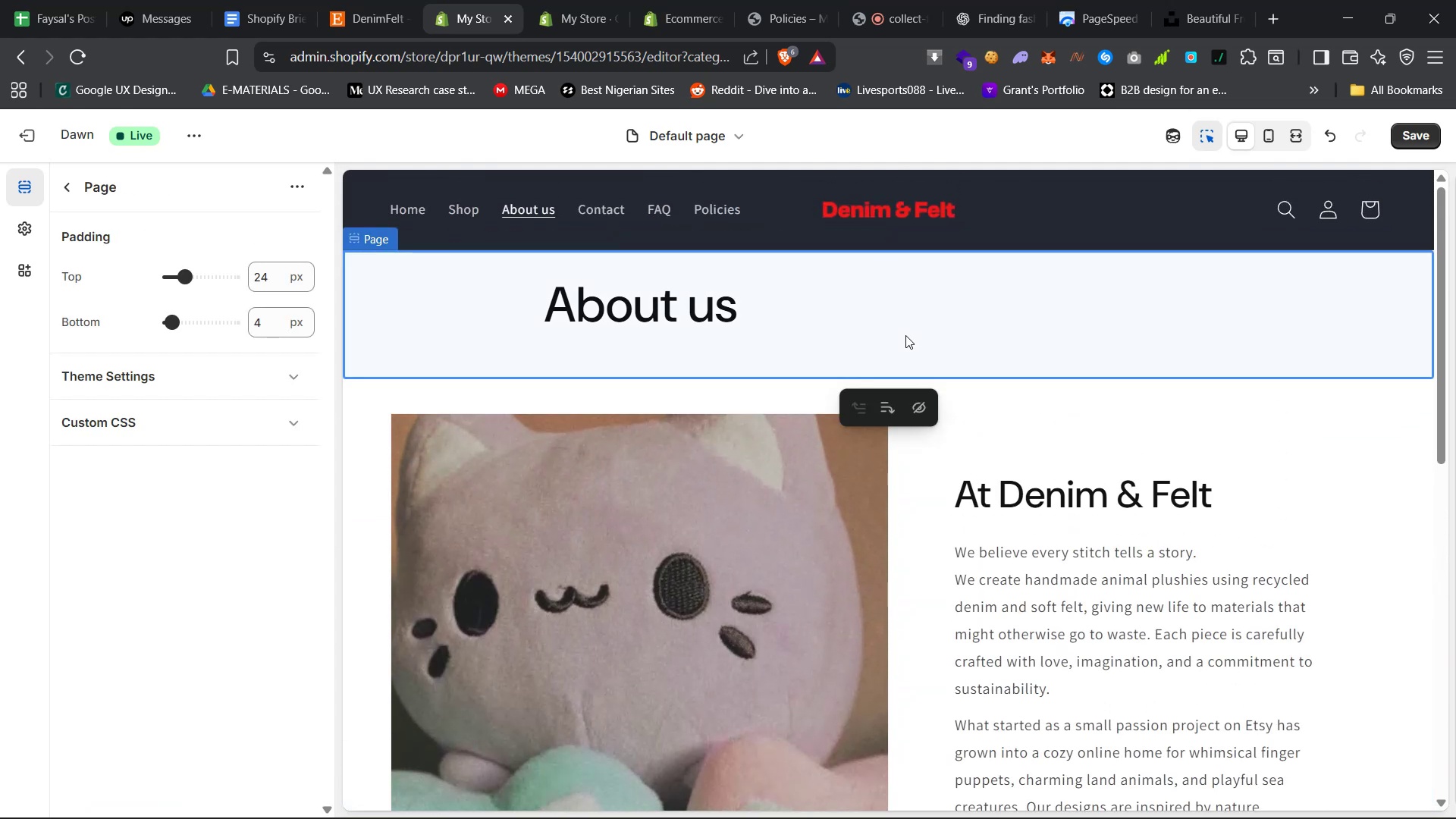 
scroll: coordinate [887, 366], scroll_direction: down, amount: 8.0
 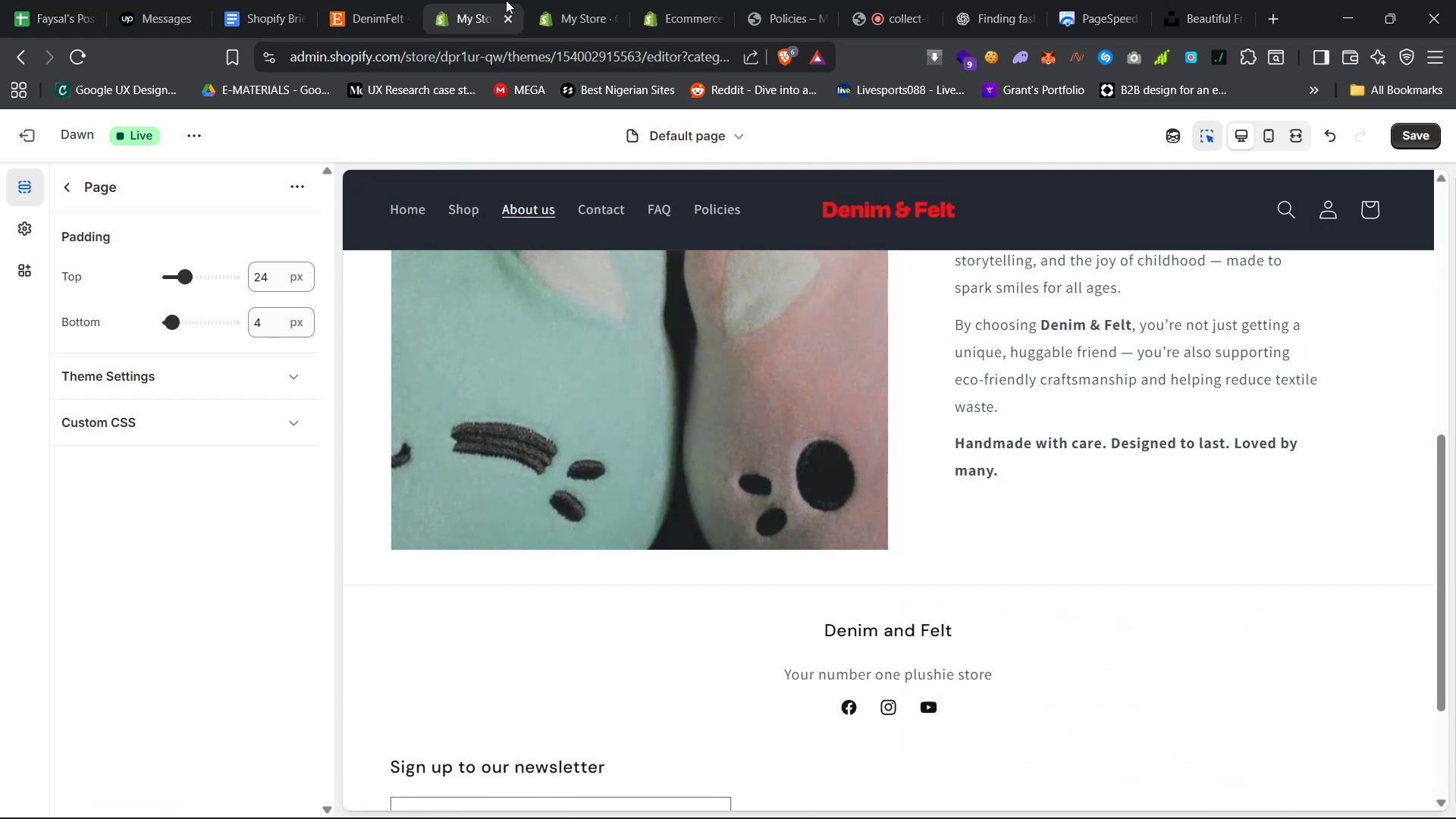 
left_click([555, 0])
 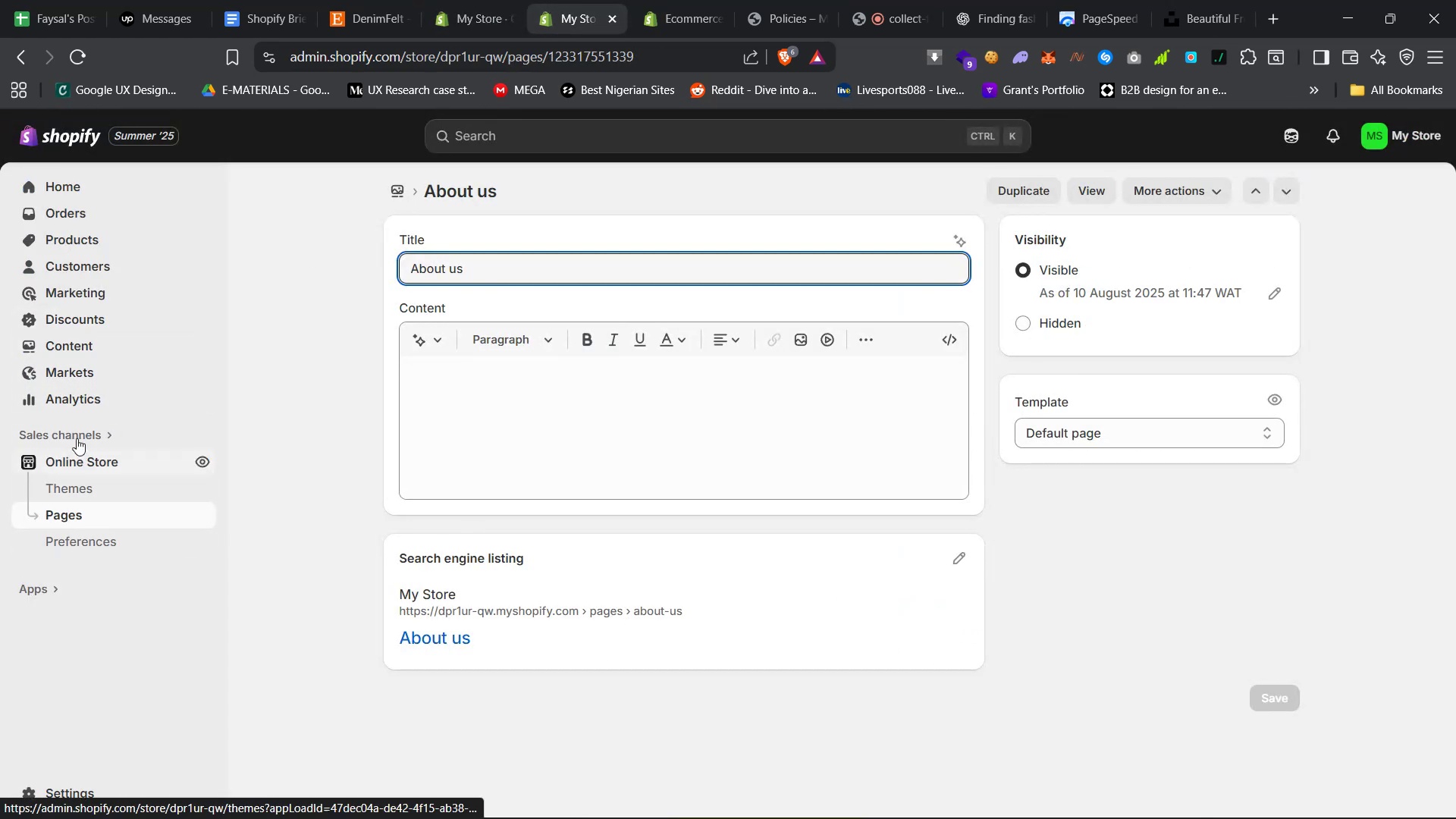 
left_click([99, 340])
 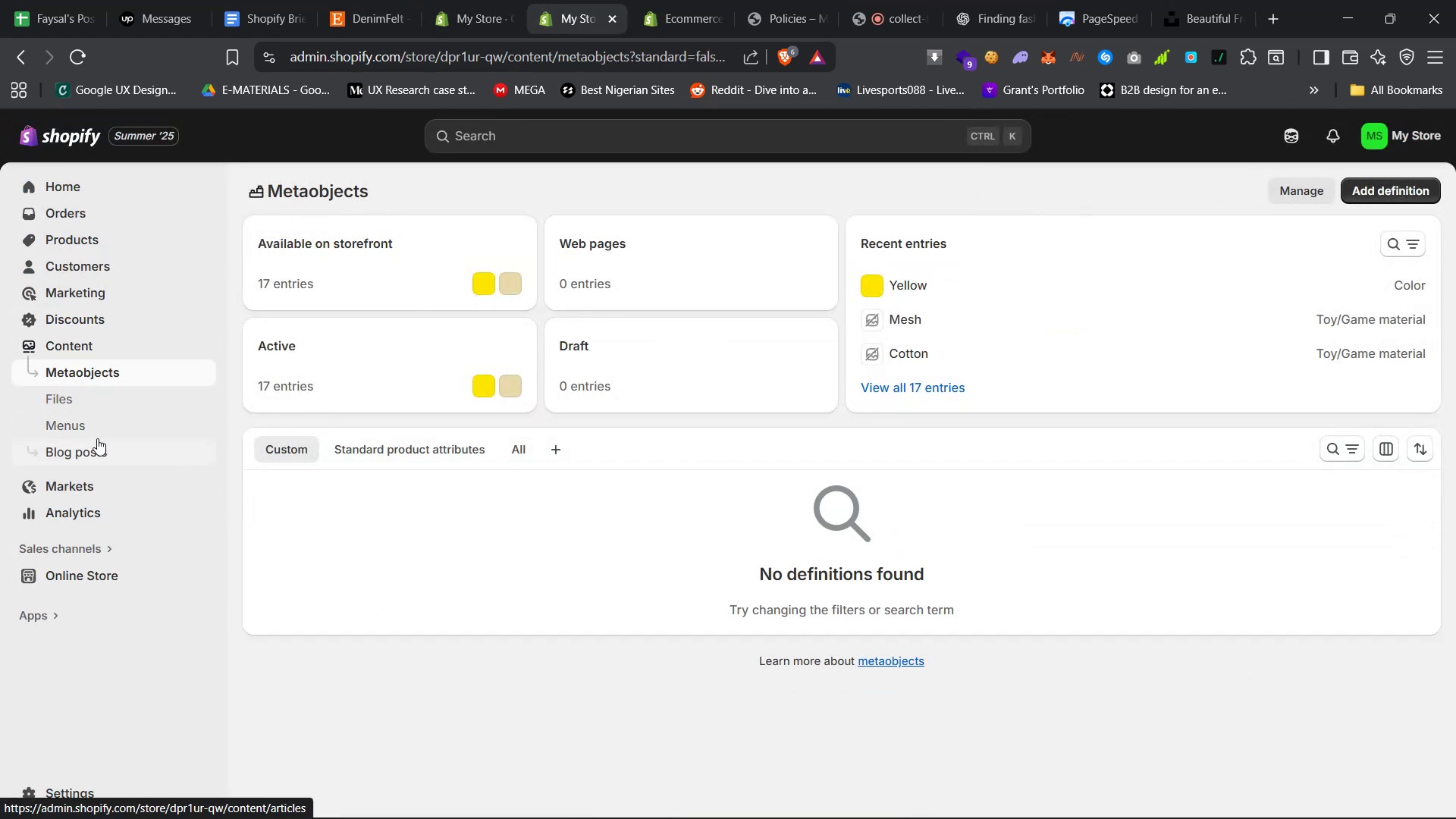 
left_click([98, 428])
 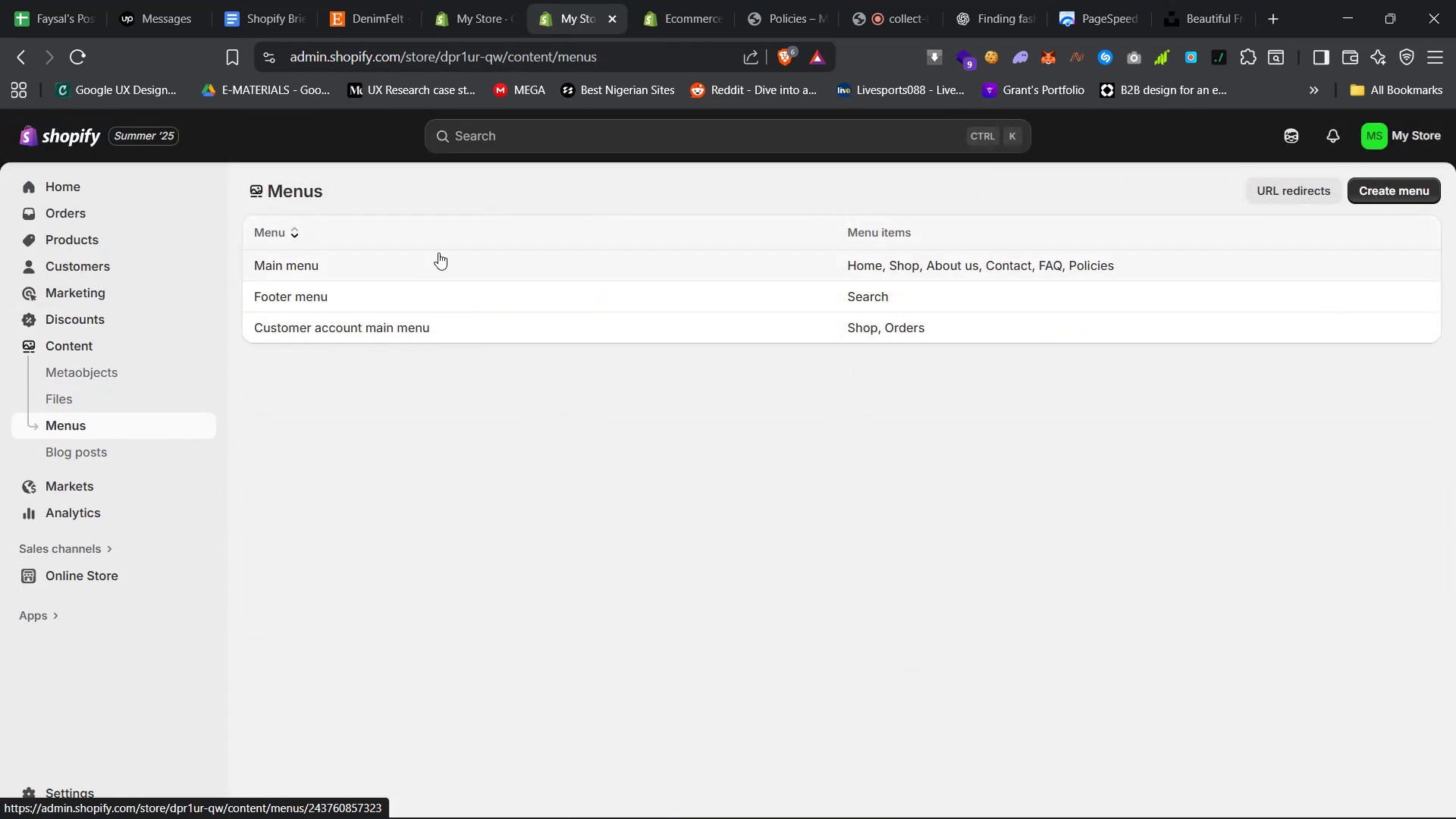 
left_click([484, 300])
 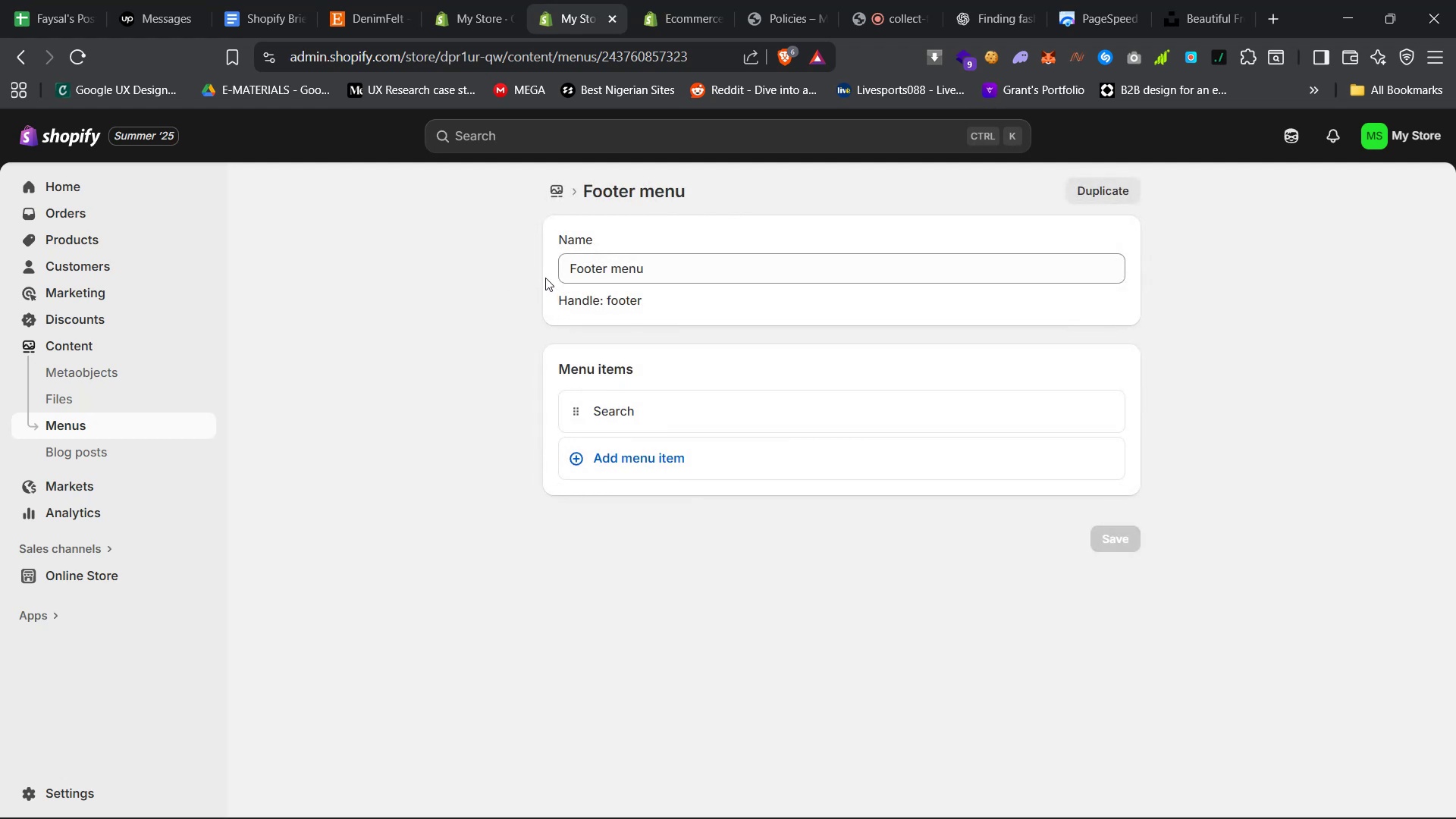 
left_click([469, 0])
 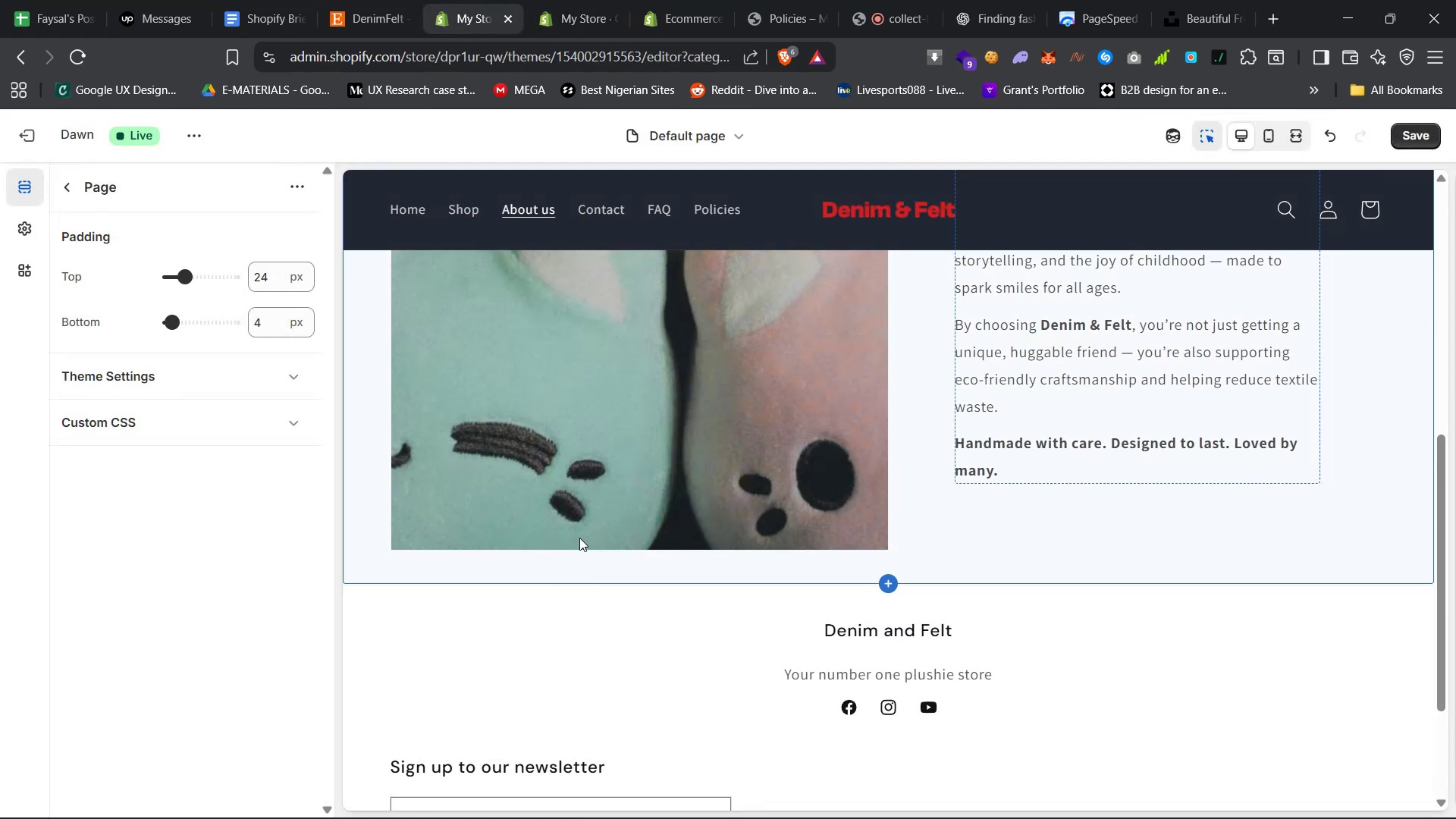 
scroll: coordinate [585, 563], scroll_direction: up, amount: 17.0
 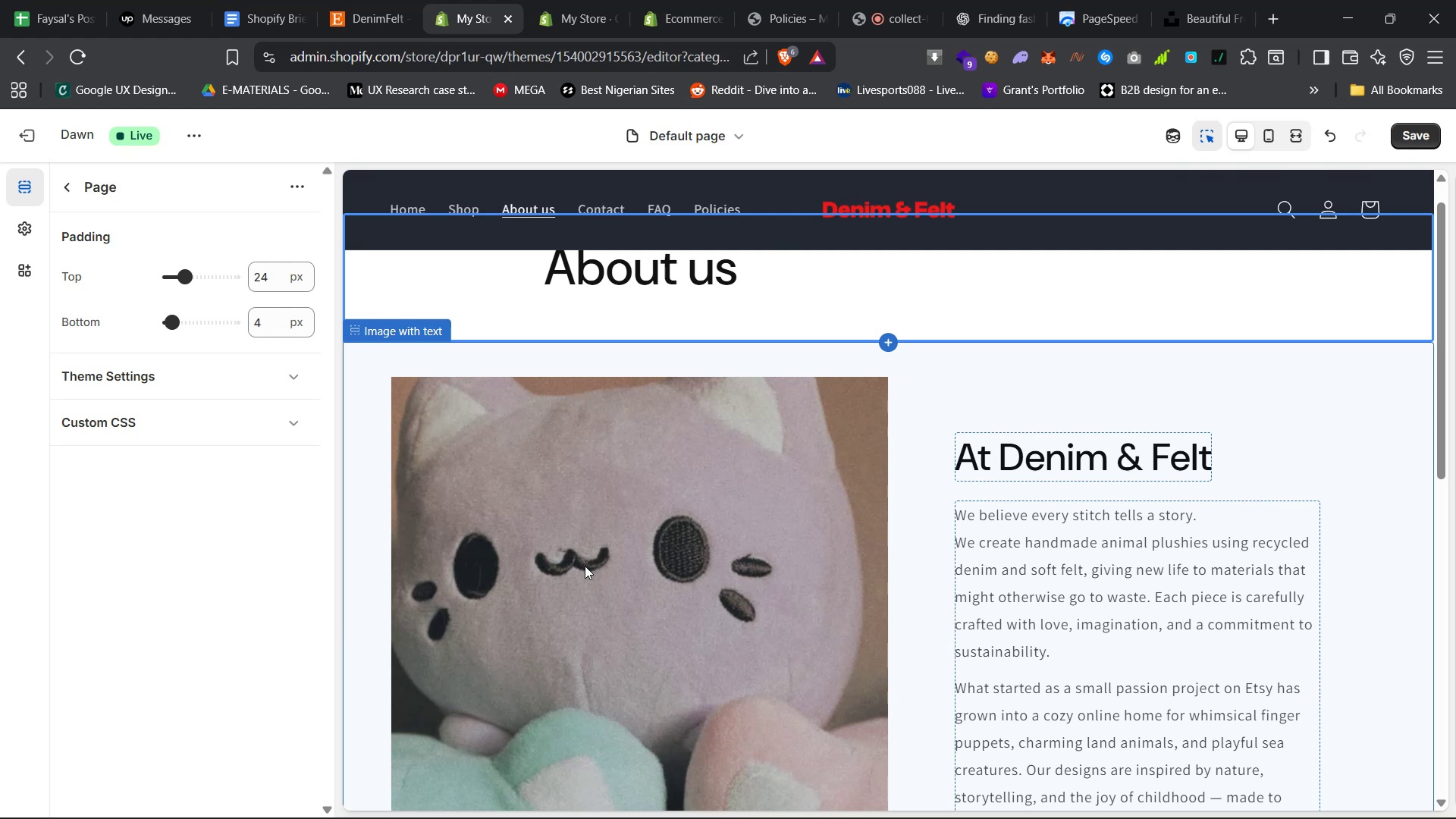 
wait(38.96)
 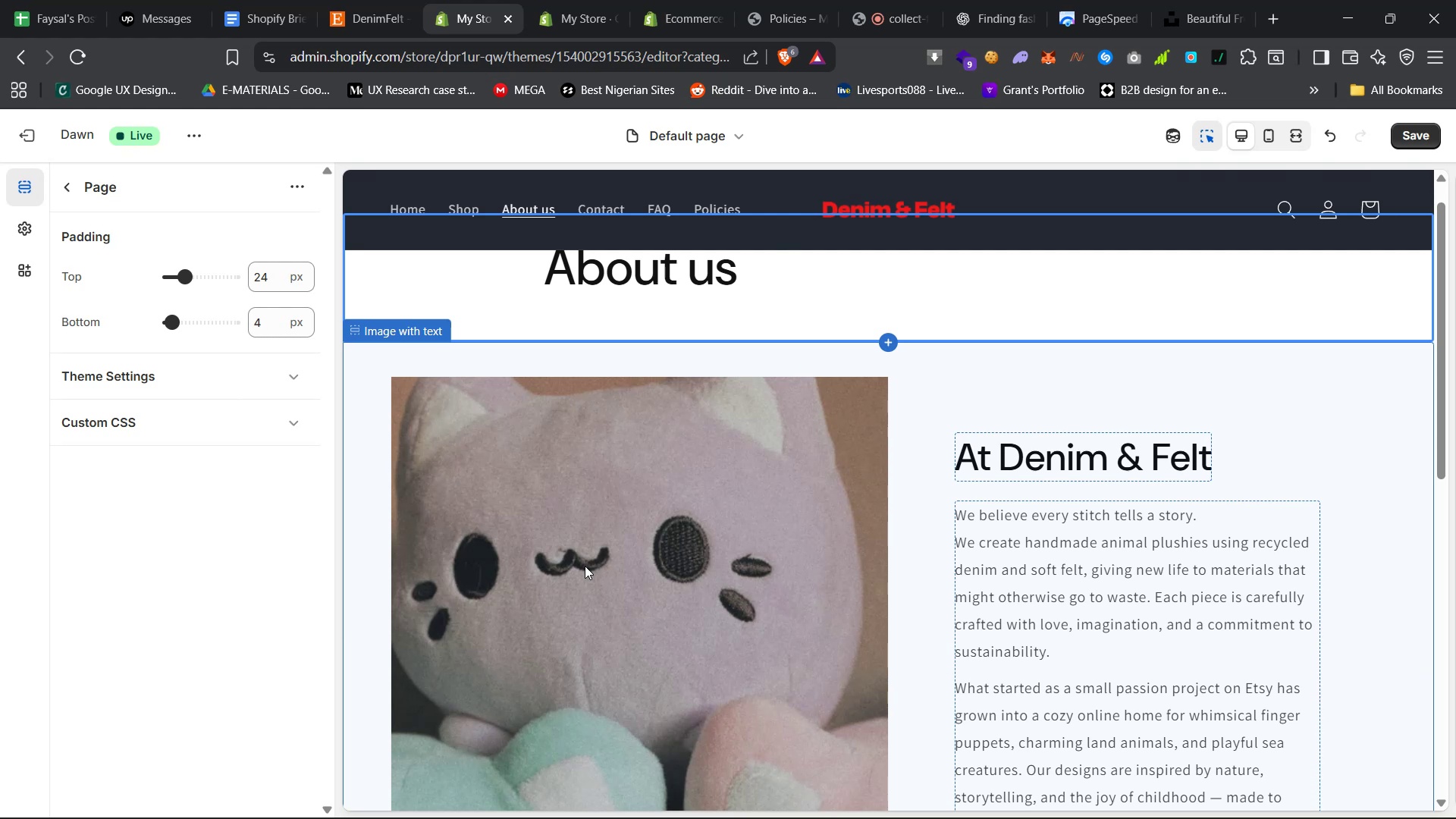 
scroll: coordinate [902, 685], scroll_direction: down, amount: 14.0
 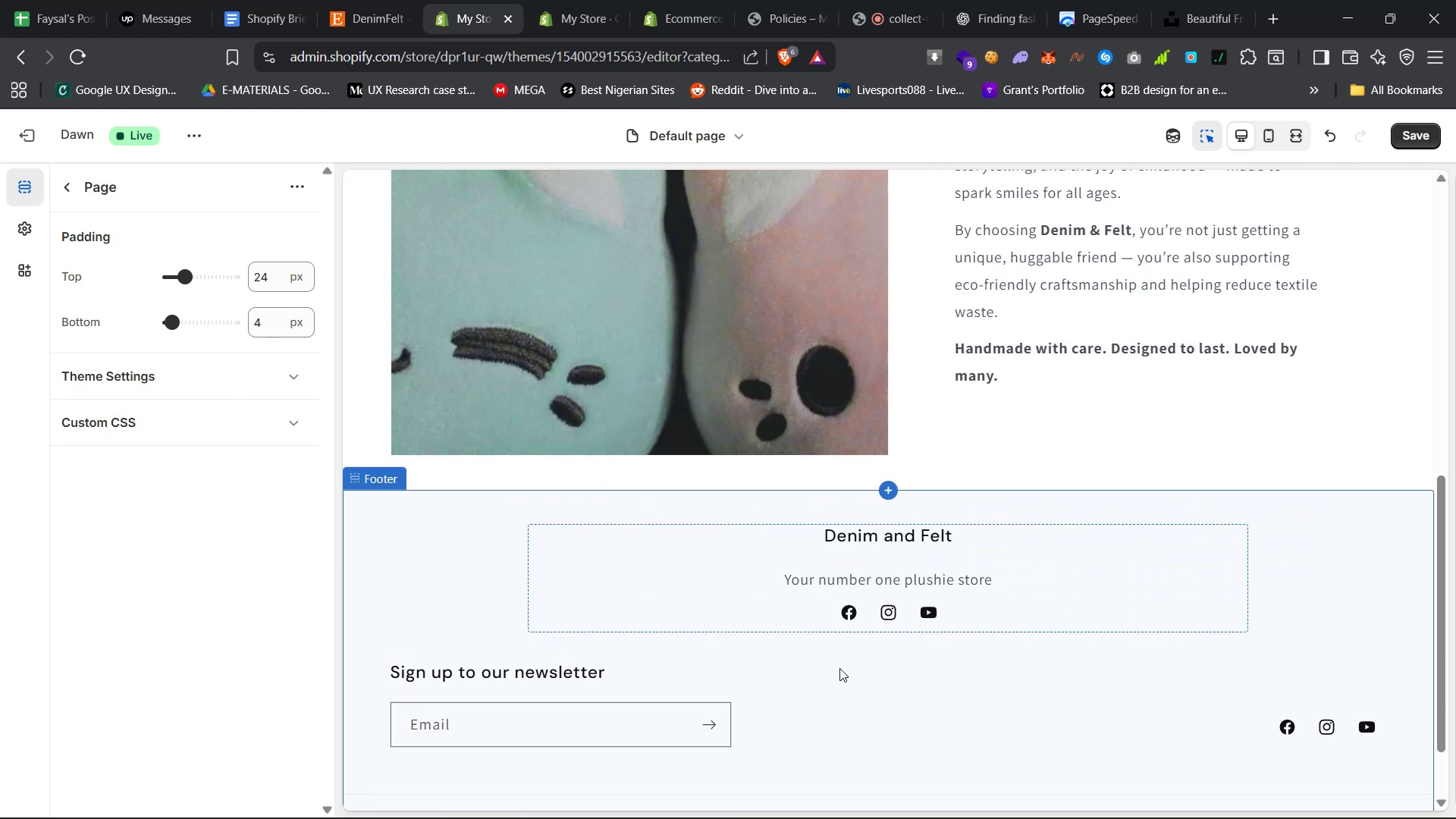 
left_click([838, 676])
 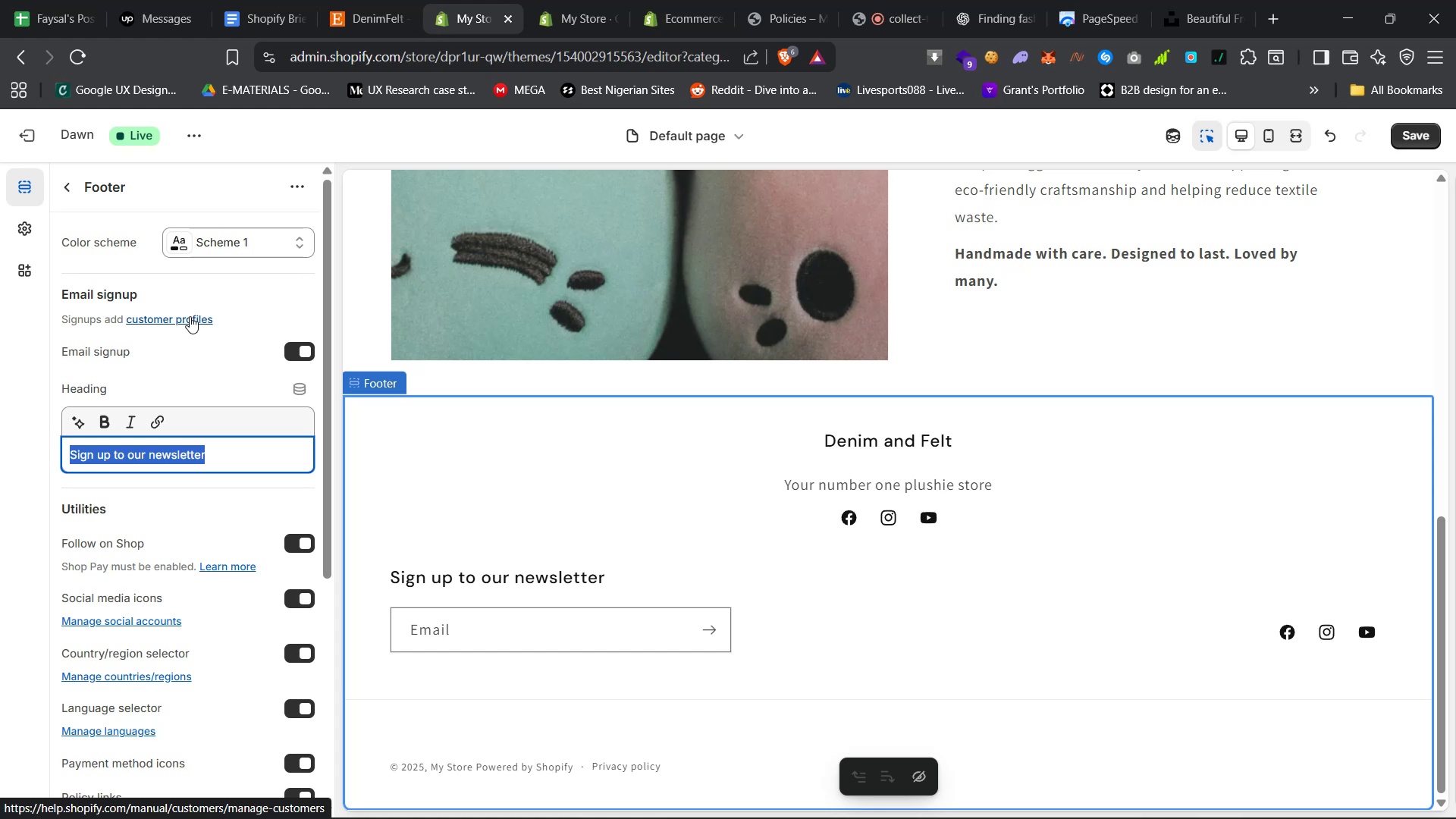 
wait(19.73)
 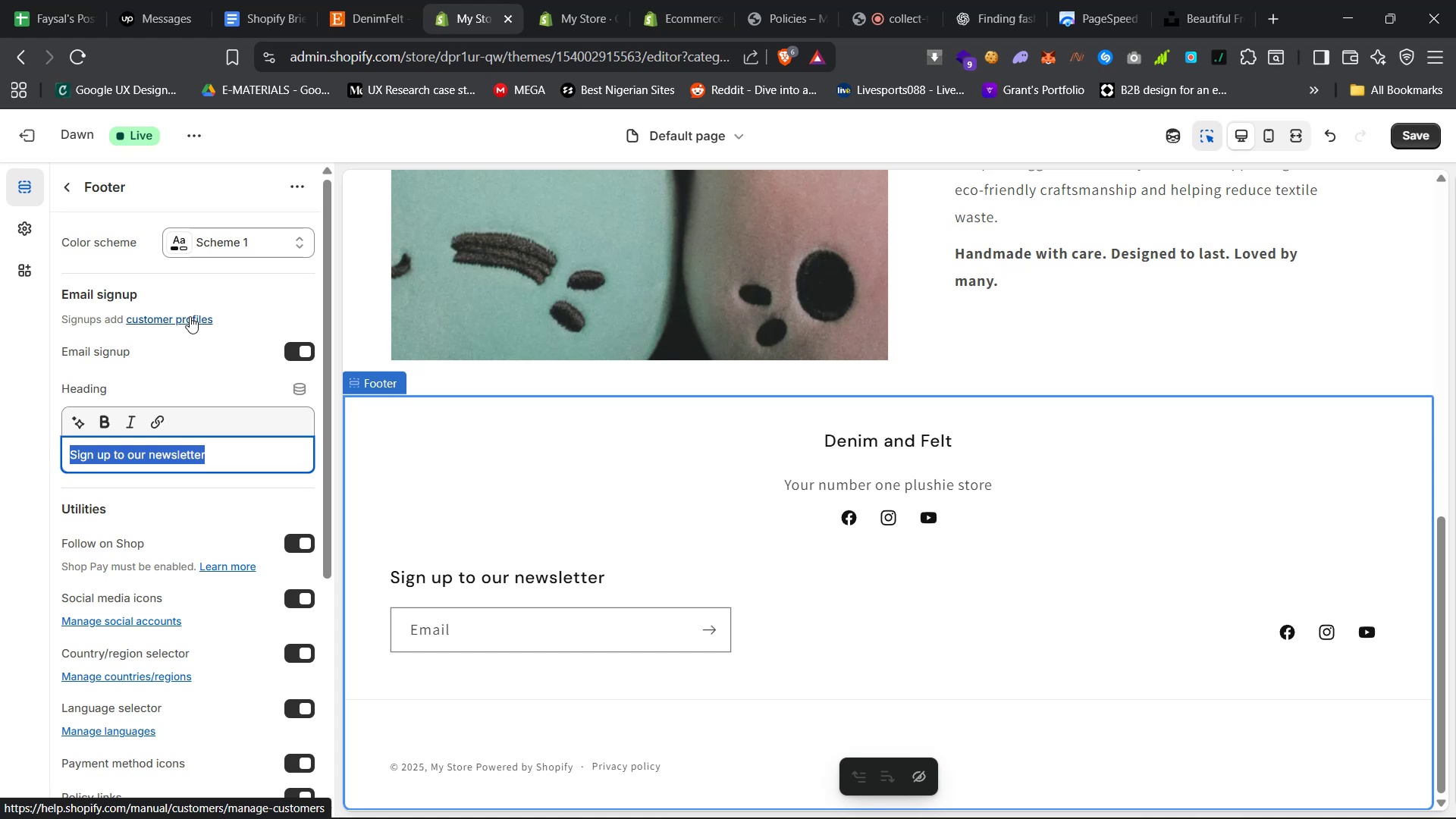 
scroll: coordinate [161, 468], scroll_direction: down, amount: 6.0
 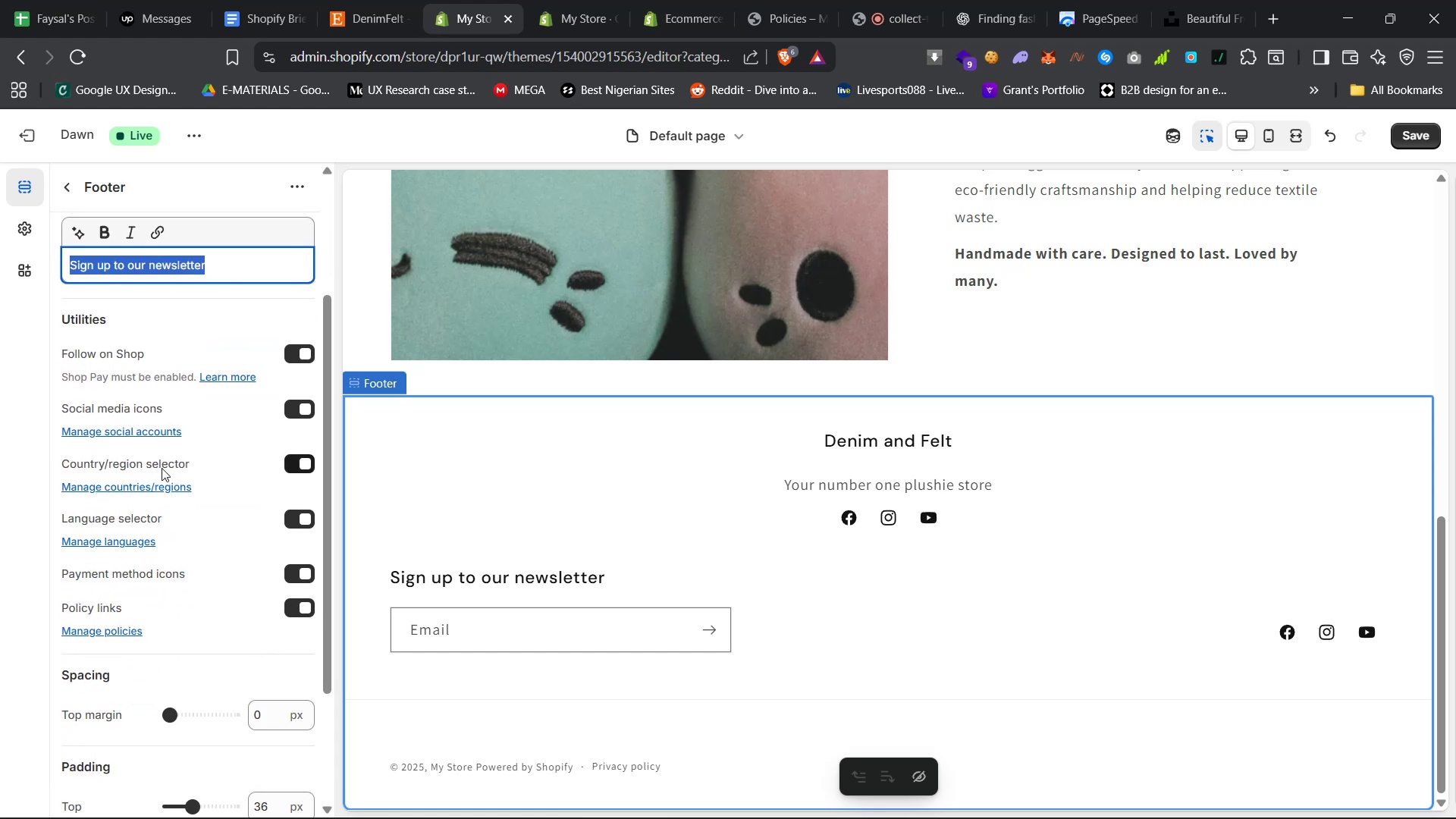 
left_click([304, 349])
 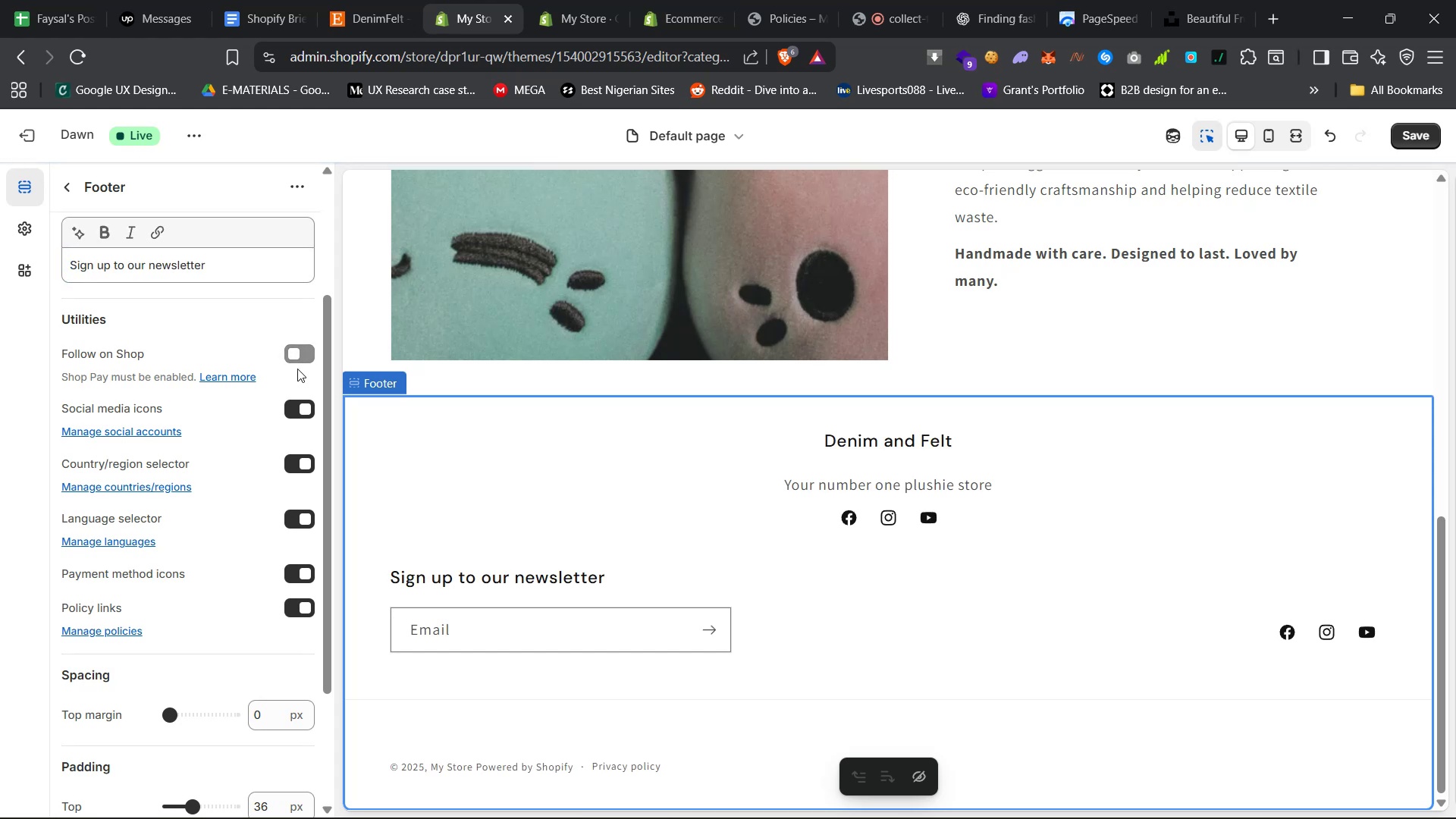 
wait(11.67)
 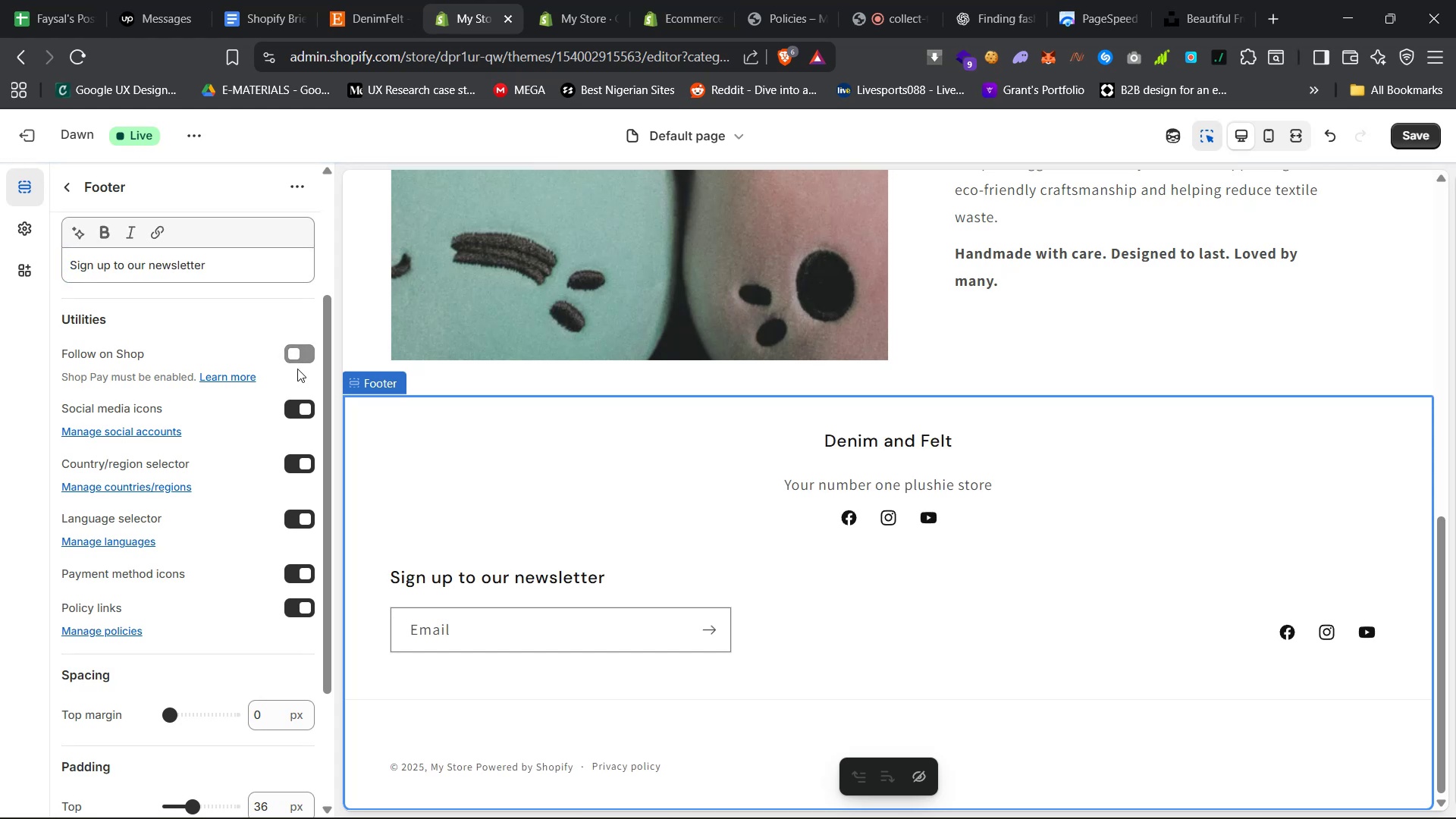 
scroll: coordinate [270, 469], scroll_direction: down, amount: 6.0
 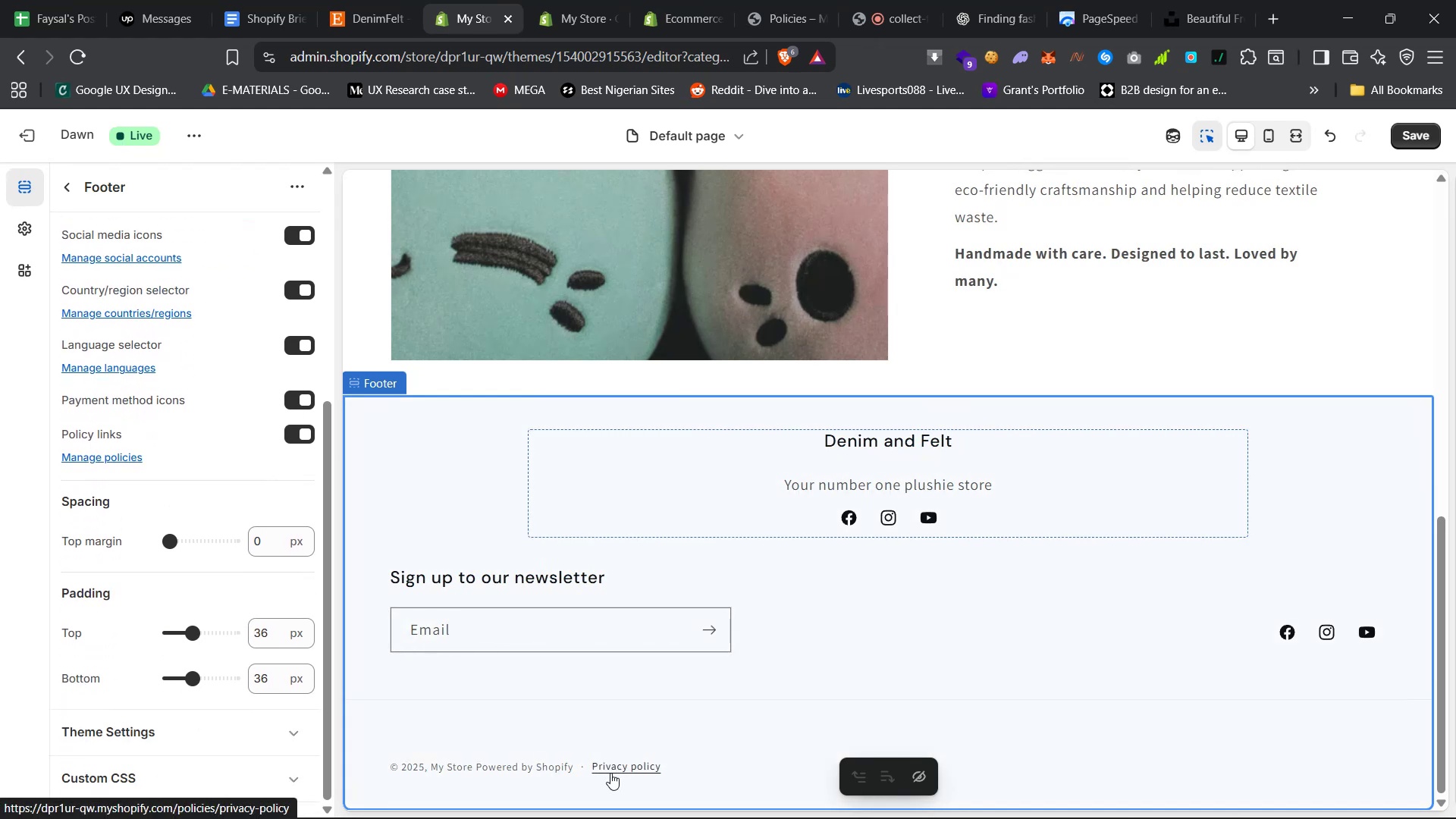 
wait(9.11)
 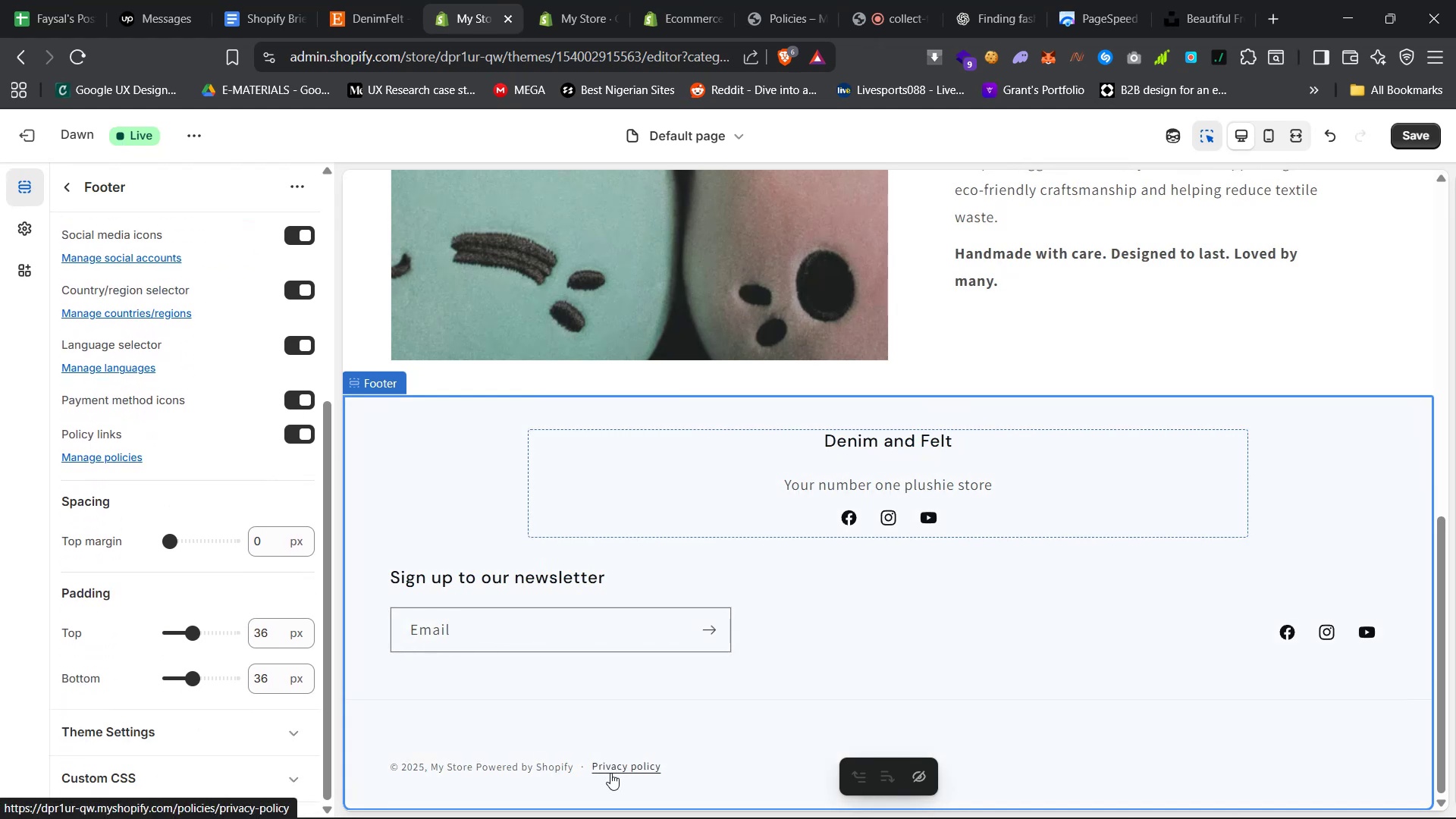 
left_click([70, 458])
 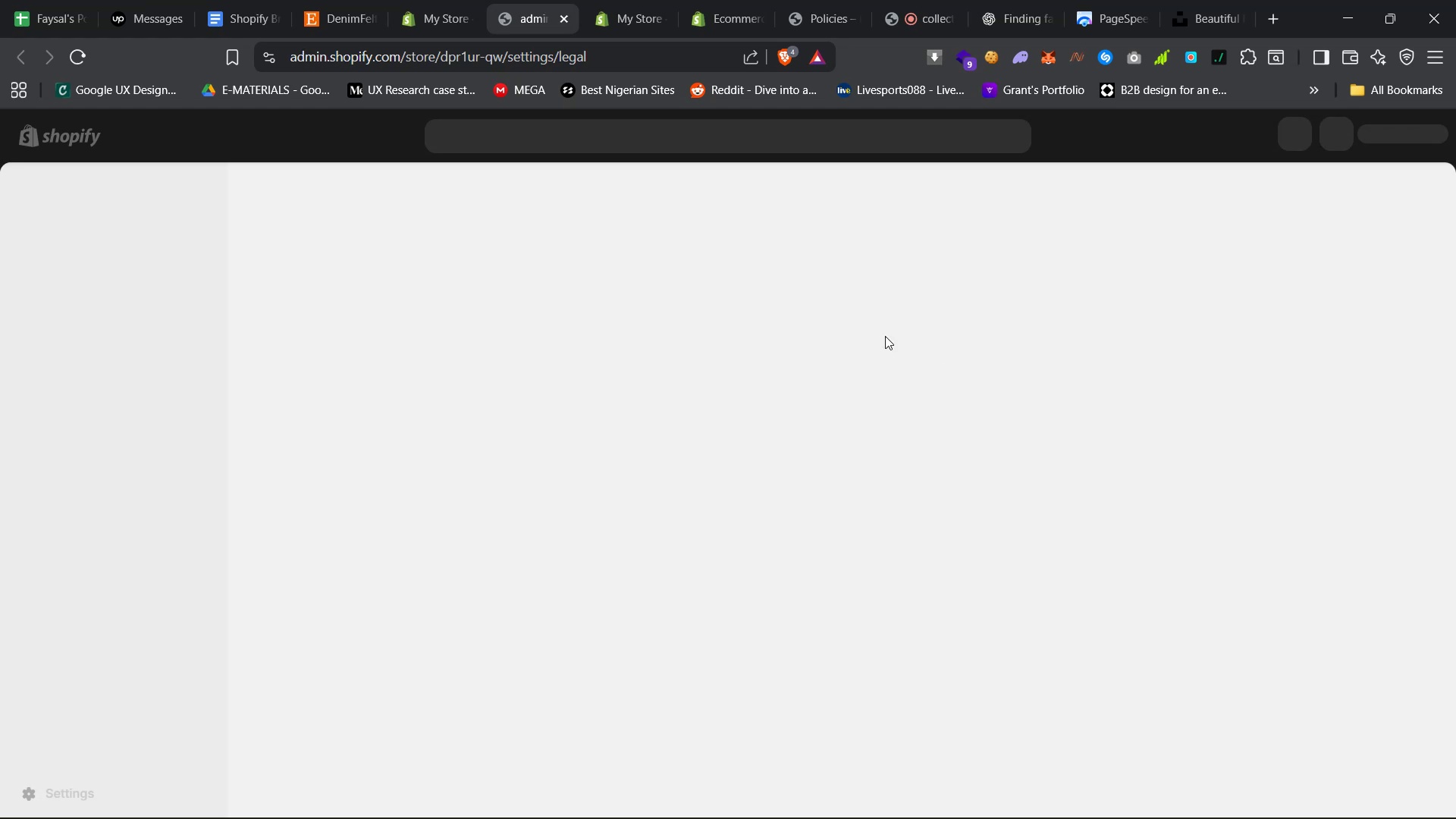 
wait(15.39)
 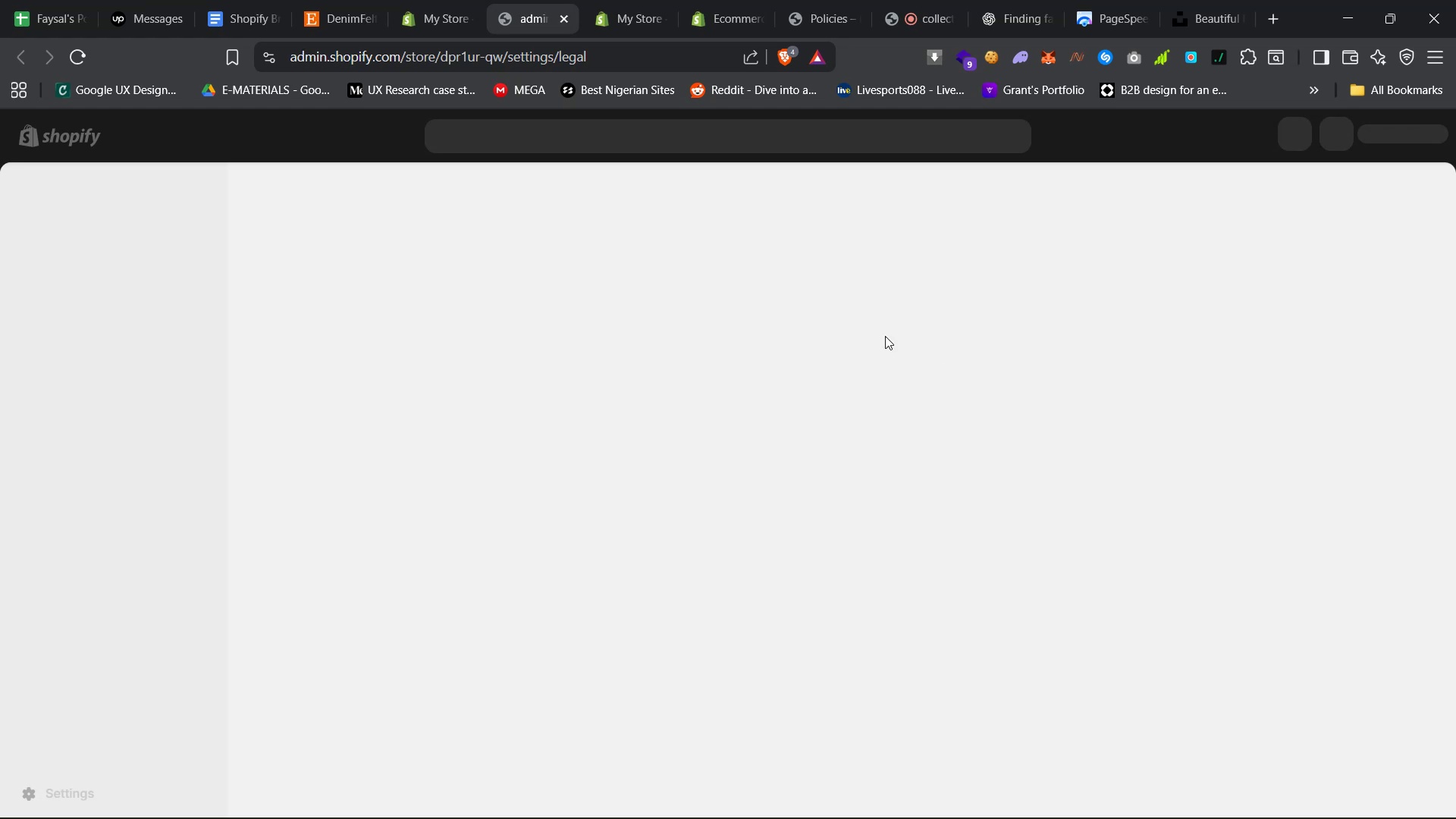 
left_click([761, 430])
 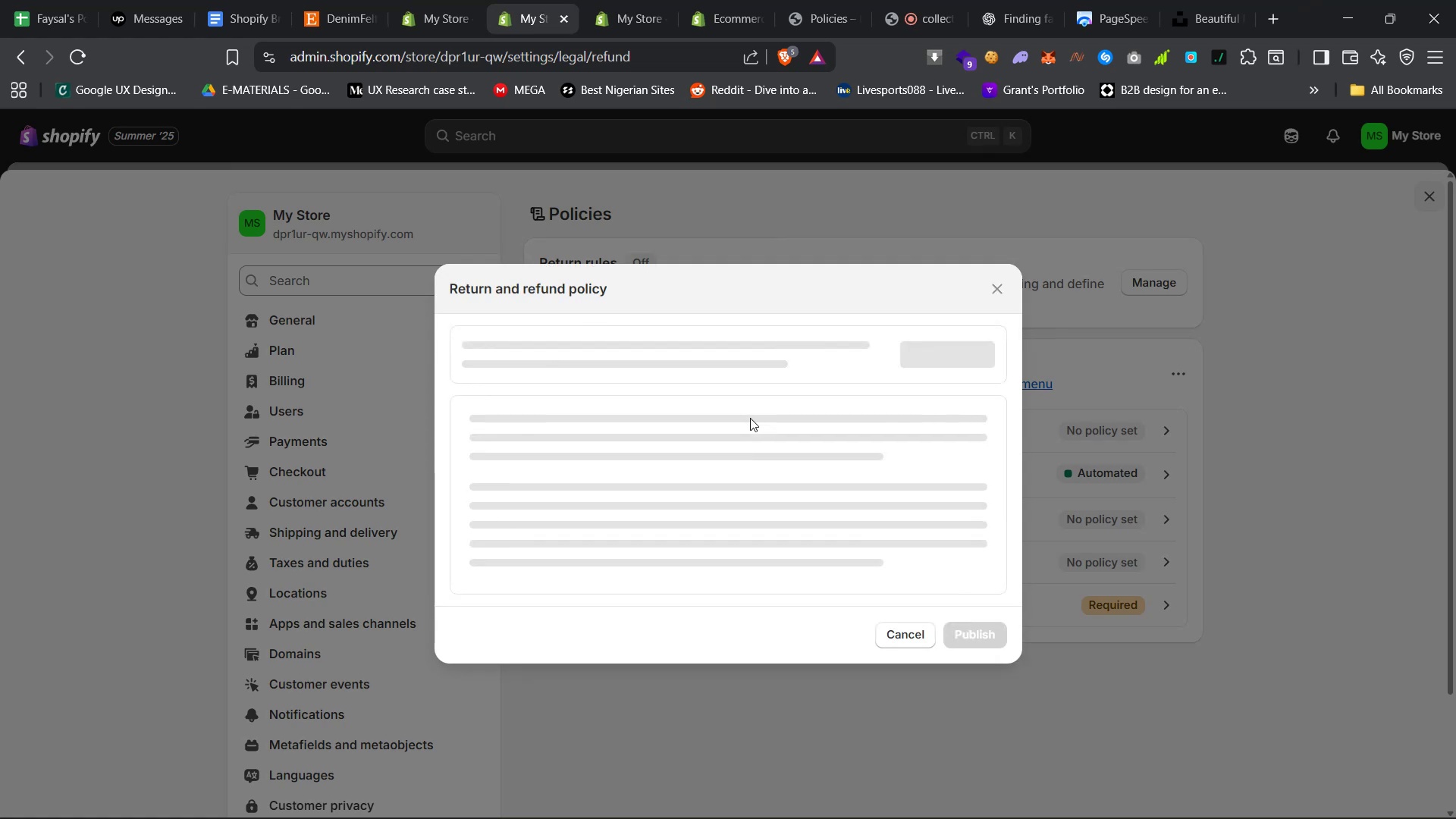 
wait(7.18)
 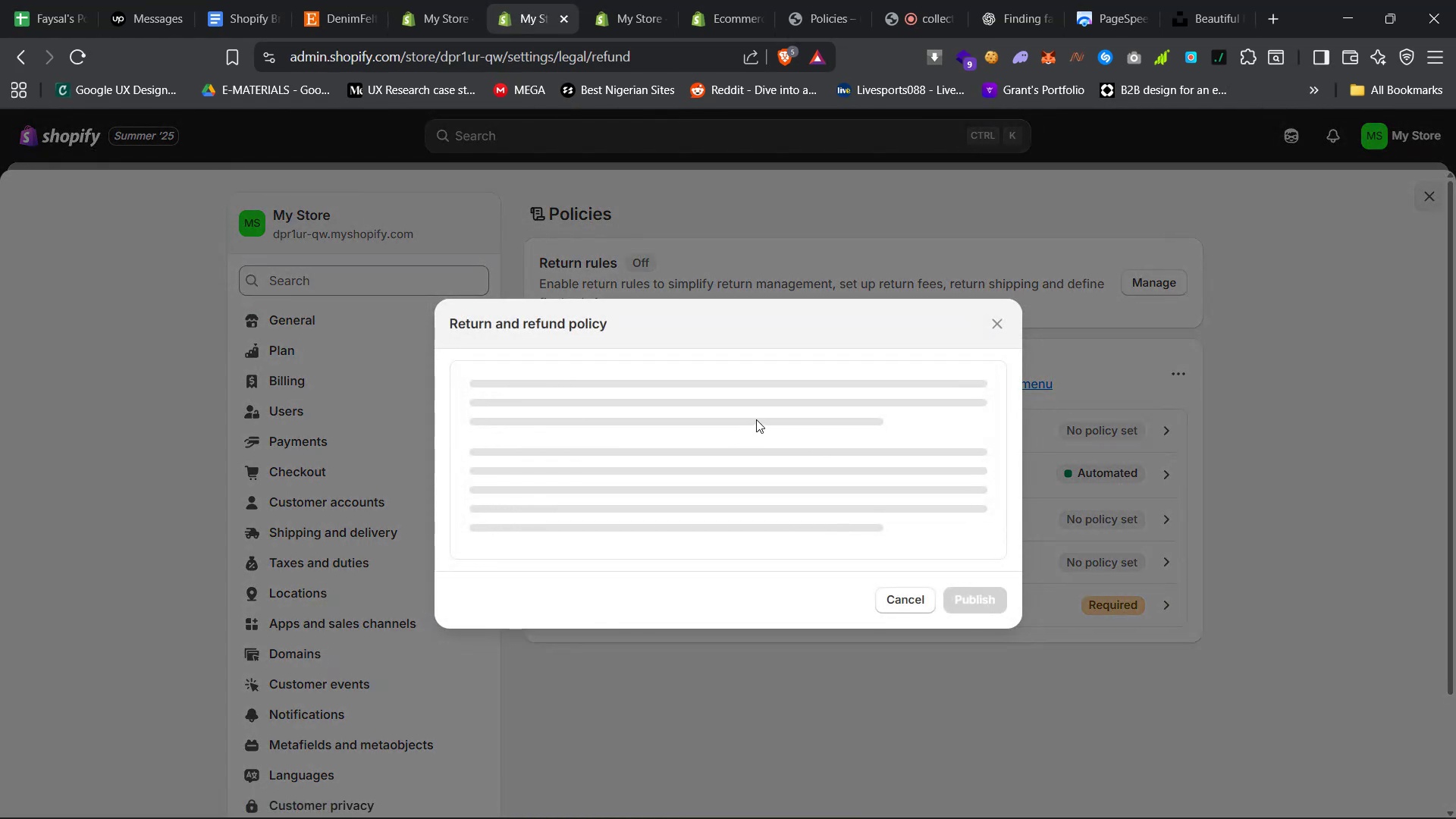 
left_click([918, 374])
 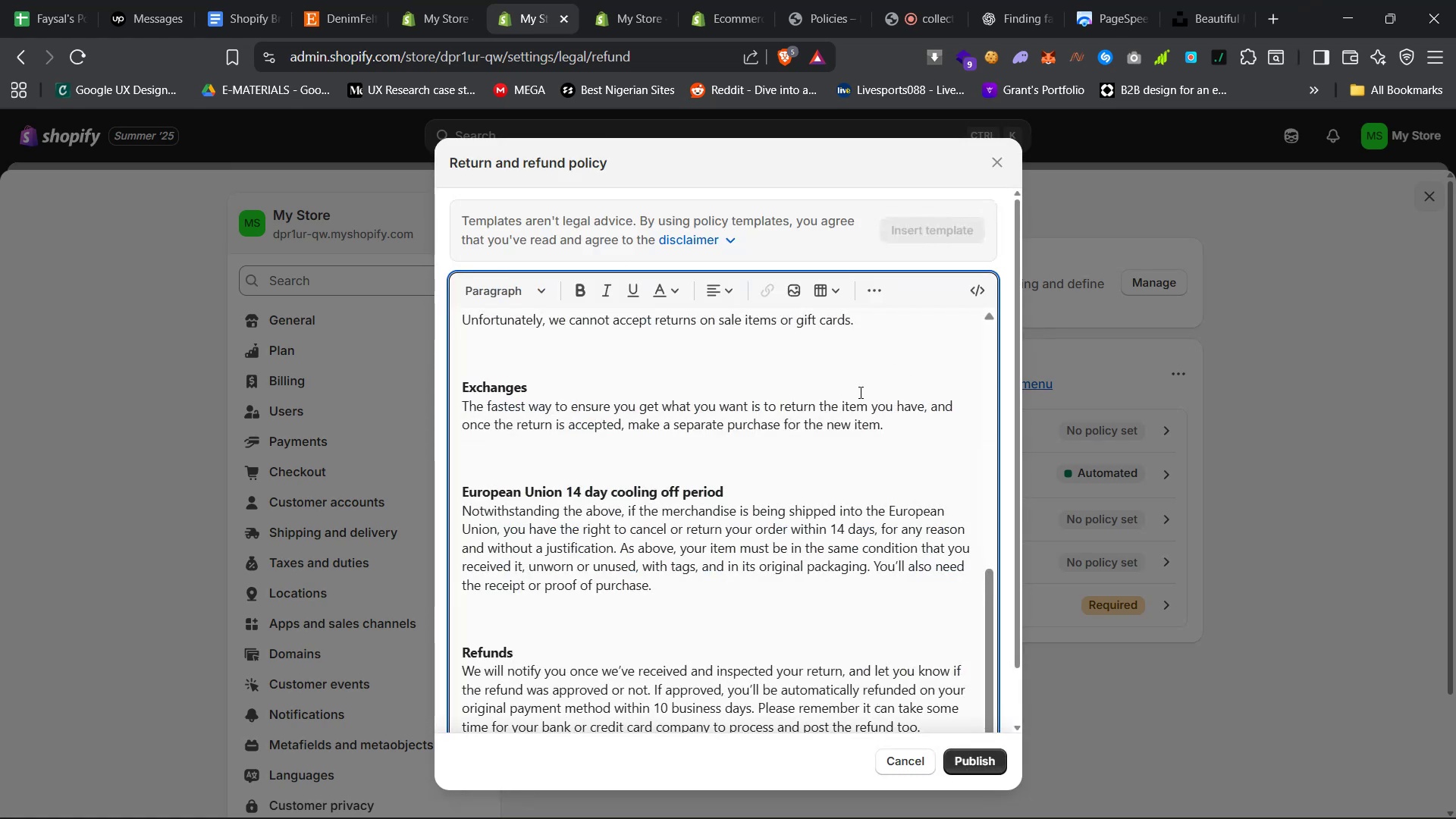 
scroll: coordinate [817, 541], scroll_direction: down, amount: 18.0
 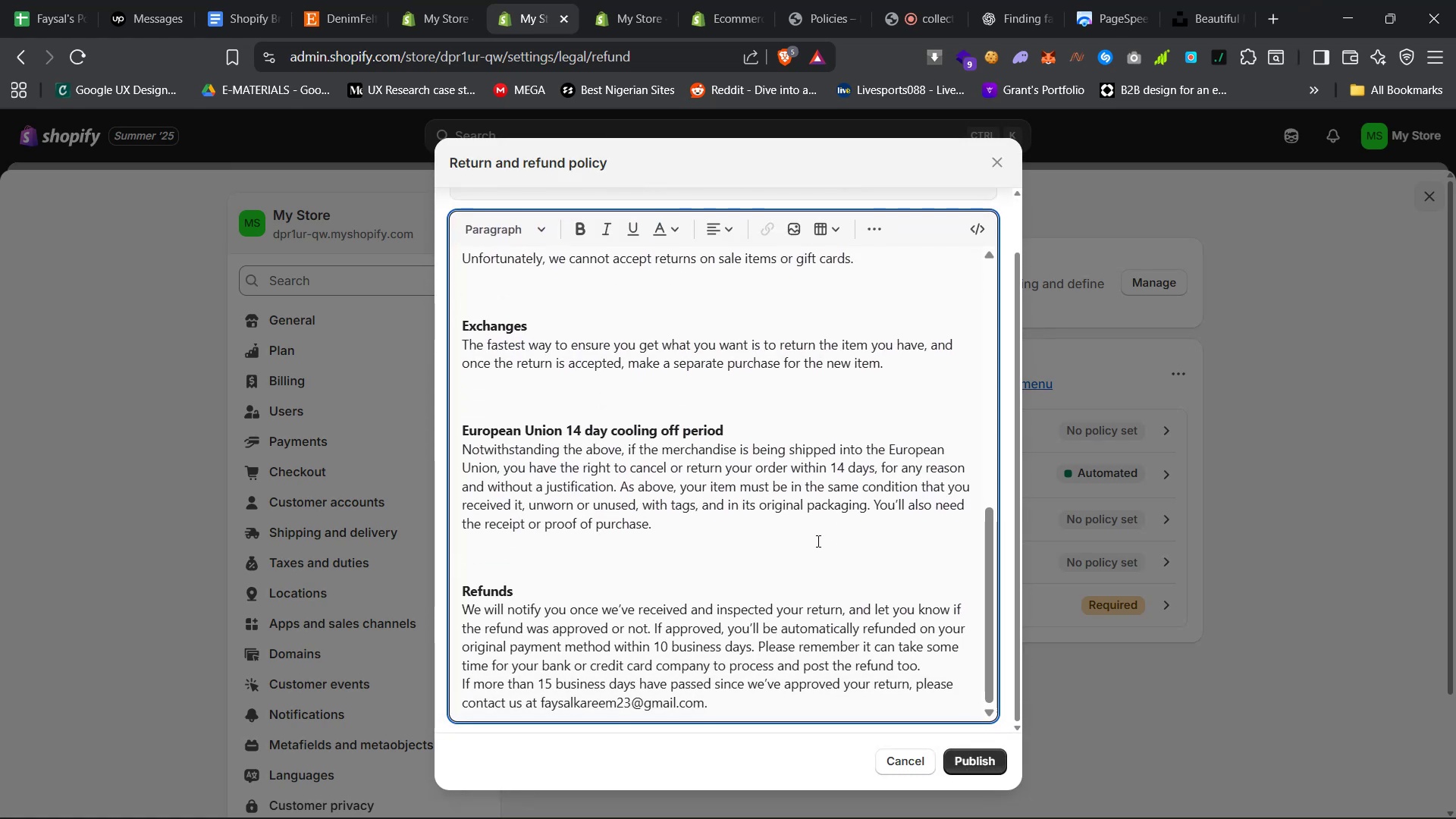 
wait(5.39)
 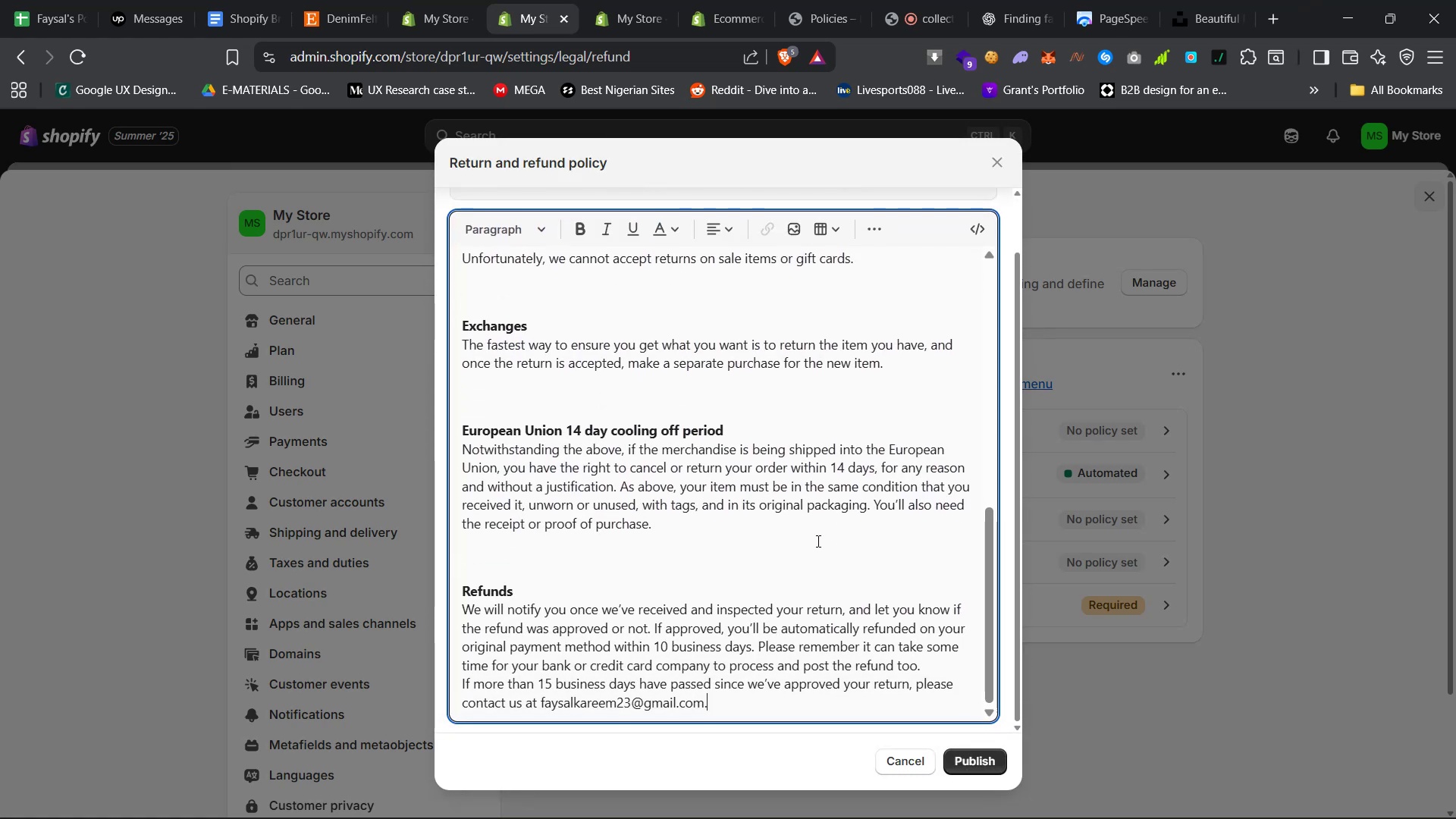 
scroll: coordinate [735, 539], scroll_direction: up, amount: 20.0
 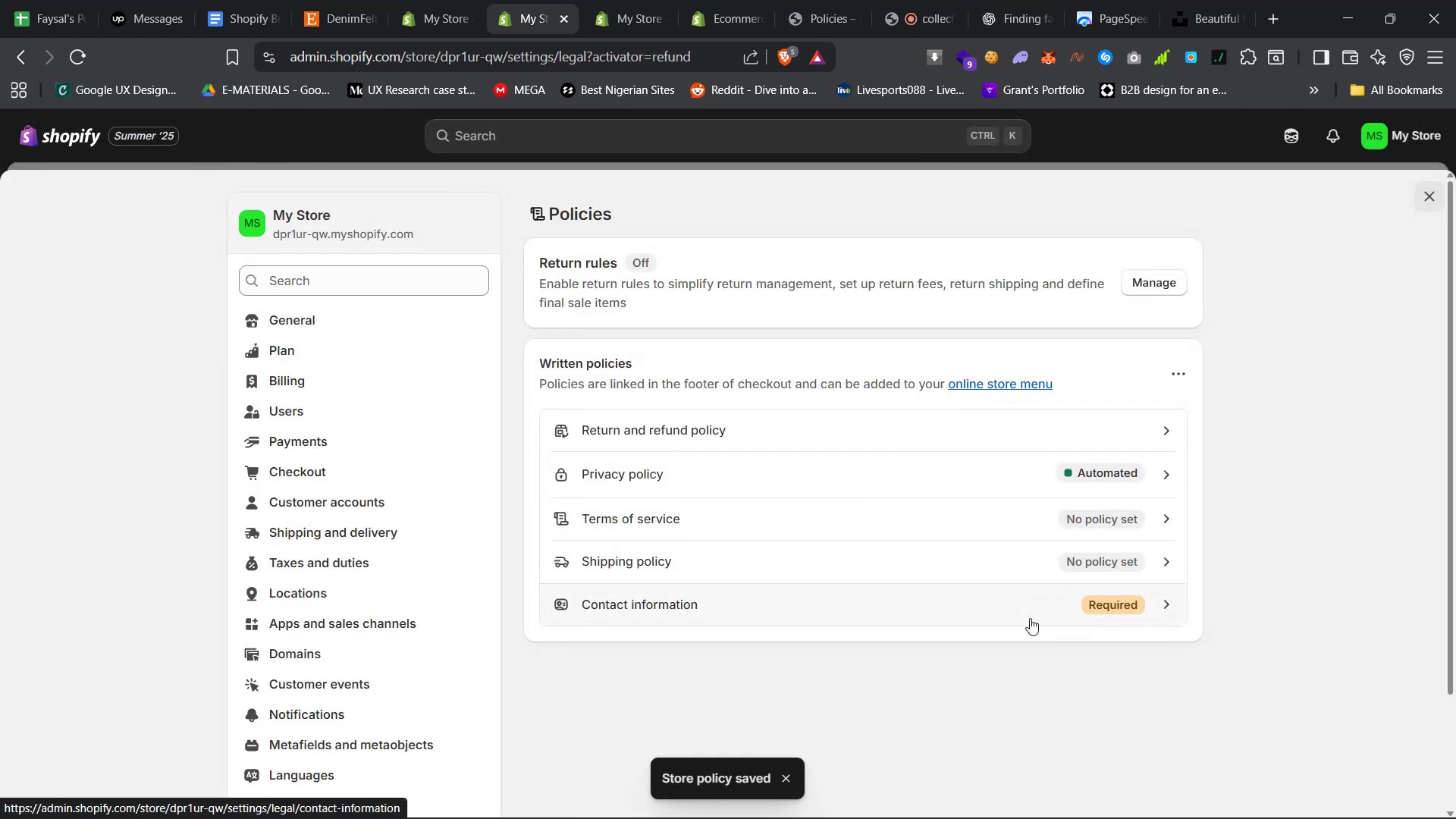 
left_click([962, 476])
 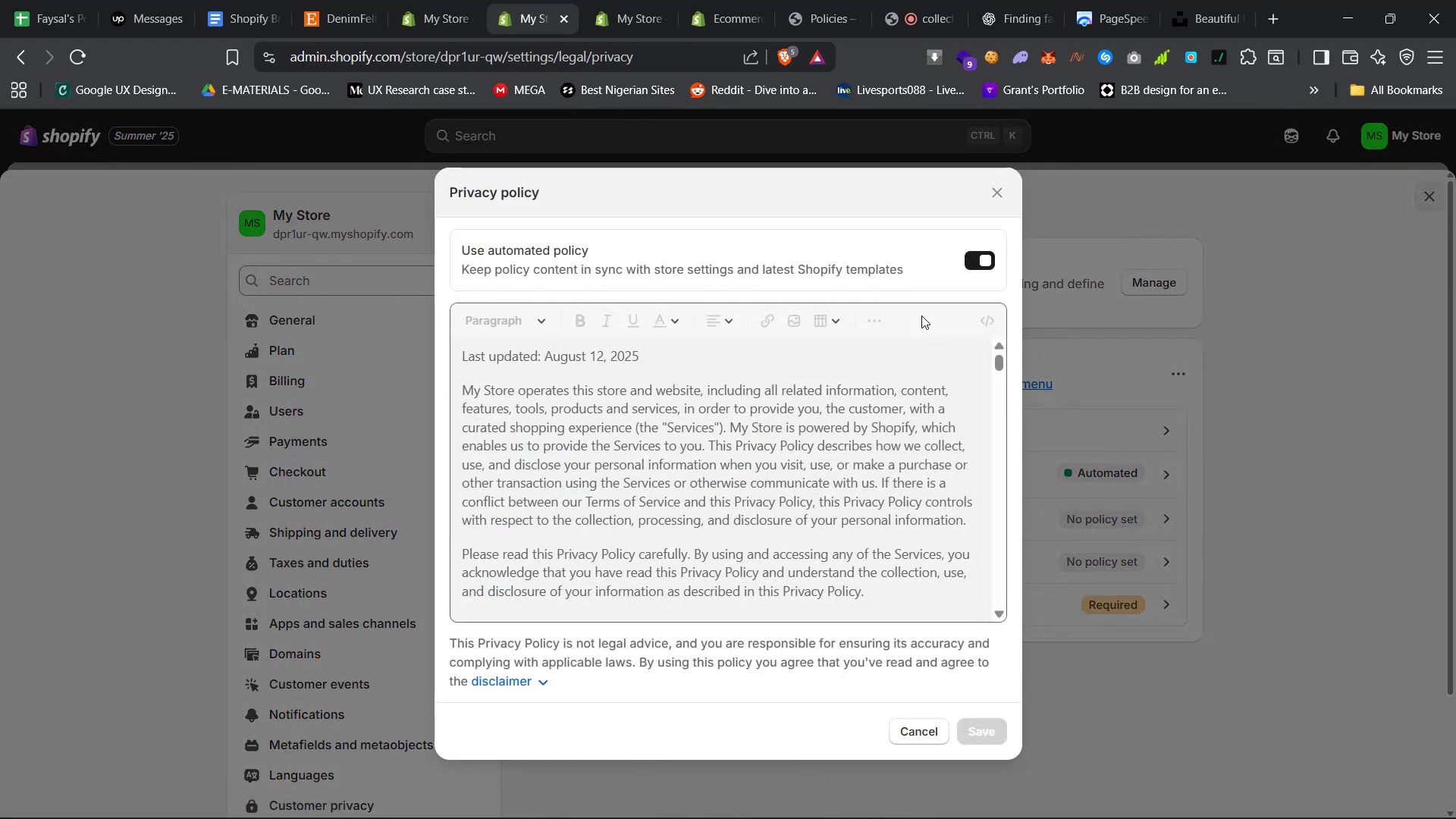 
wait(6.36)
 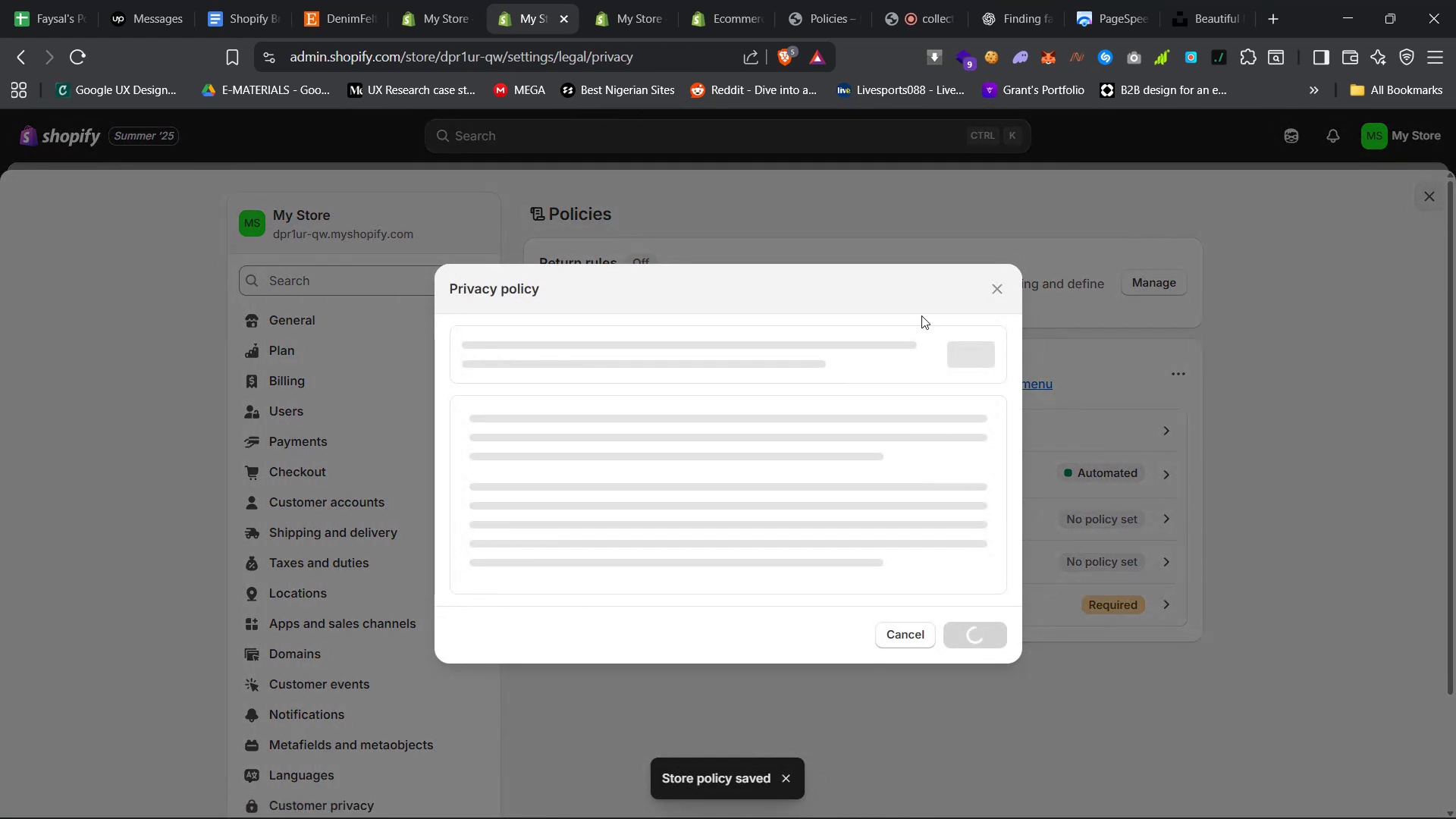 
left_click([990, 196])
 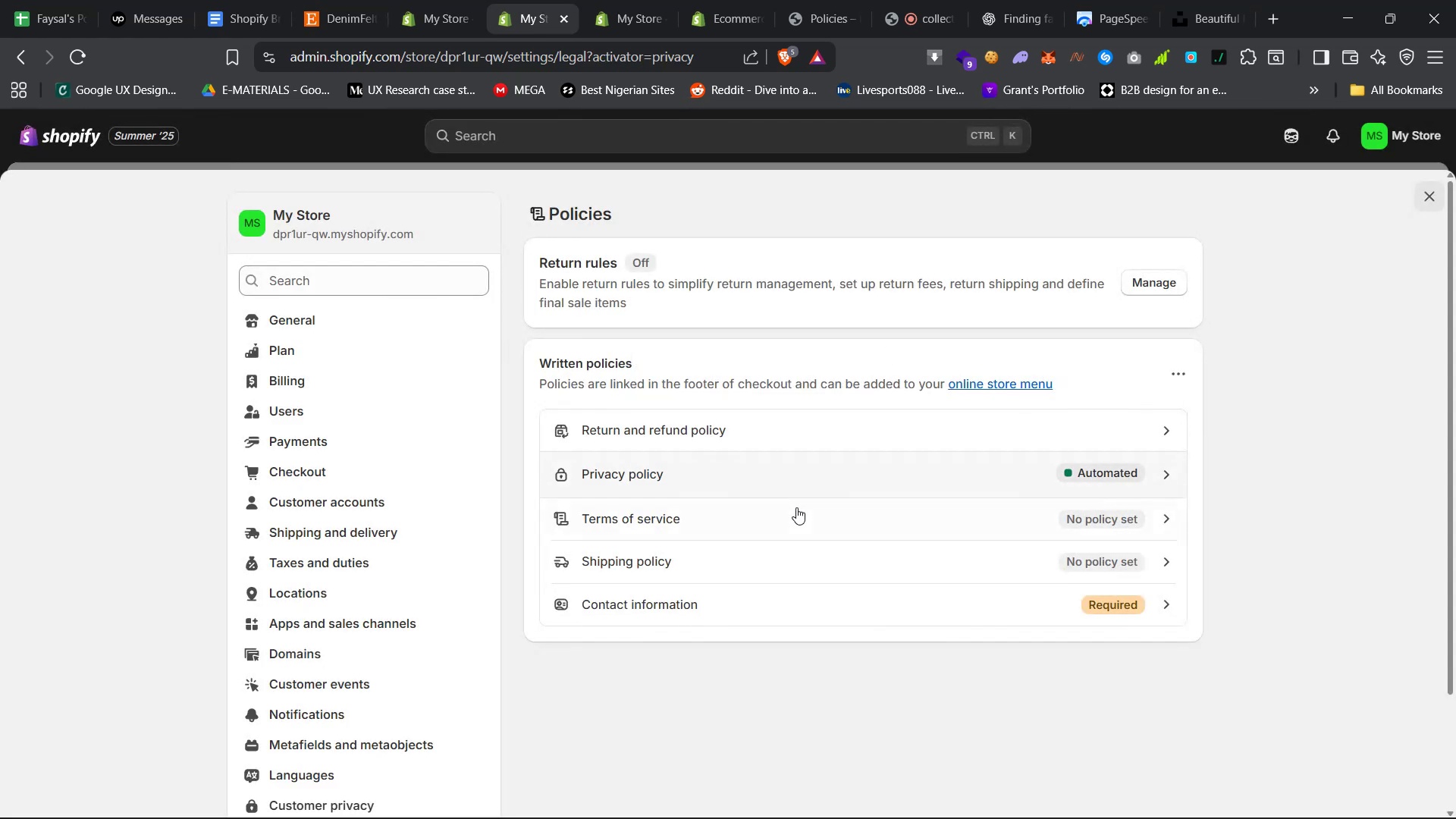 
left_click([796, 509])
 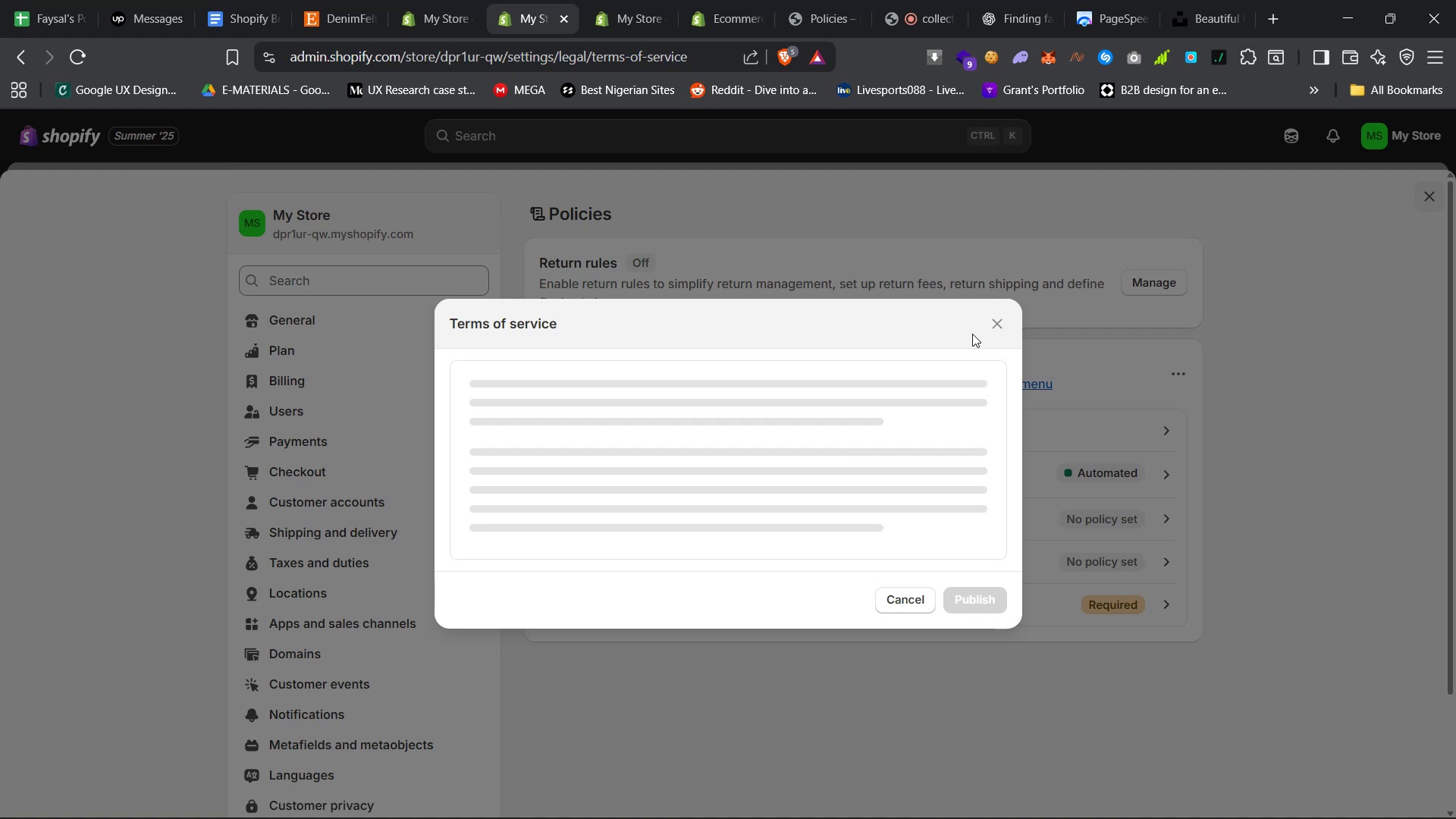 
wait(16.03)
 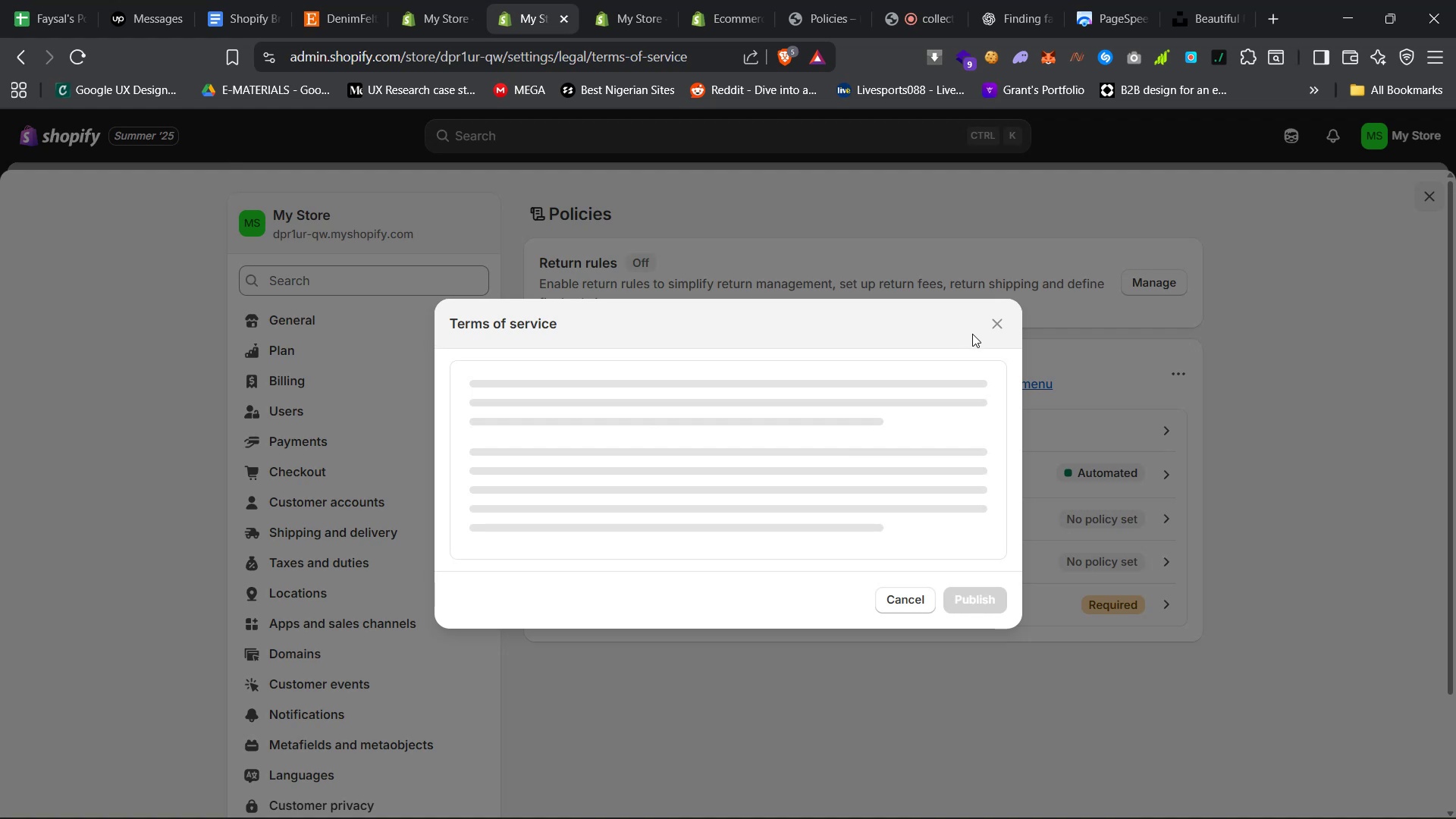 
left_click([910, 601])
 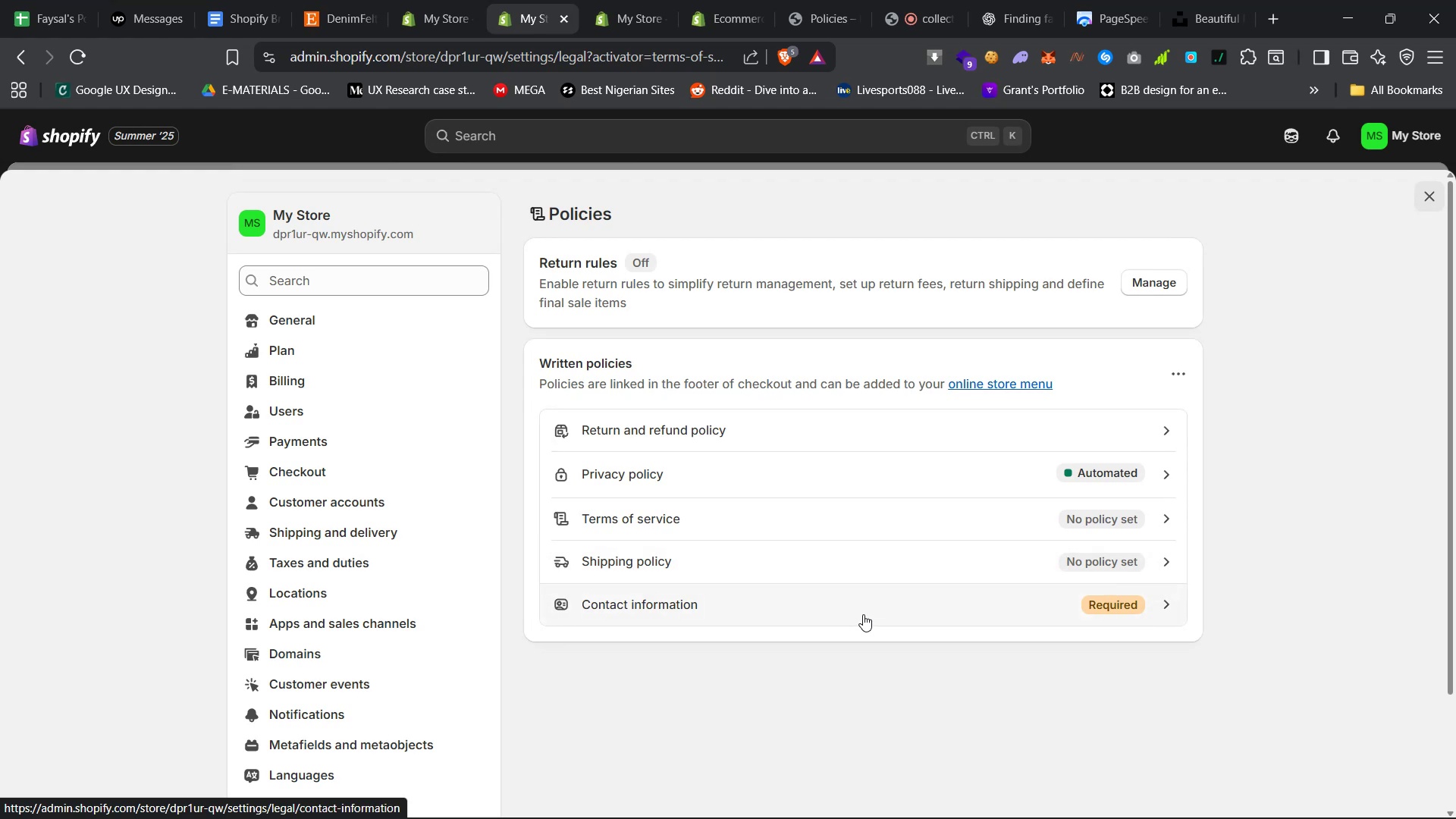 
left_click([863, 613])
 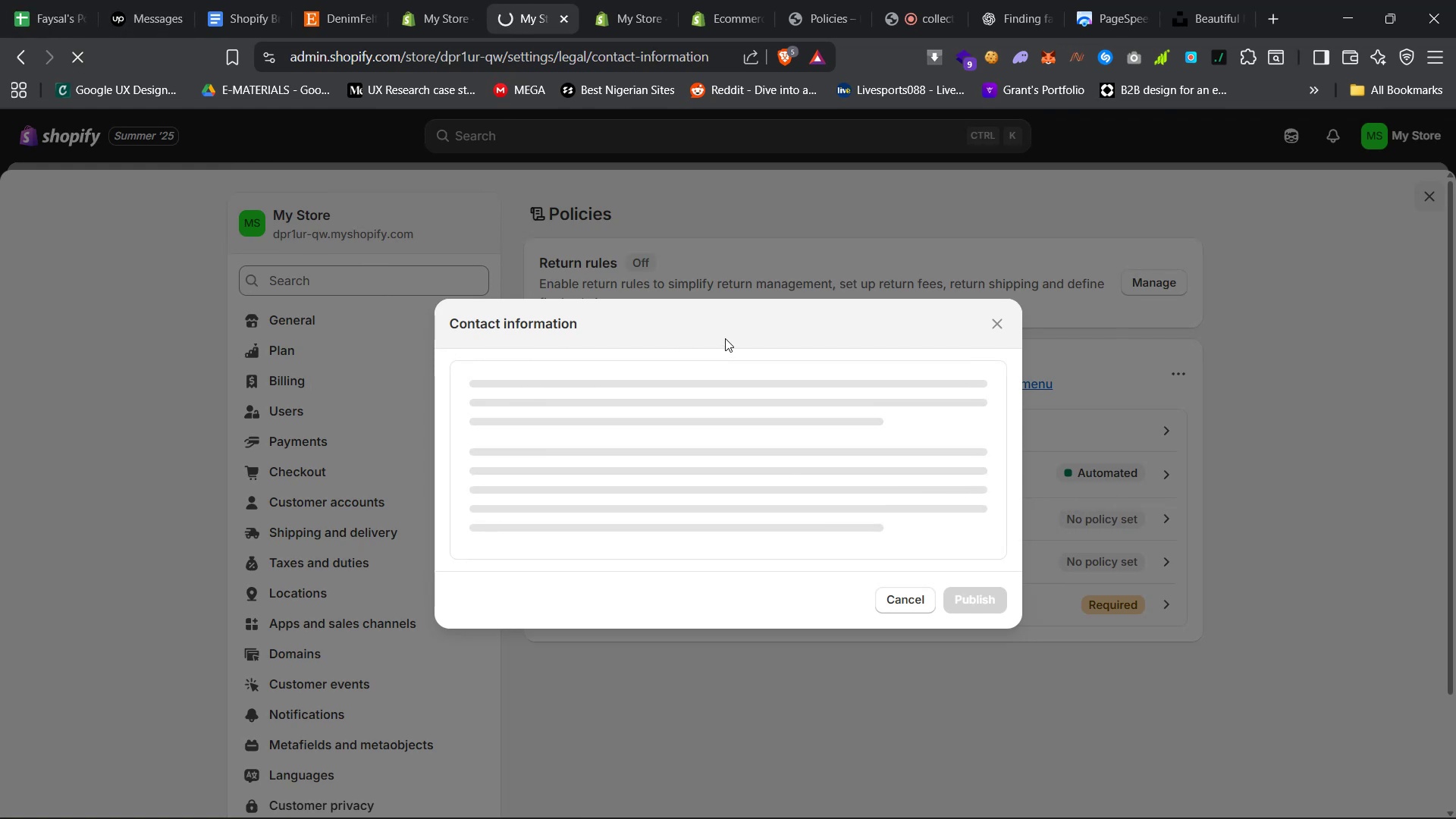 
wait(19.63)
 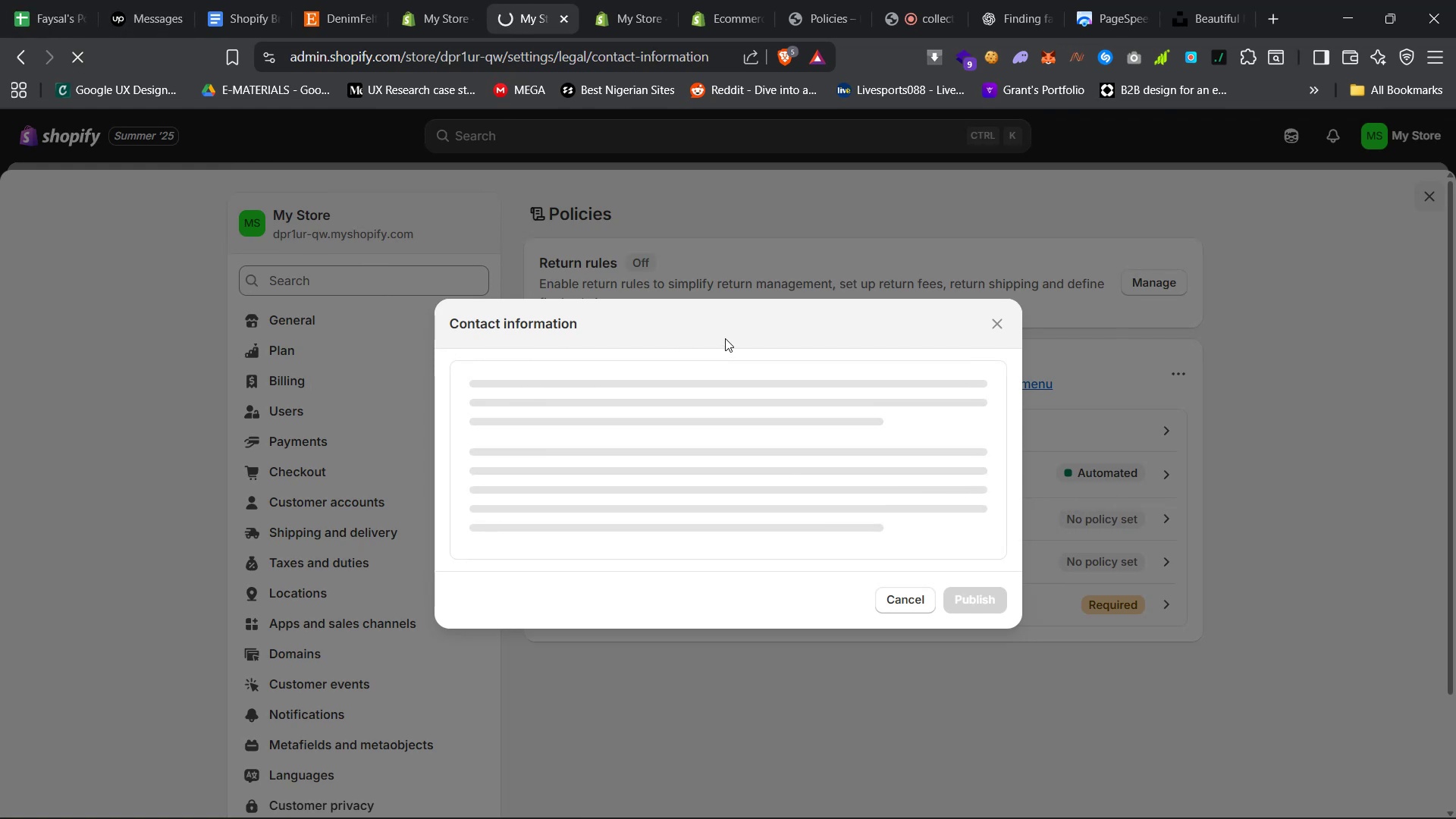 
left_click([898, 802])
 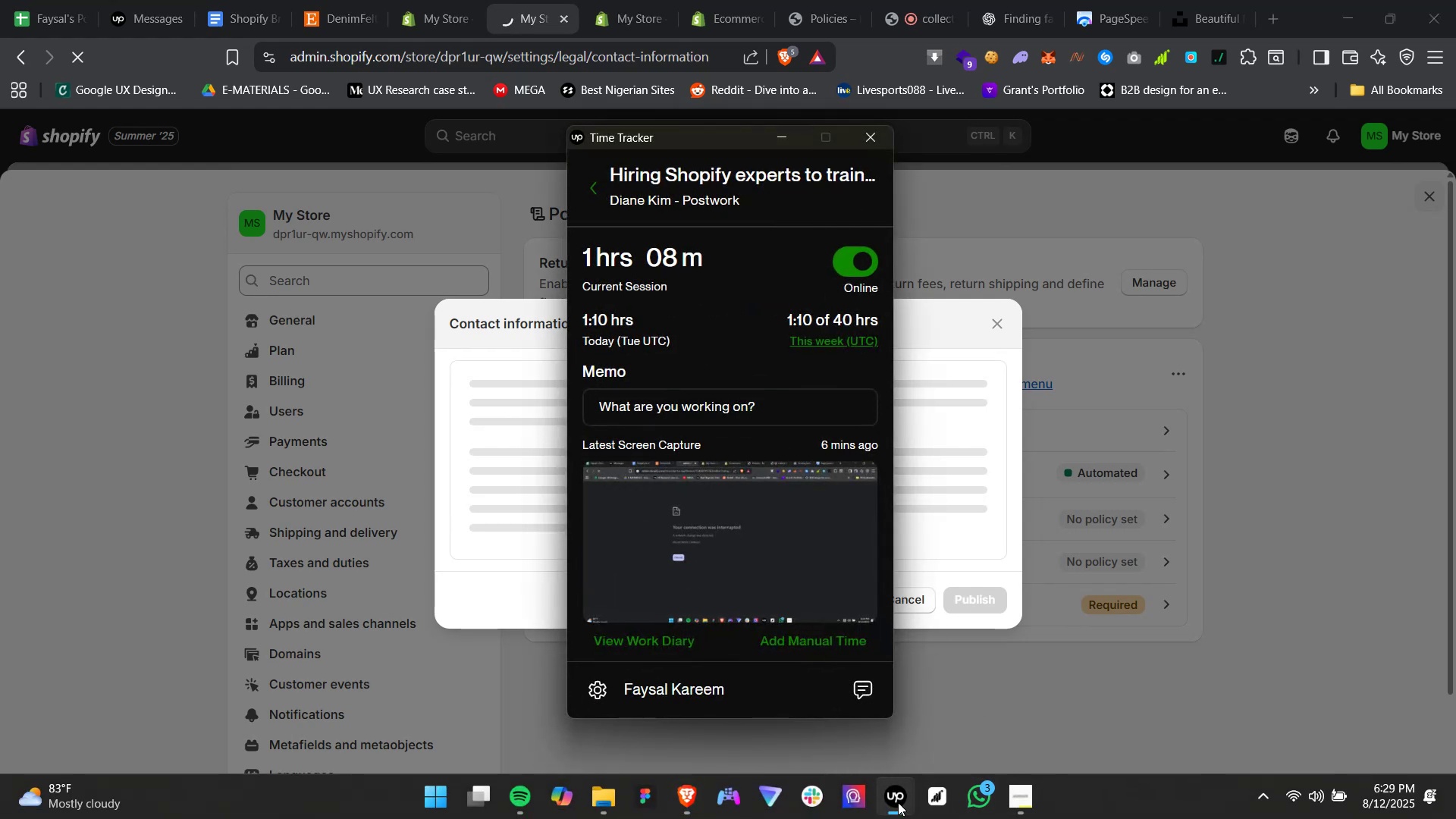 
left_click([898, 802])
 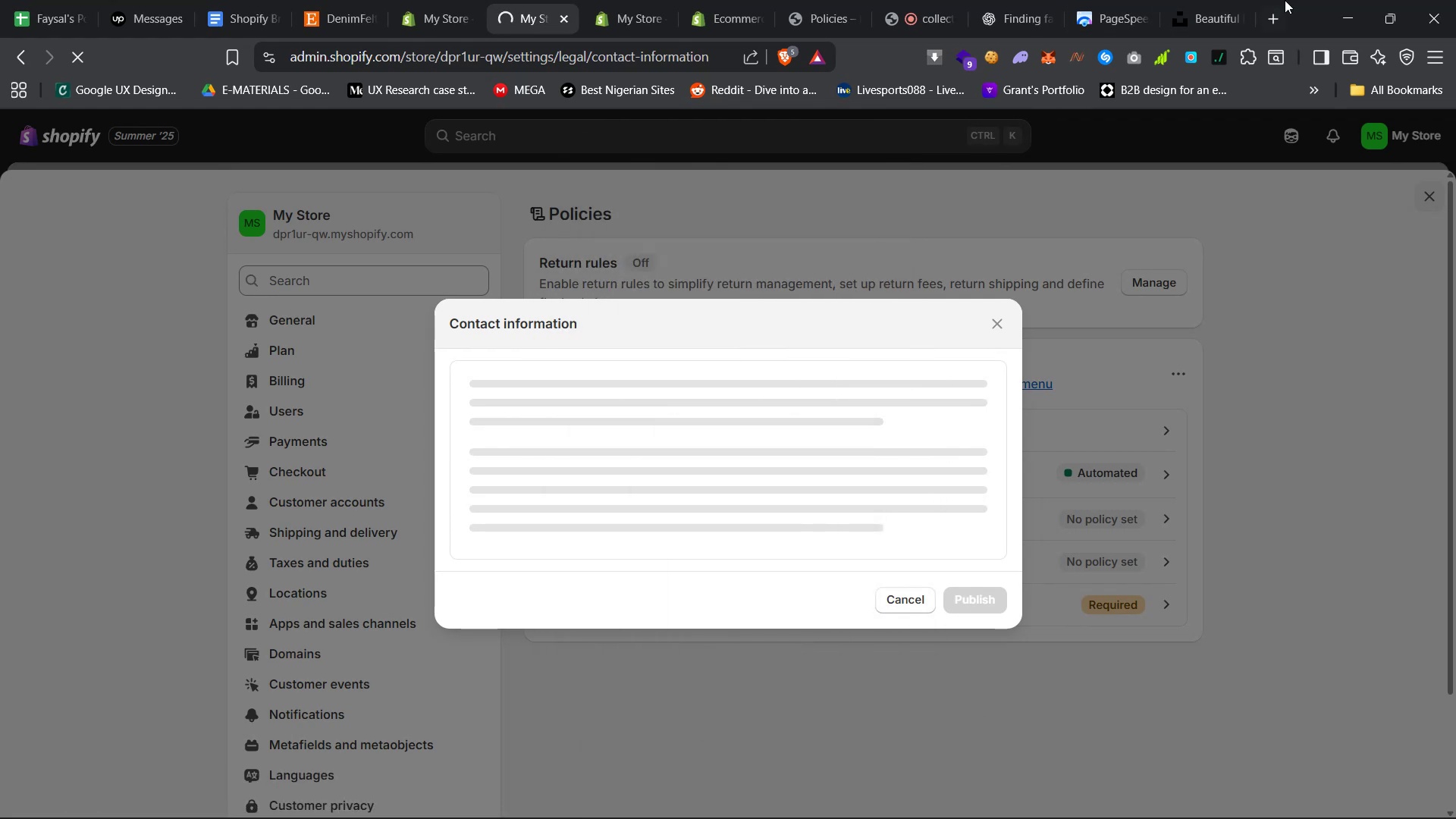 
left_click([1276, 11])
 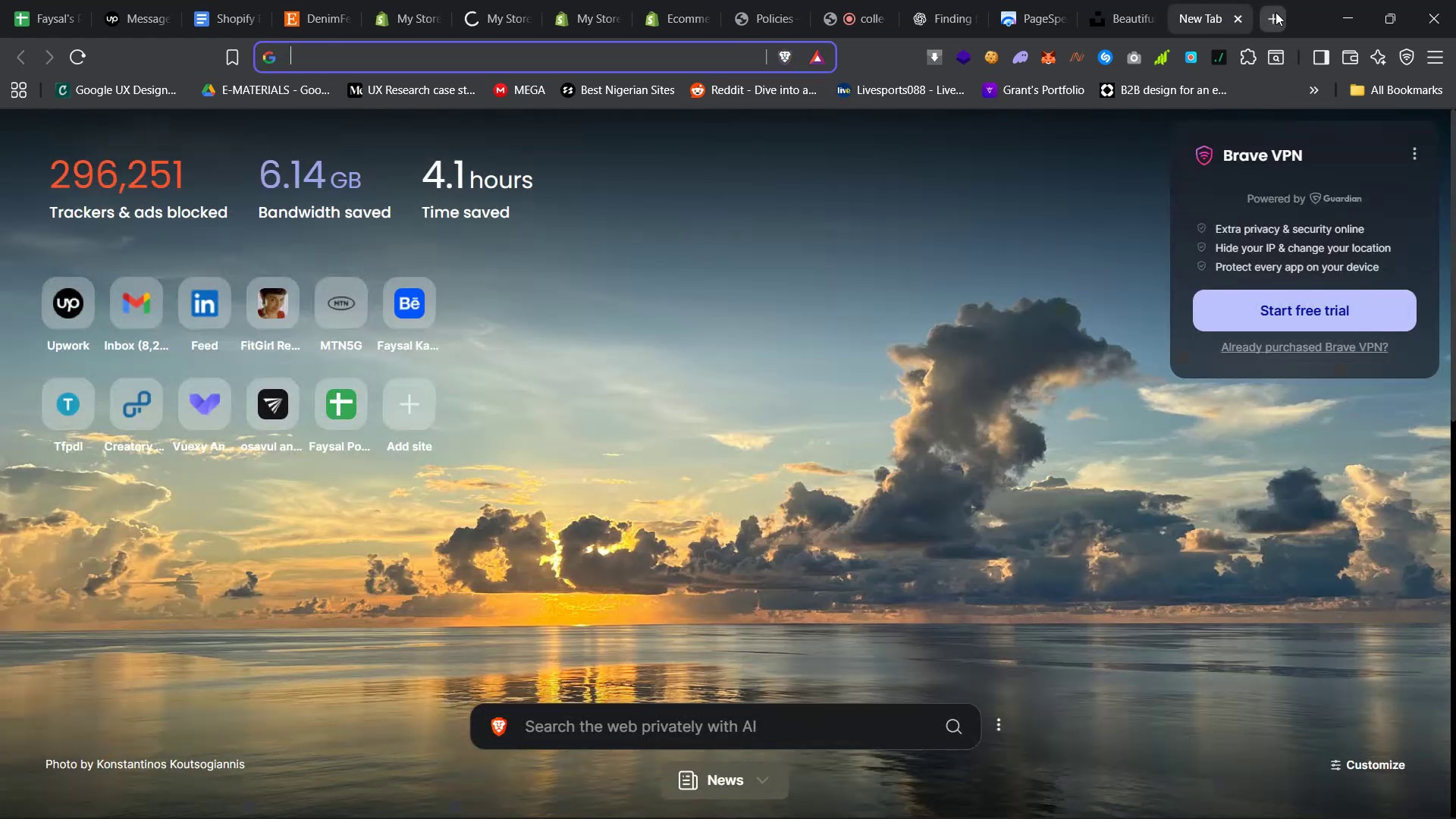 
type(fas)
 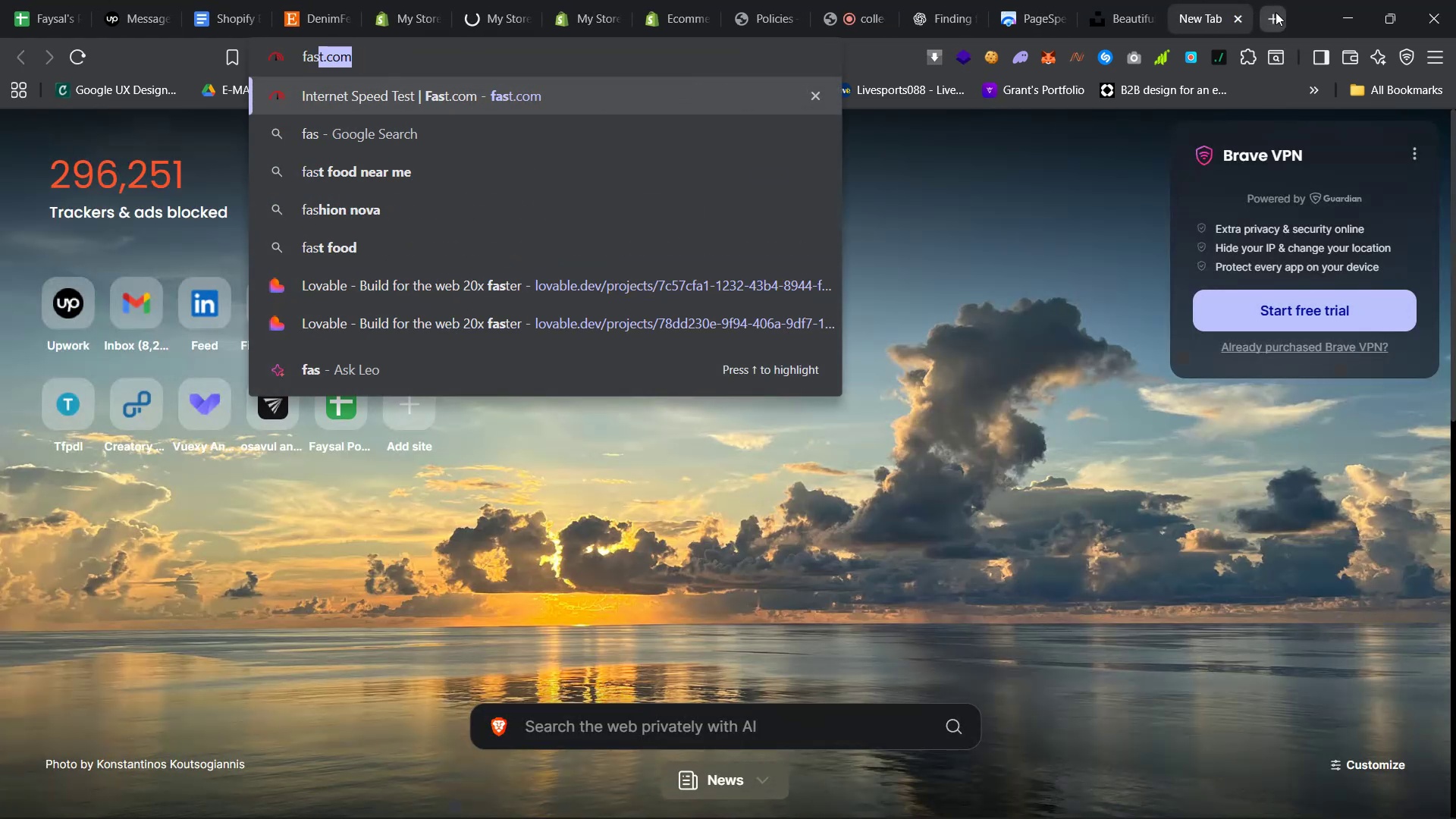 
key(Enter)
 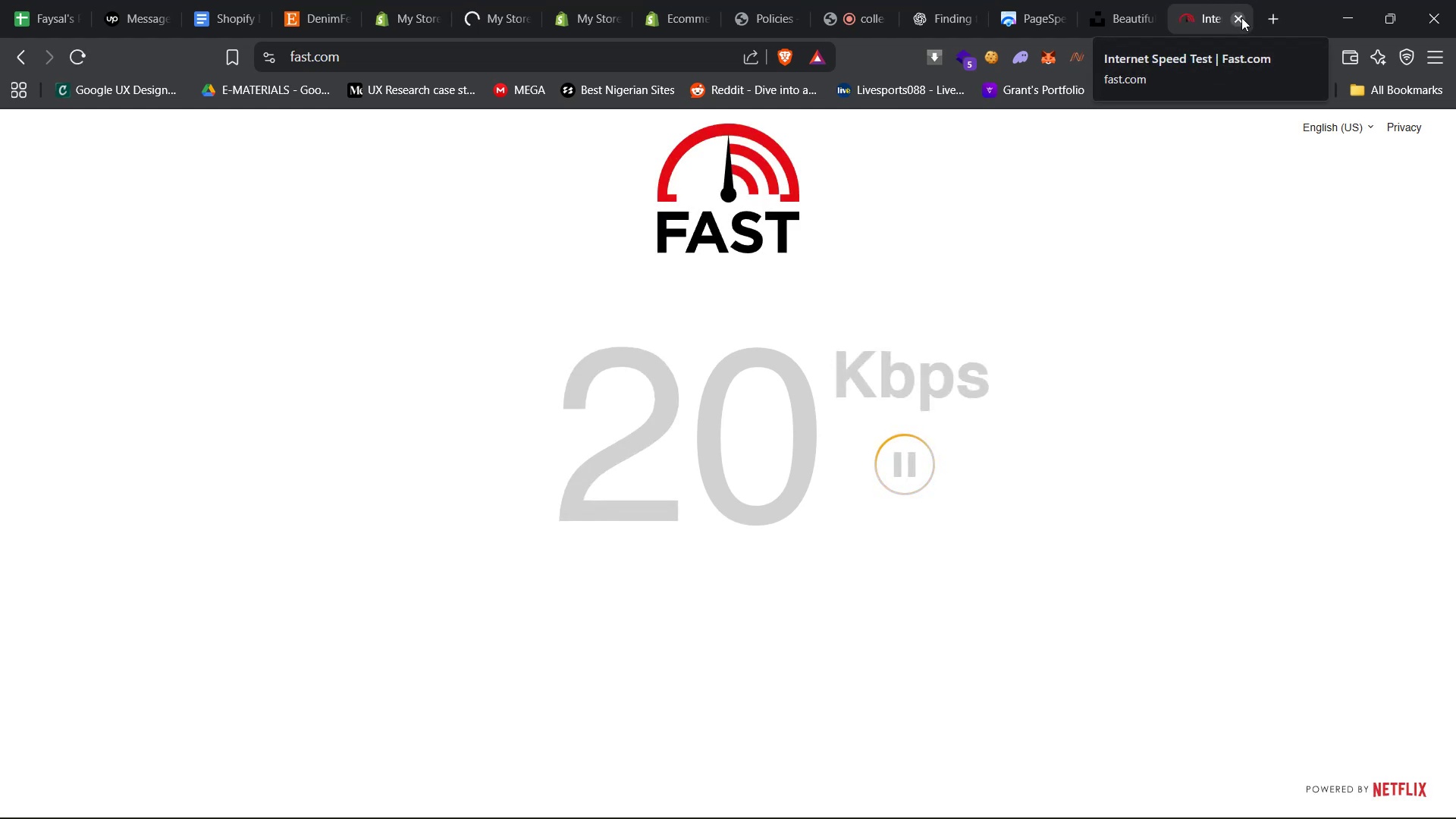 
wait(6.84)
 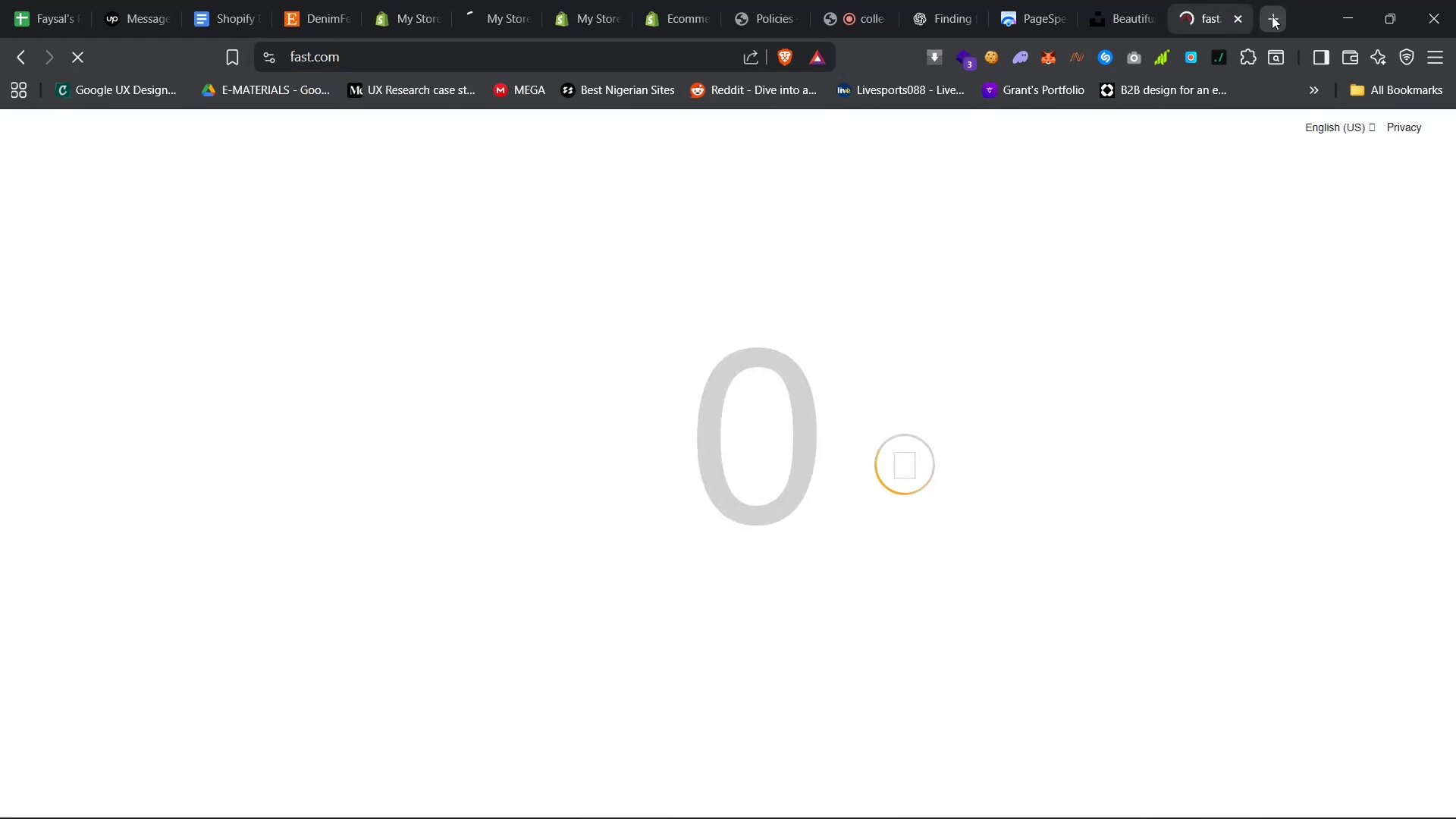 
left_click([1241, 17])
 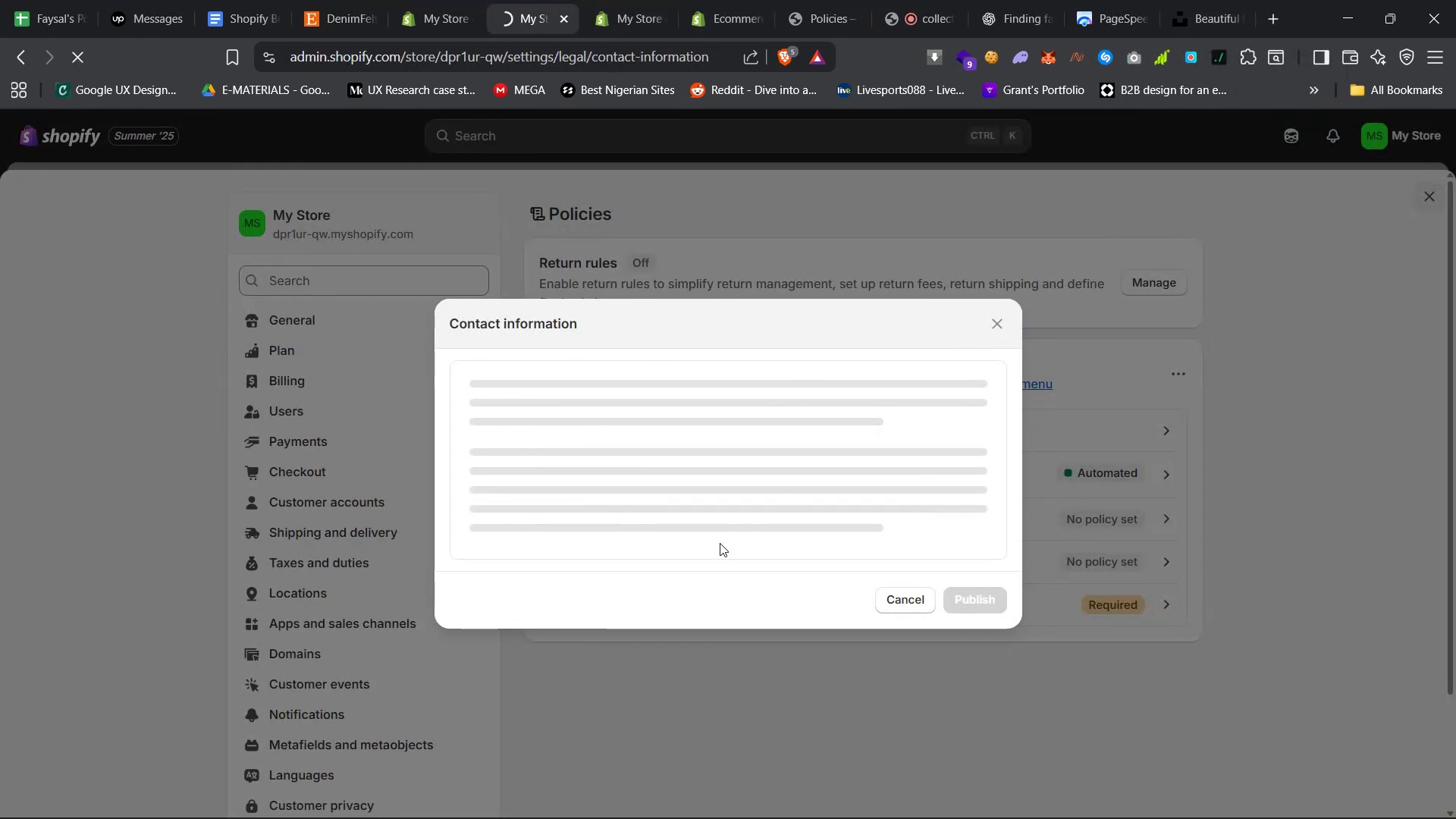 
left_click([440, 0])
 